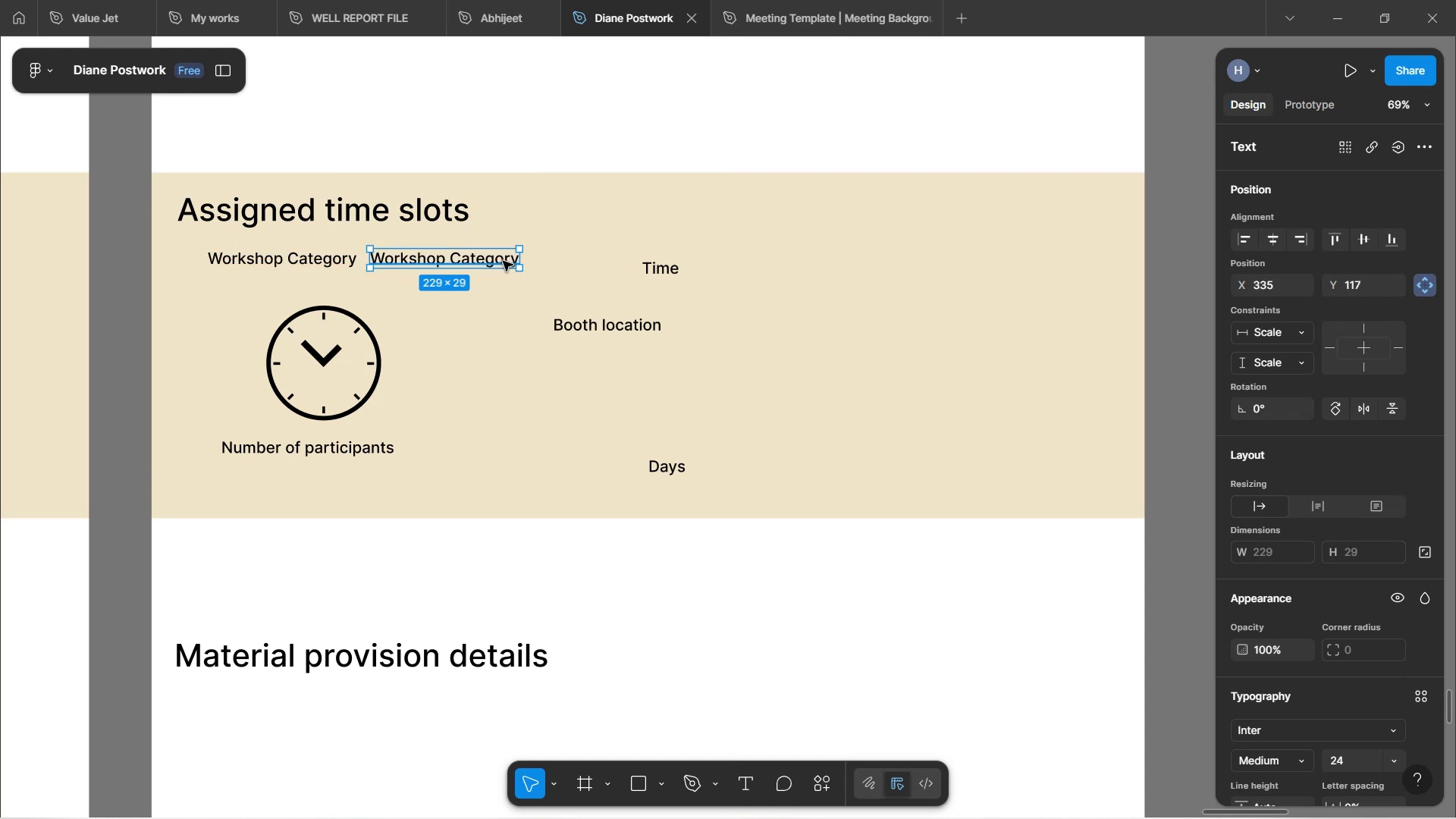 
double_click([503, 261])
 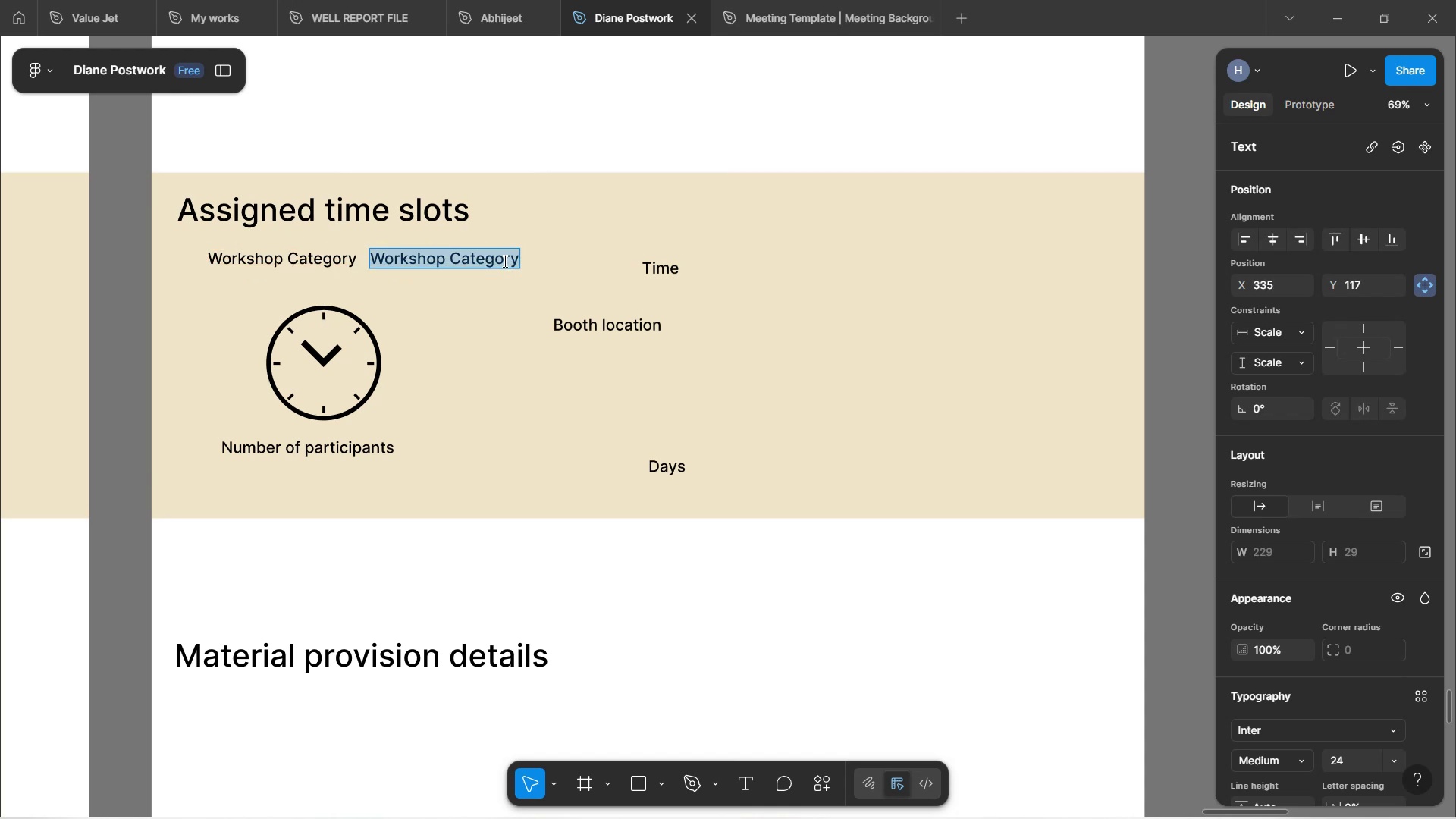 
type(Pottery)
 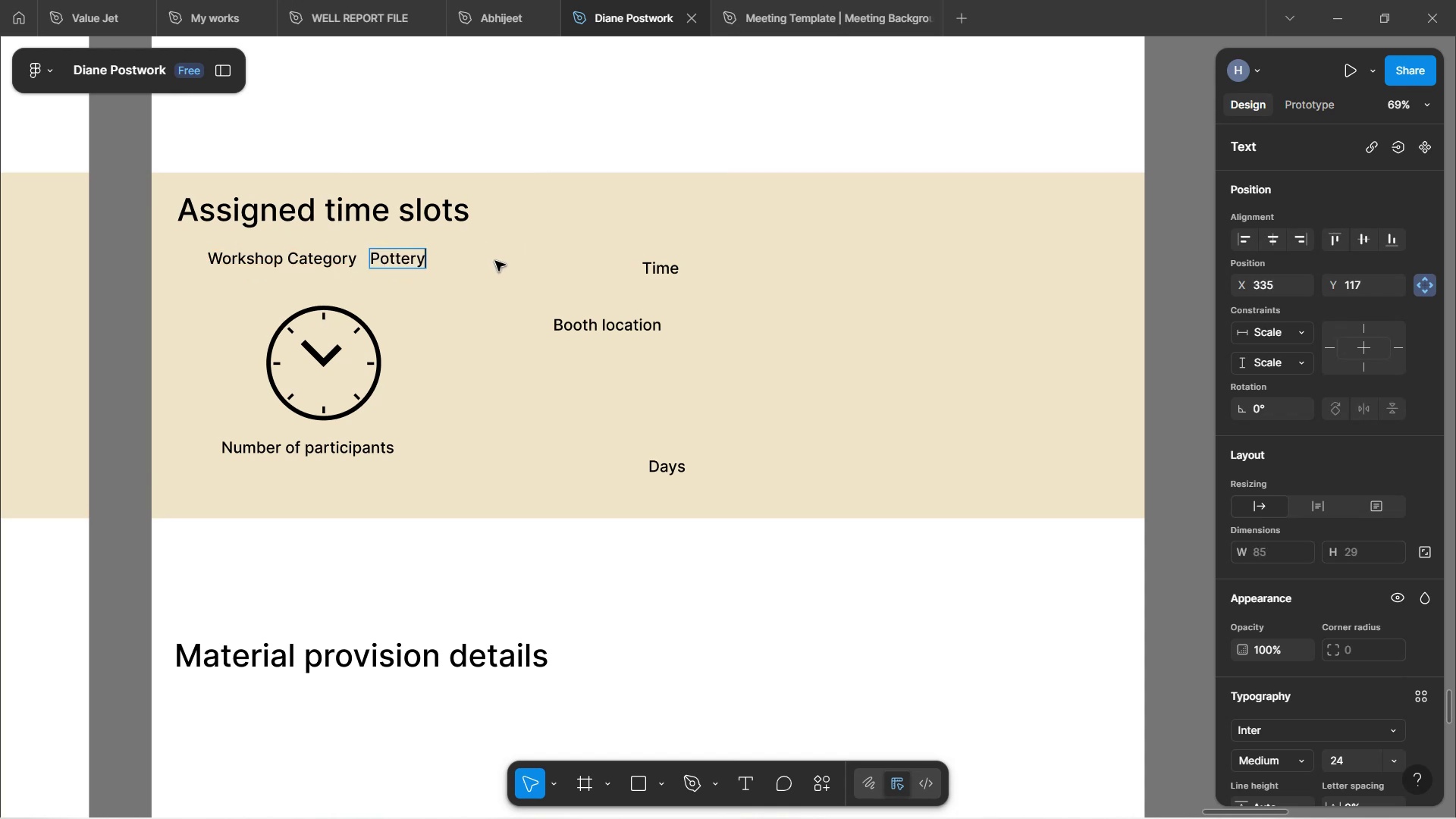 
left_click([466, 358])
 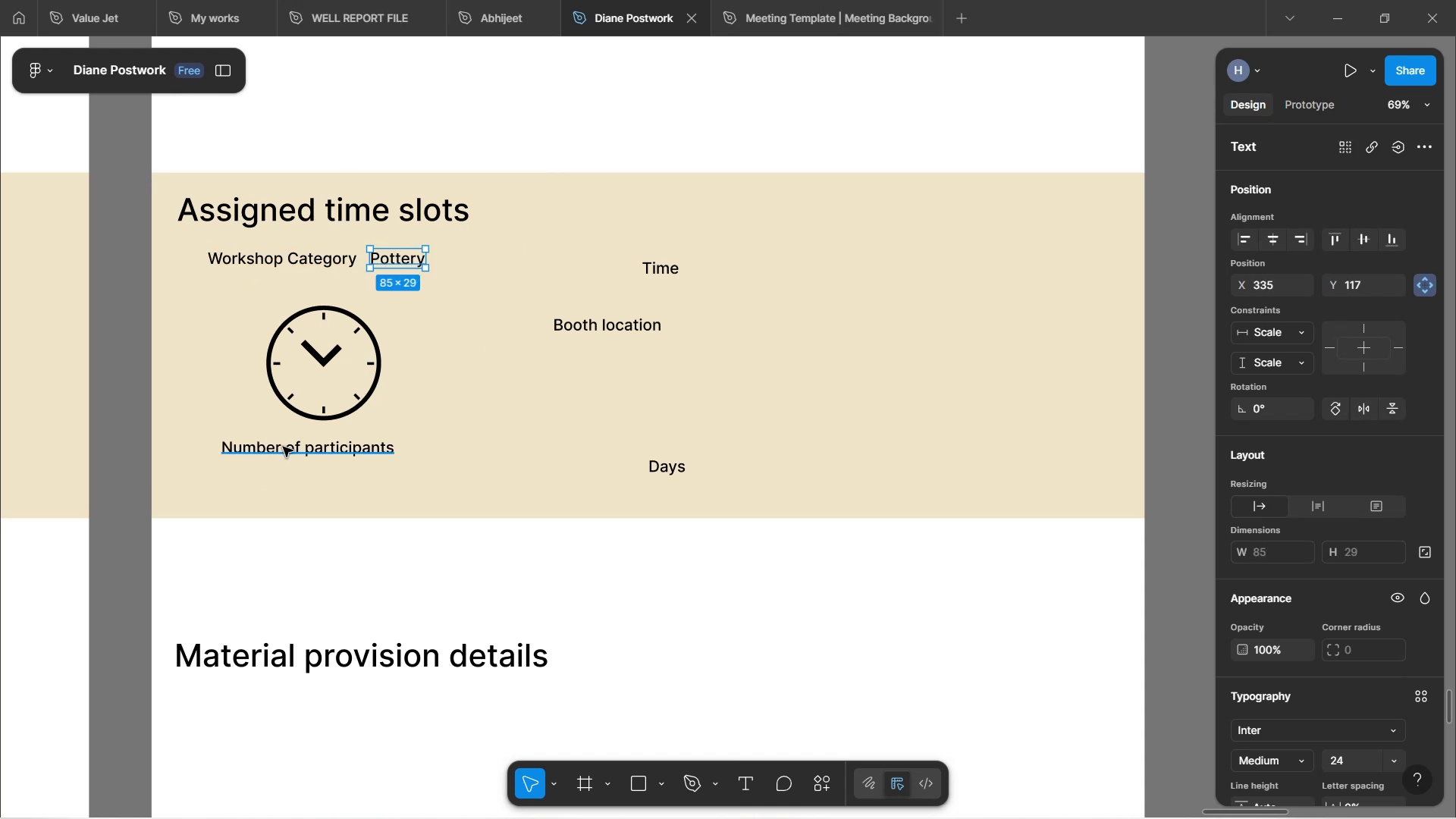 
double_click([284, 447])
 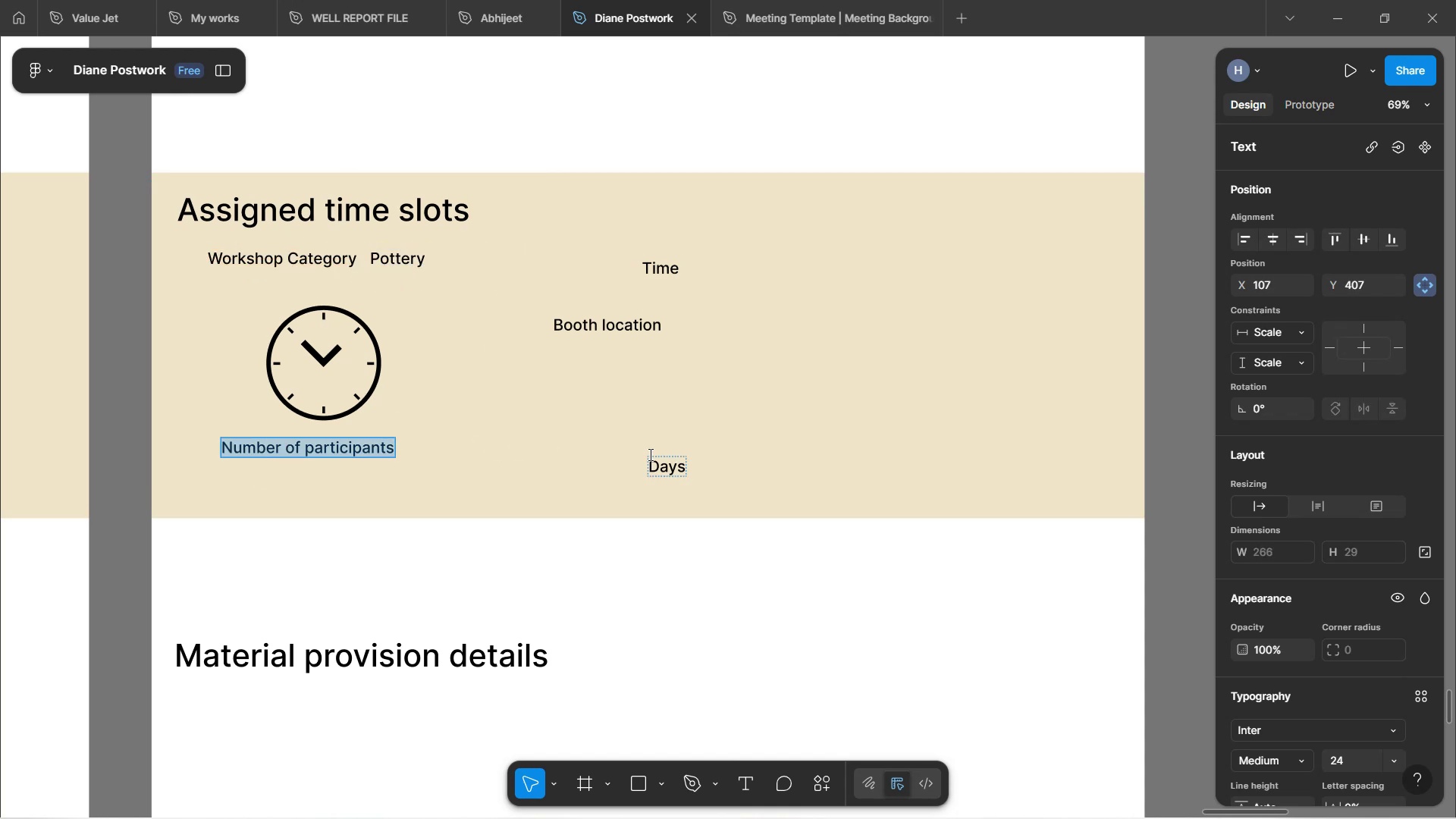 
left_click([475, 440])
 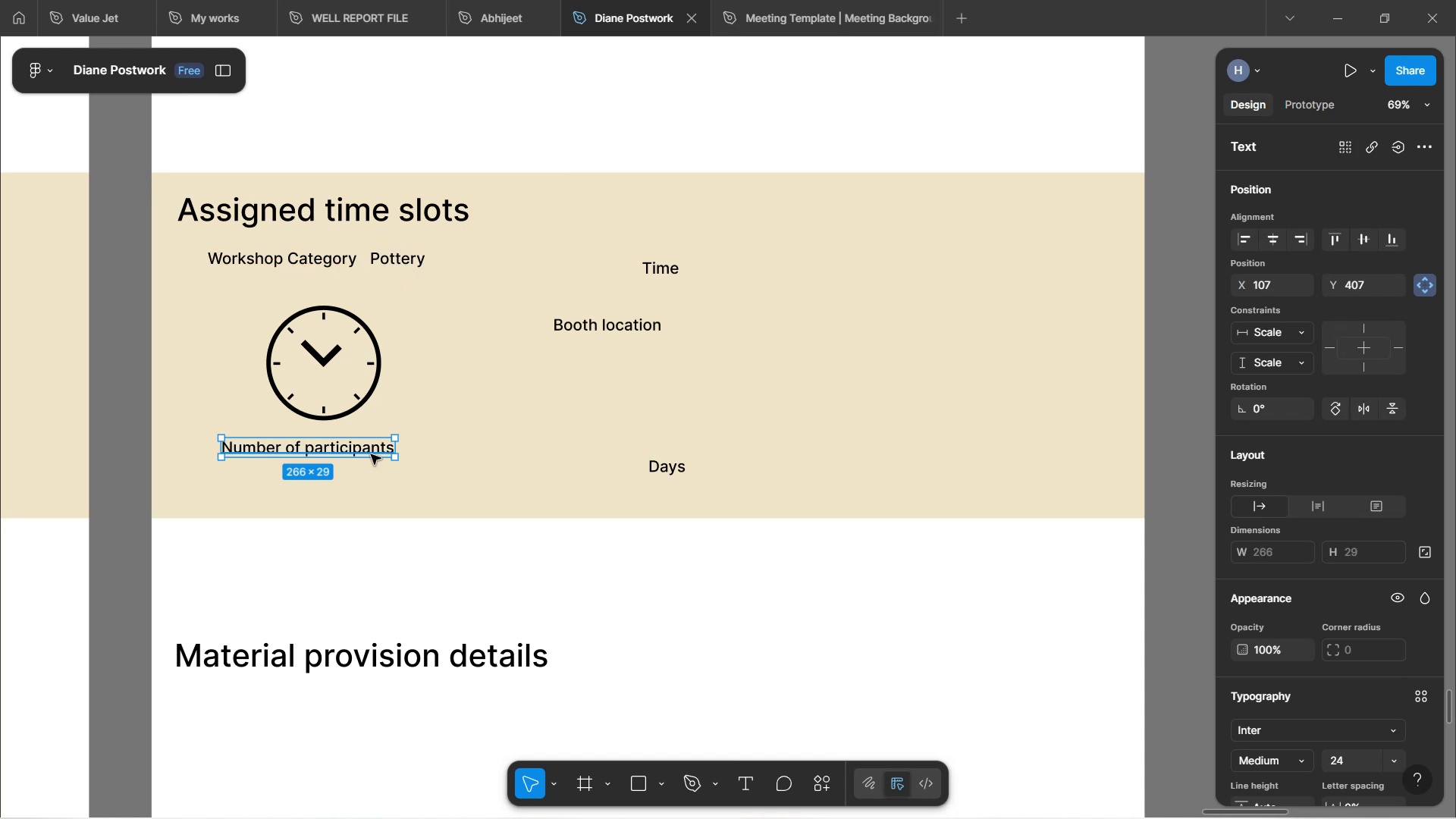 
hold_key(key=AltLeft, duration=0.97)
left_click_drag(start_coordinate=[371, 451], to_coordinate=[475, 472])
 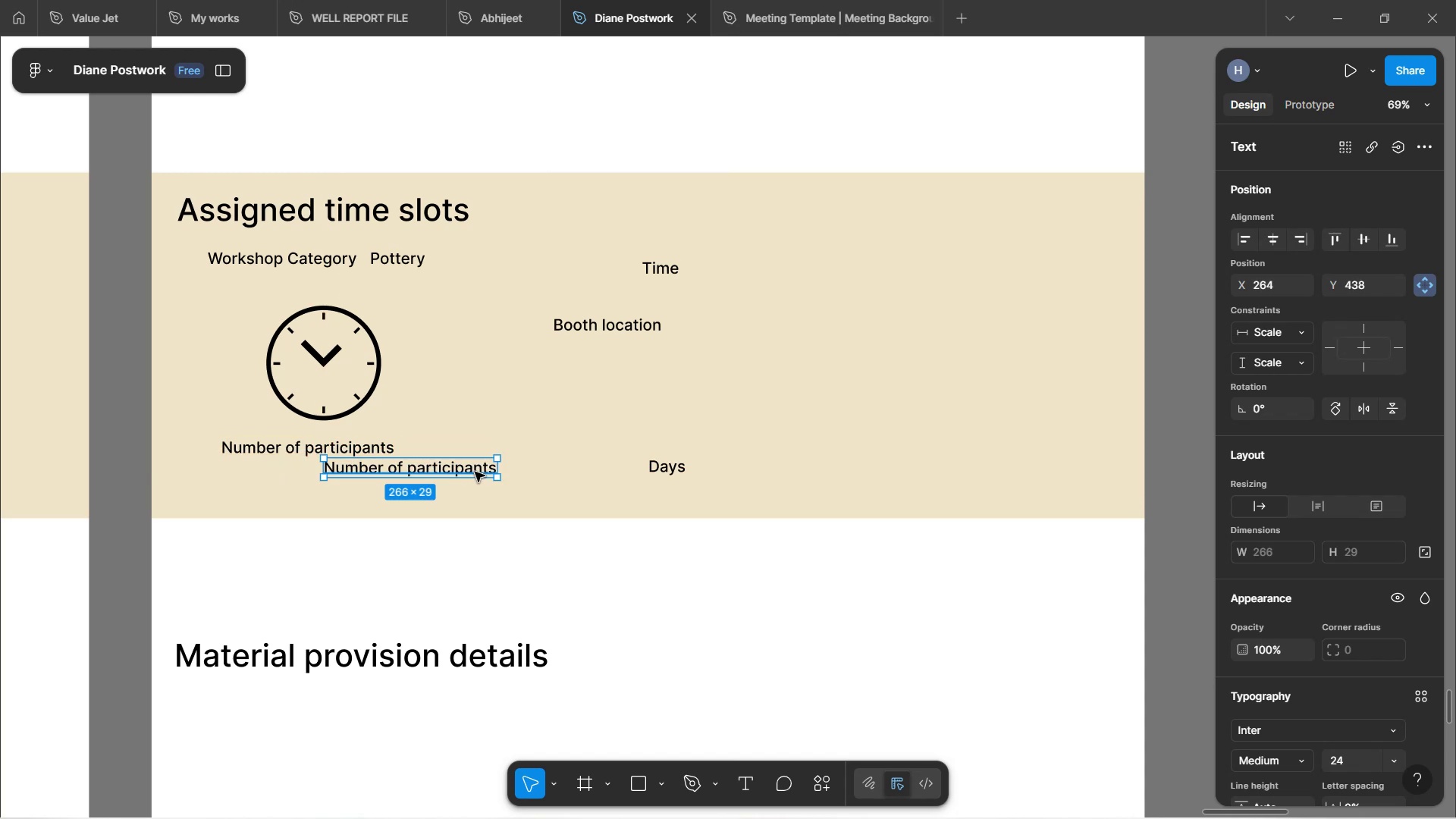 
double_click([475, 472])
 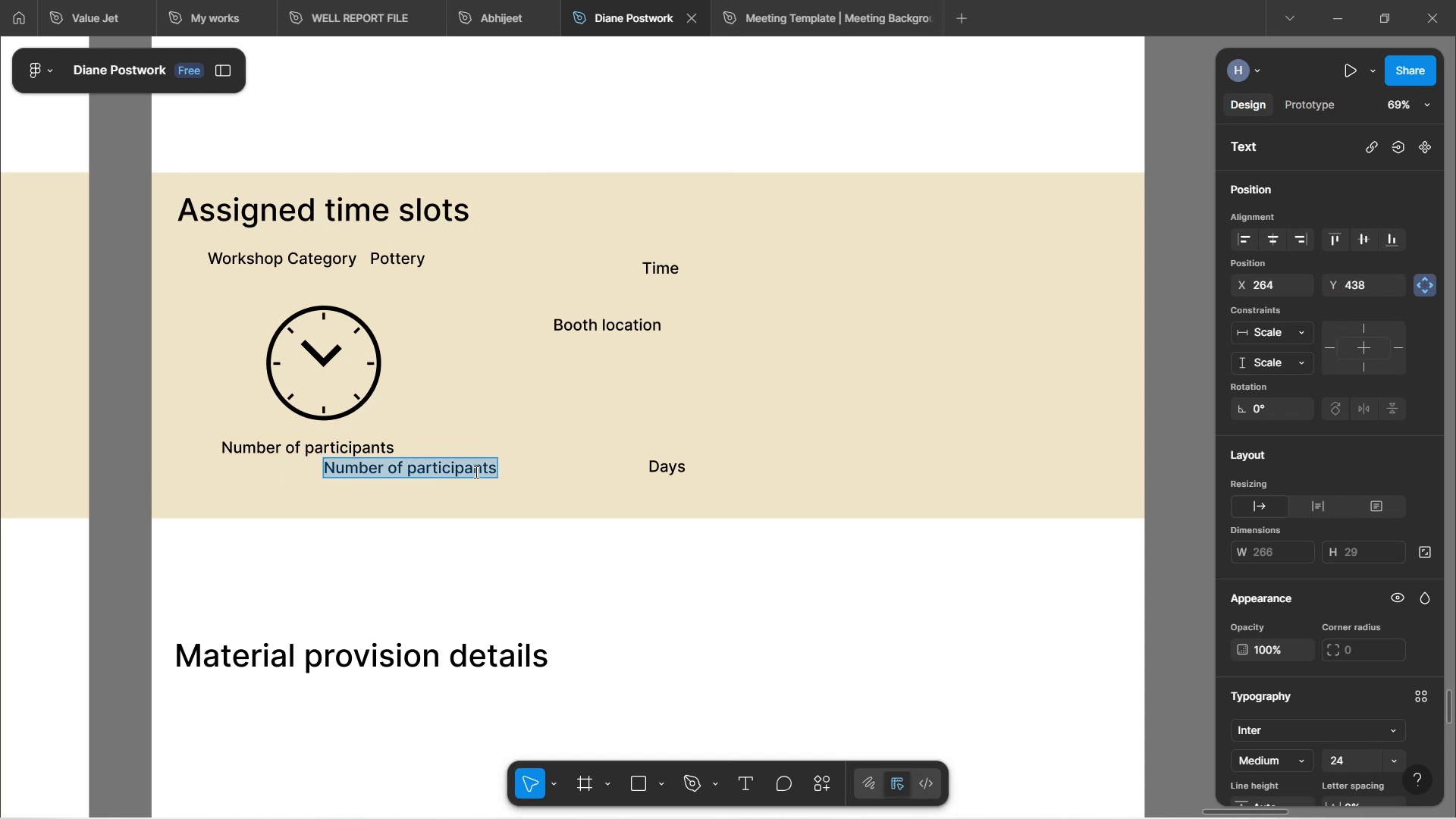 
type(25)
 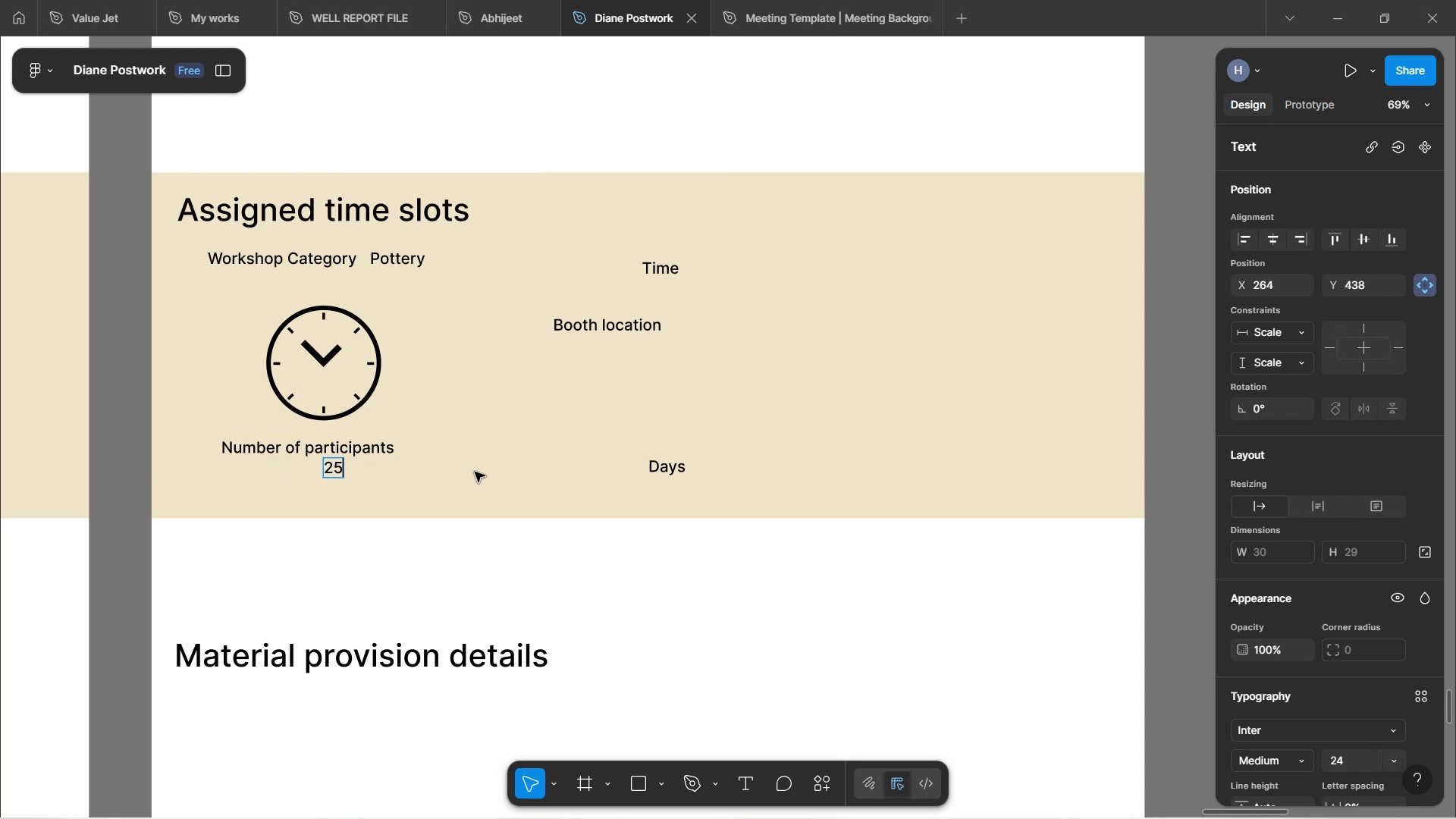 
left_click([475, 472])
 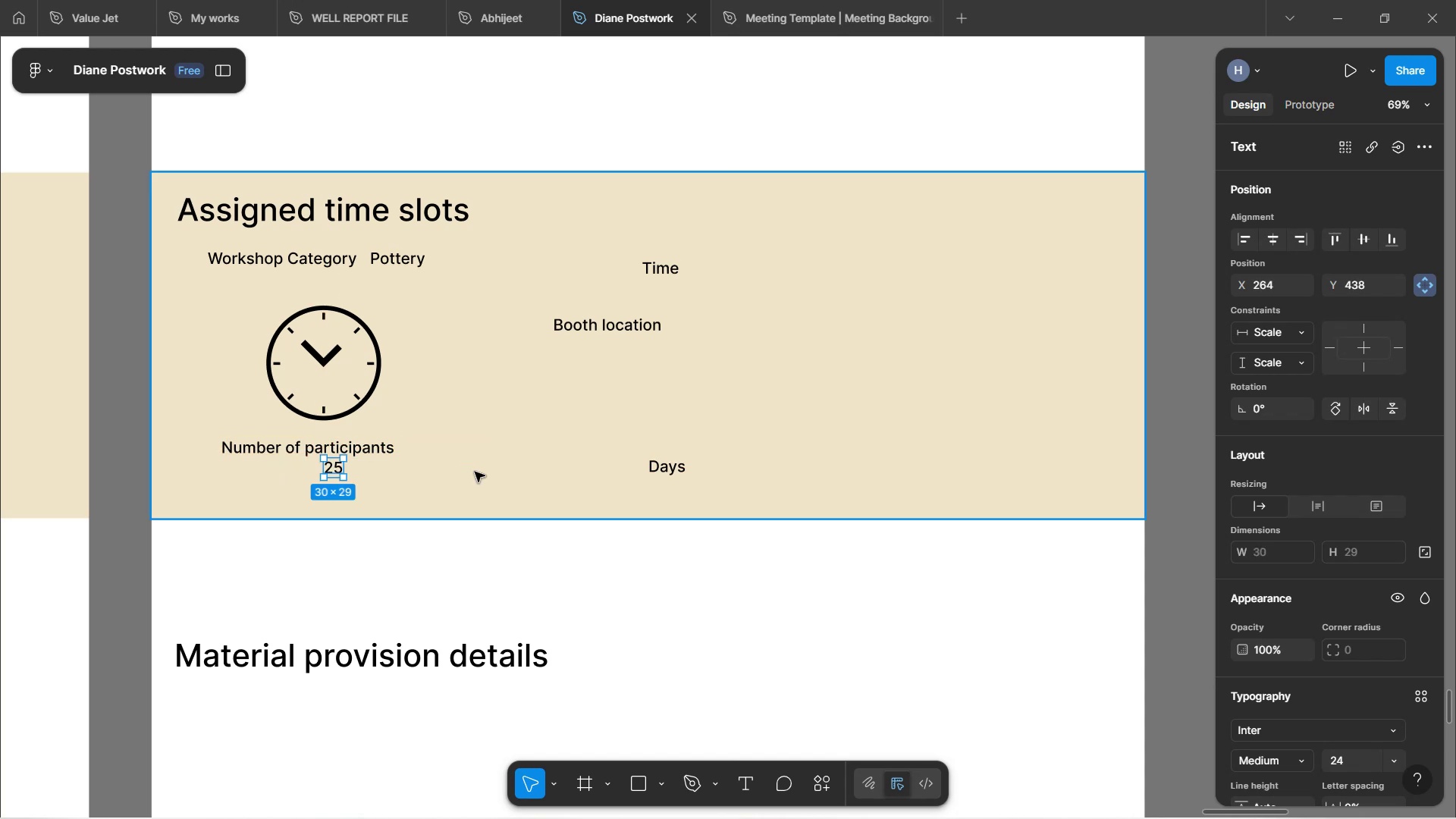 
left_click([475, 472])
 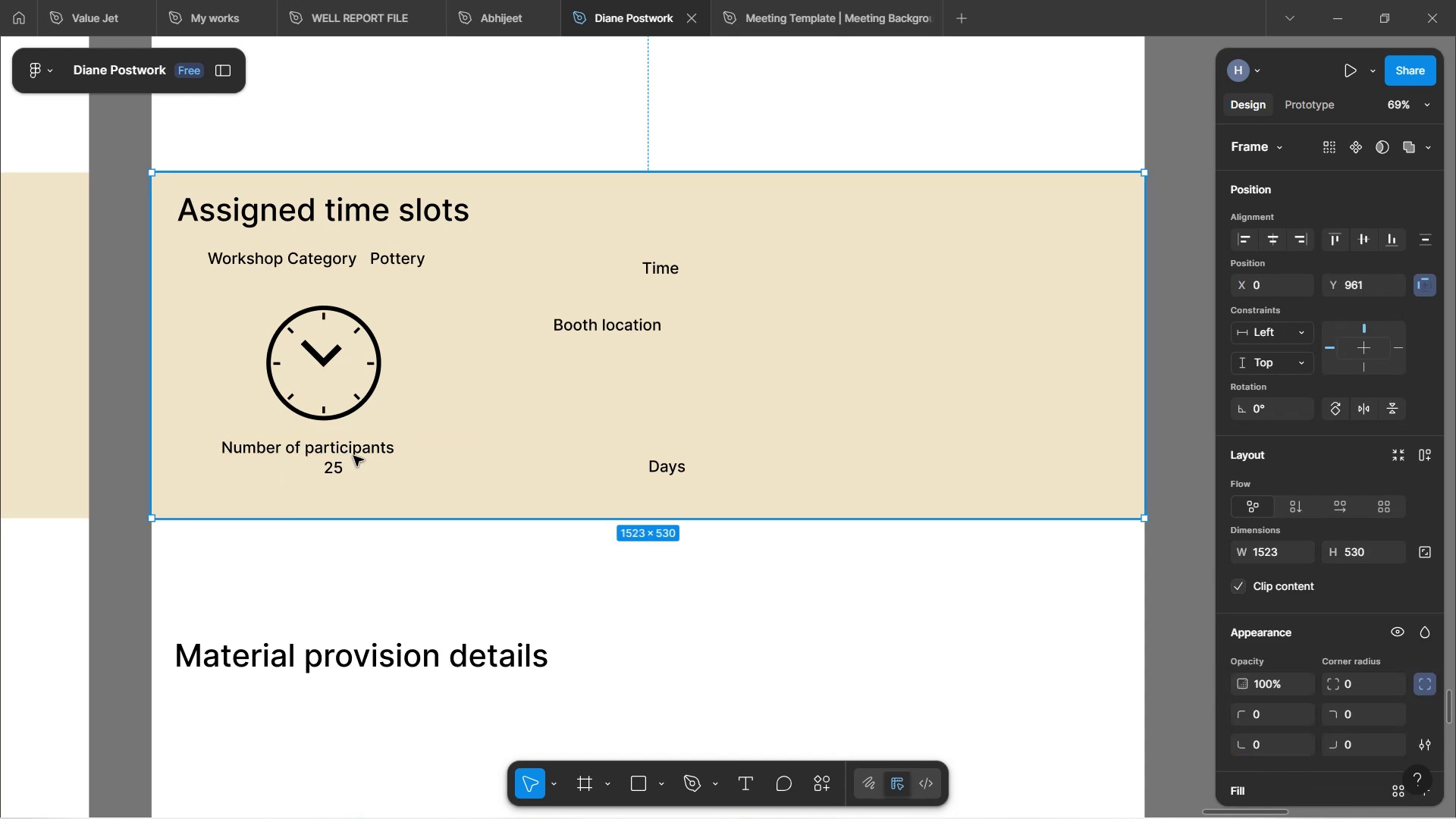 
double_click([353, 456])
 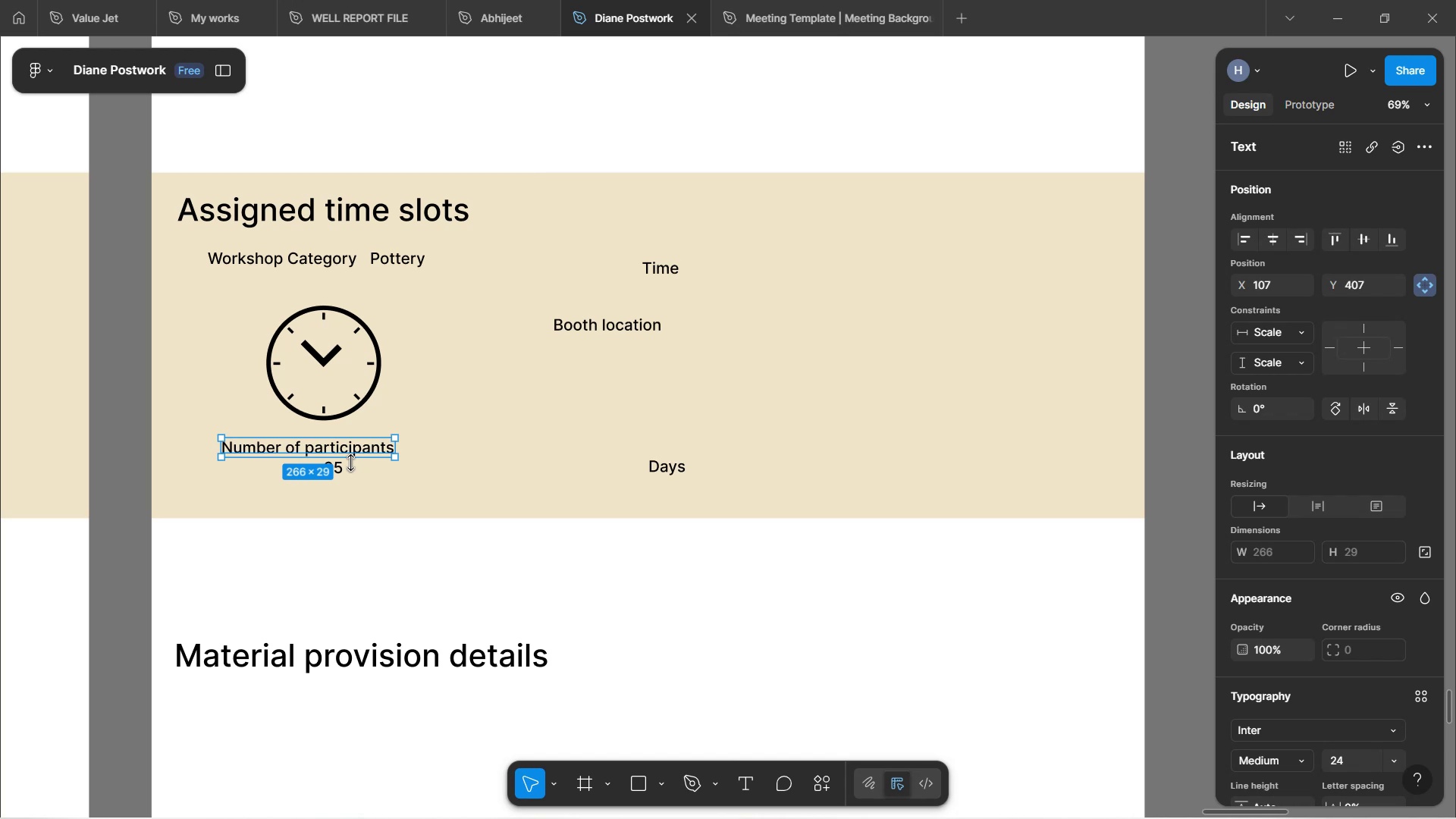 
wait(31.59)
 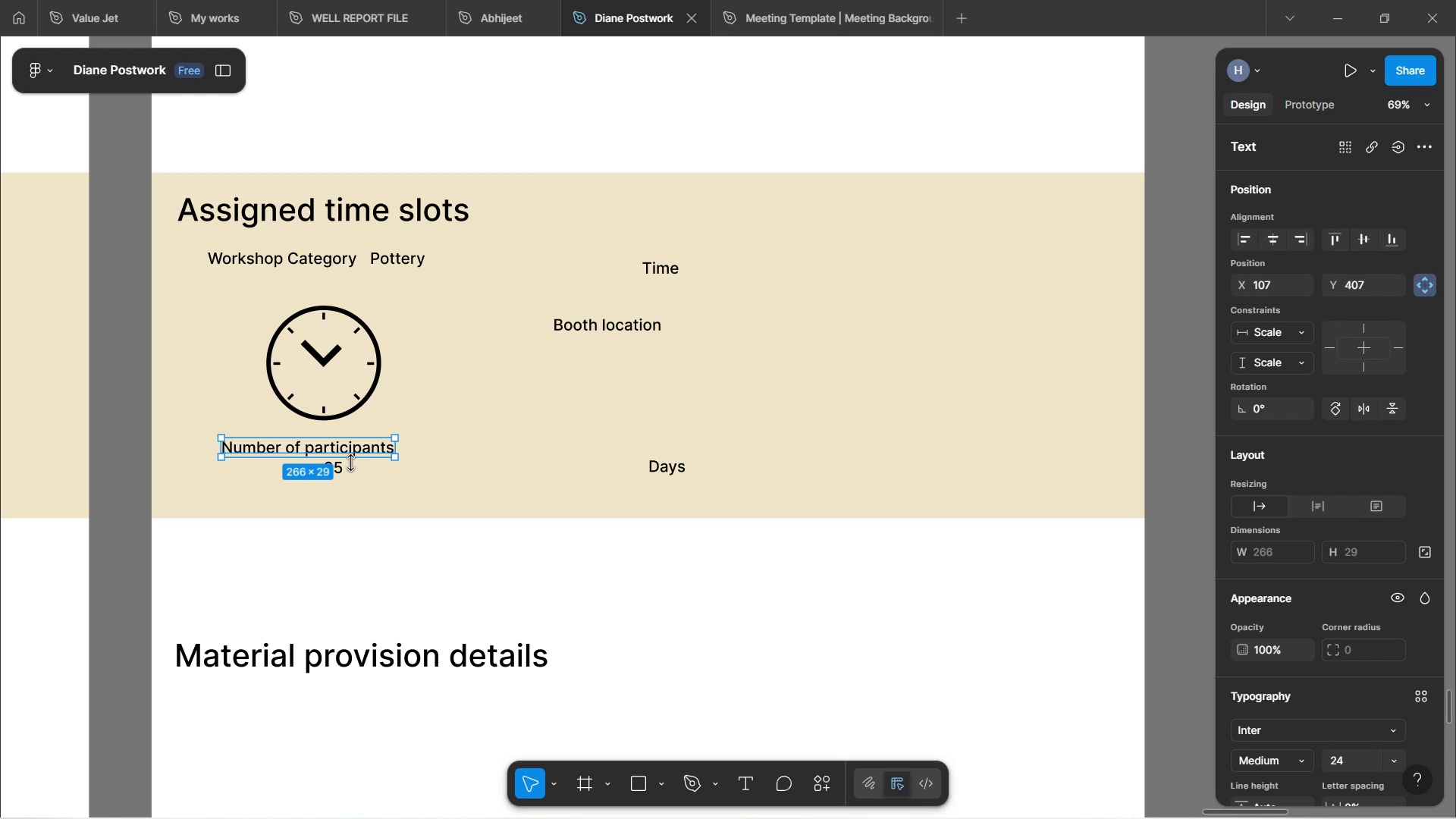 
left_click([432, 286])
 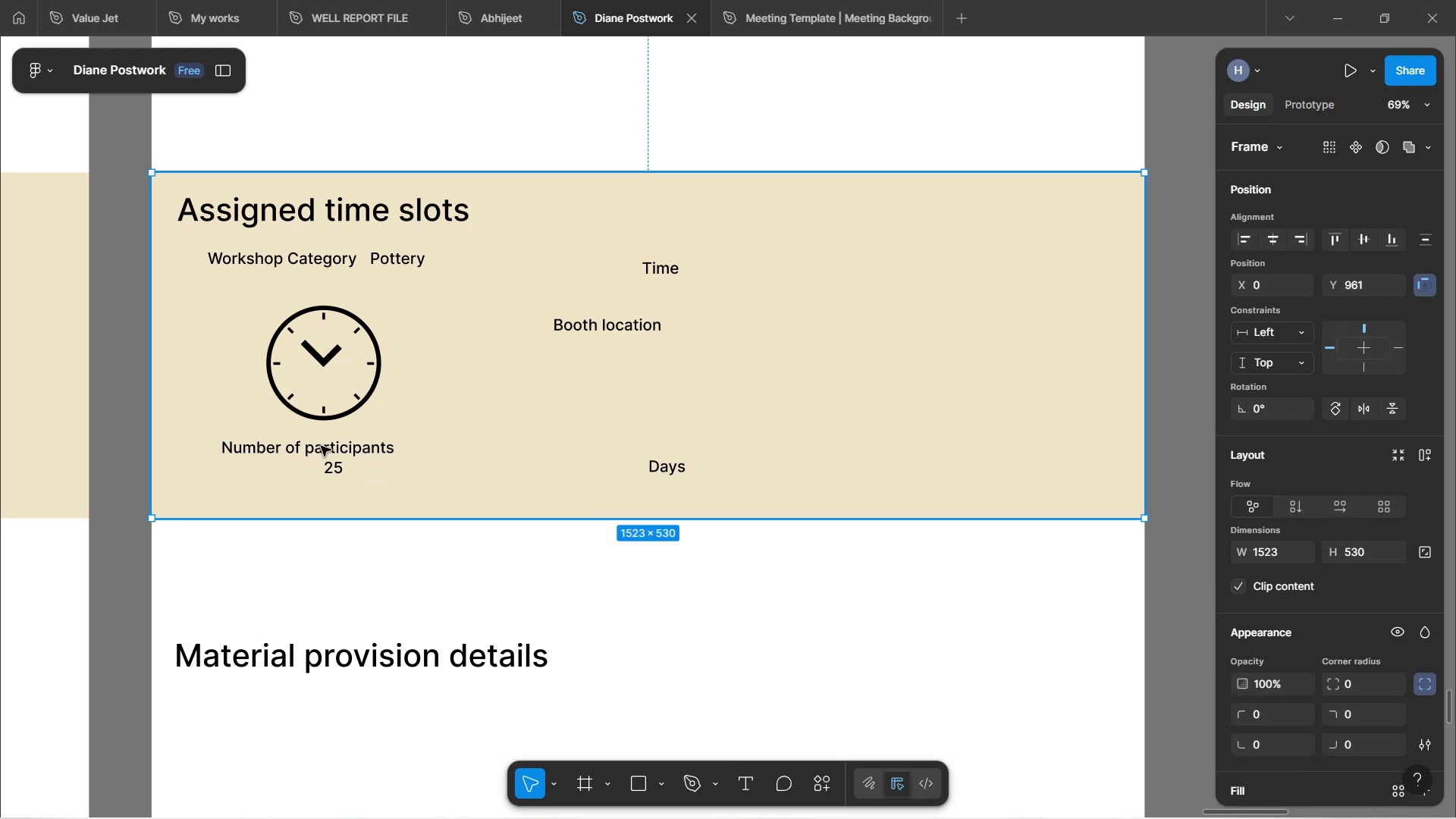 
double_click([319, 449])
 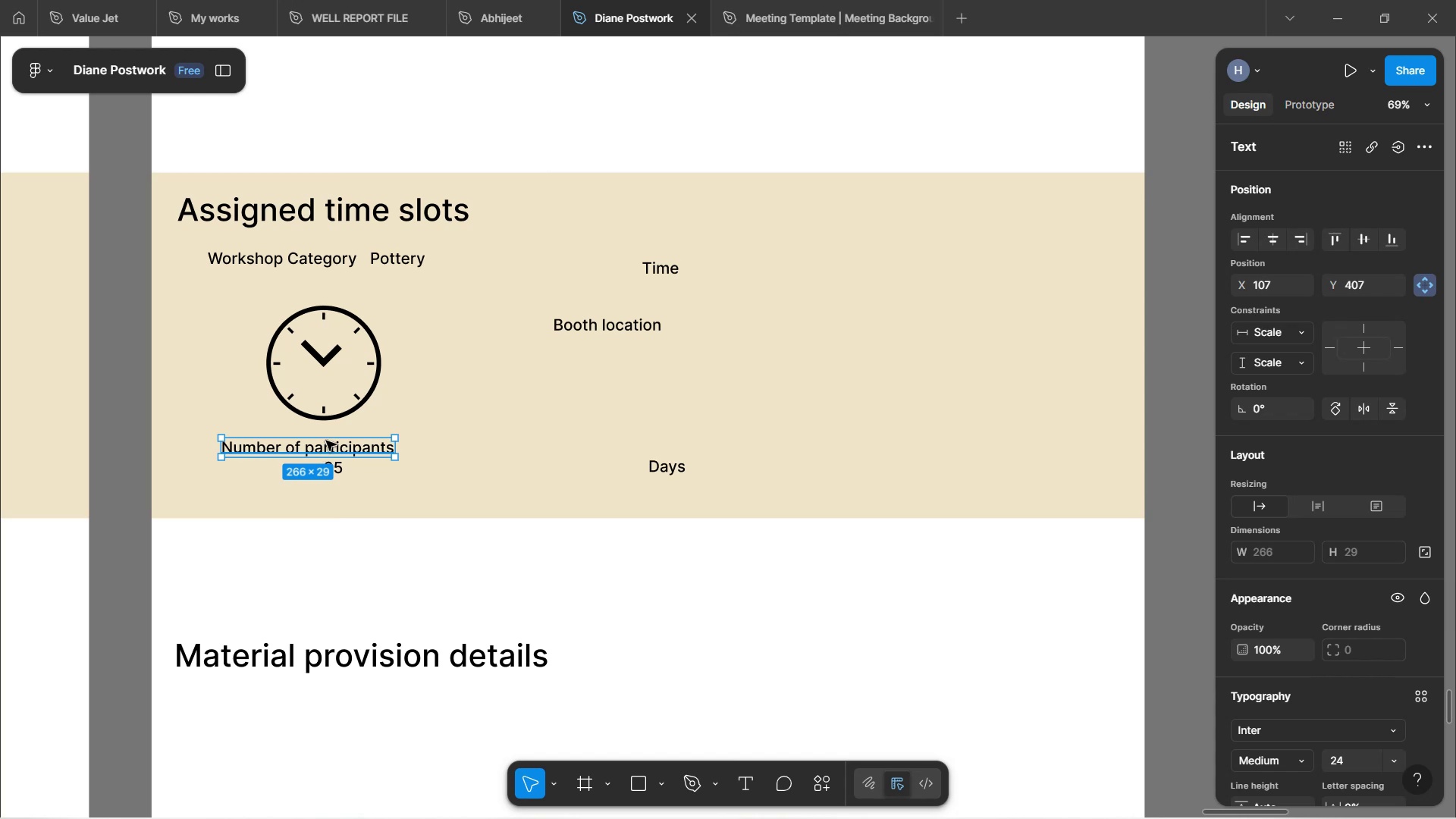 
wait(5.87)
 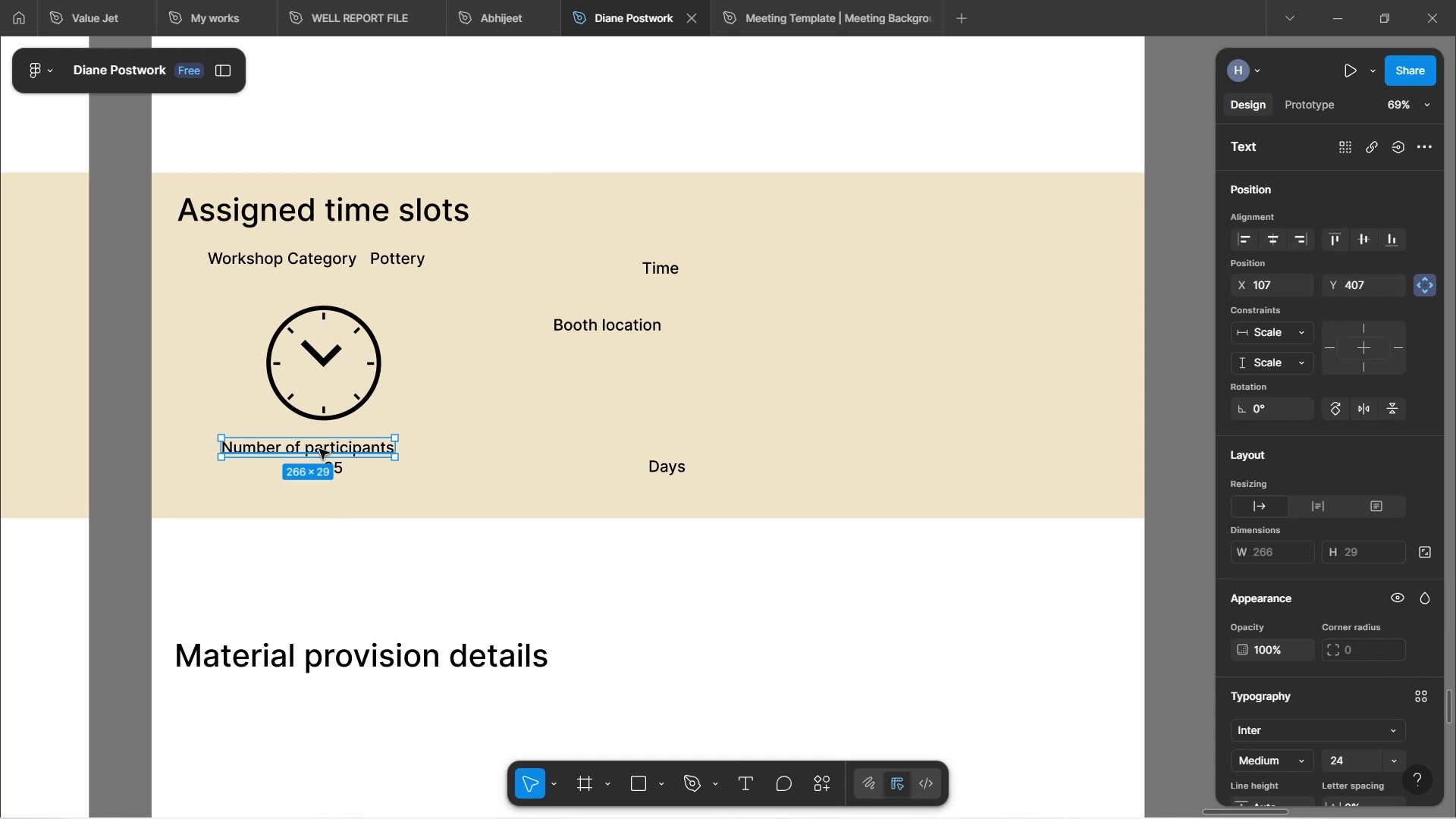 
left_click([343, 264])
 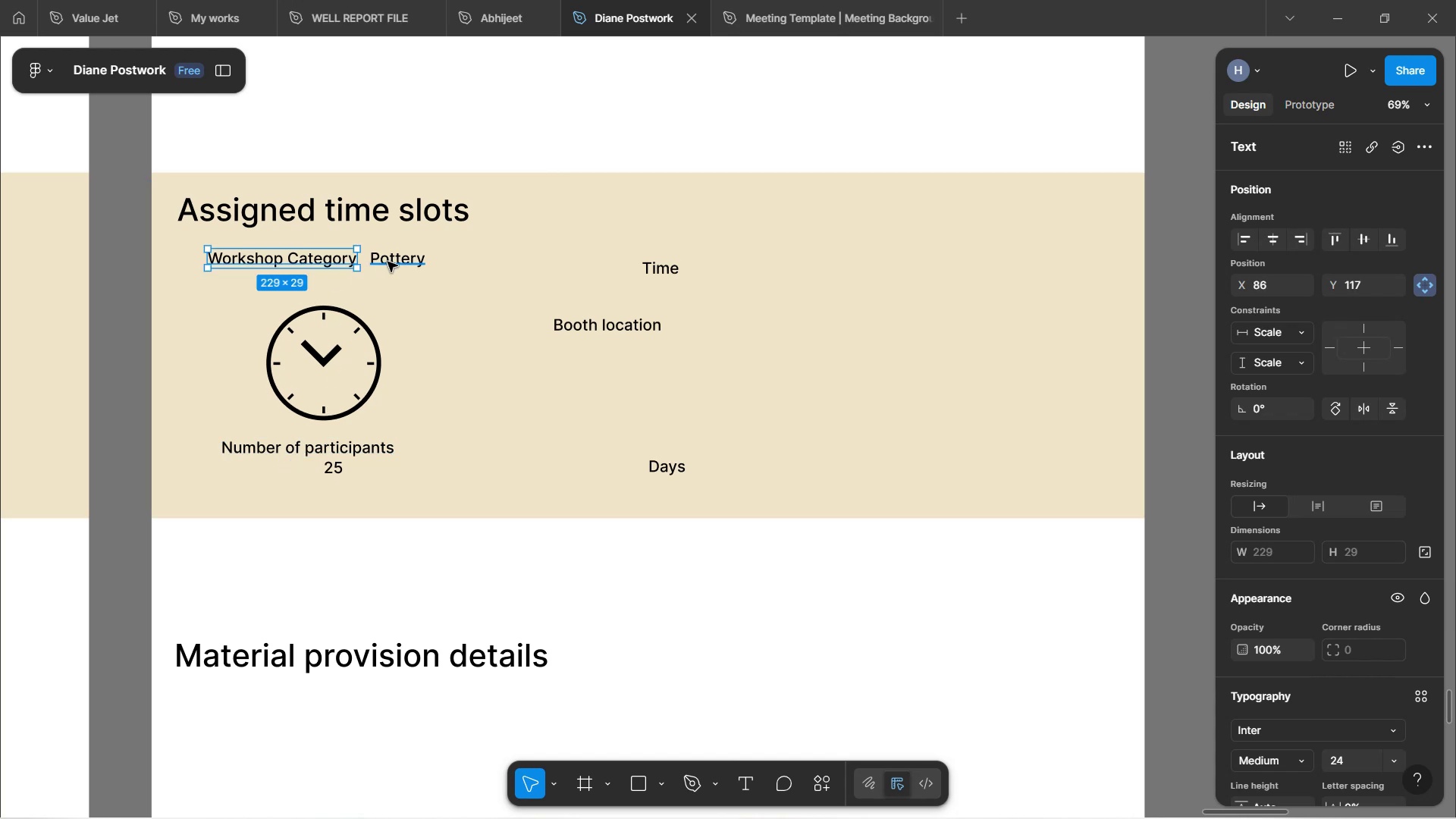 
left_click([388, 262])
 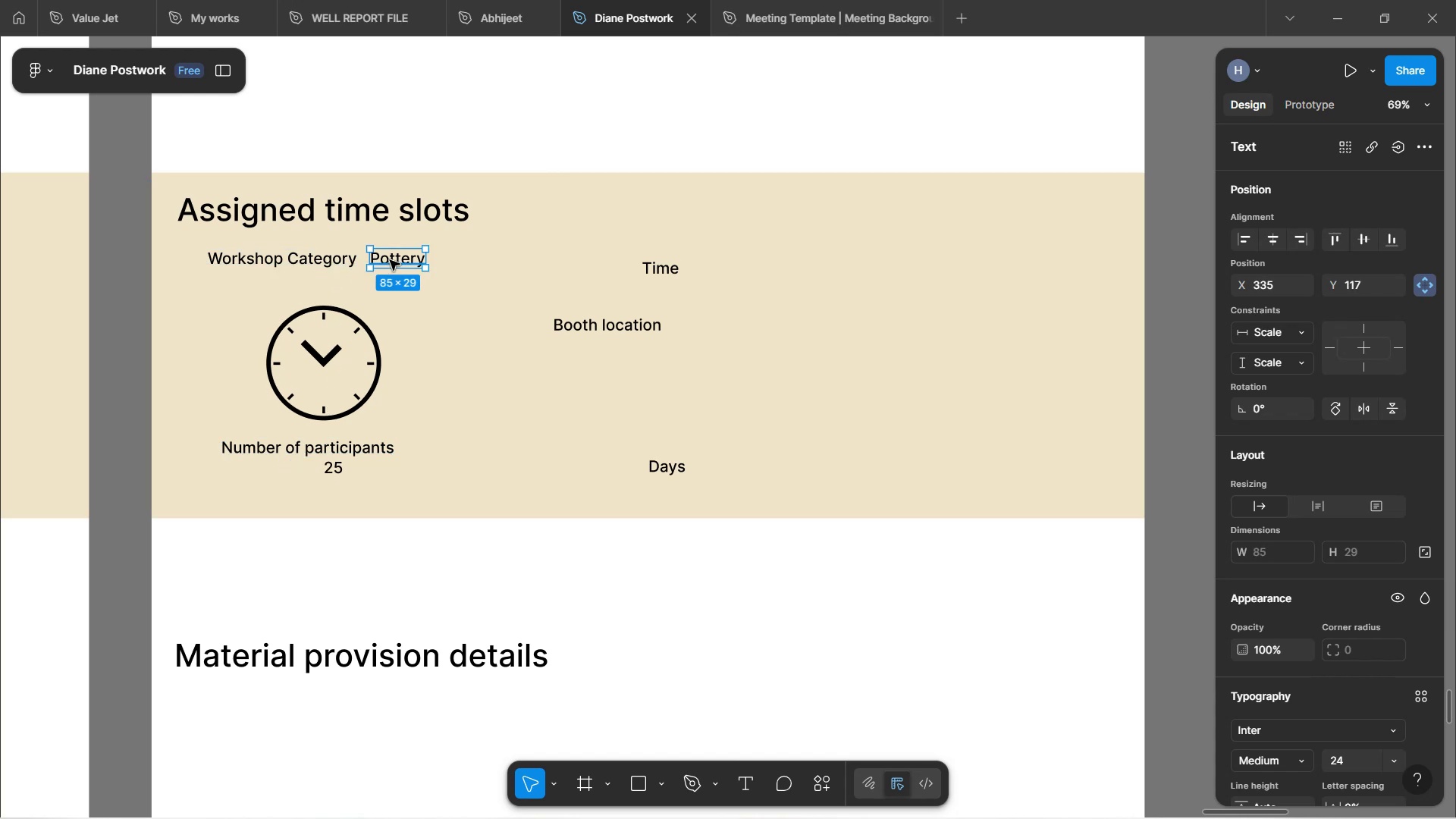 
left_click_drag(start_coordinate=[390, 260], to_coordinate=[385, 265])
 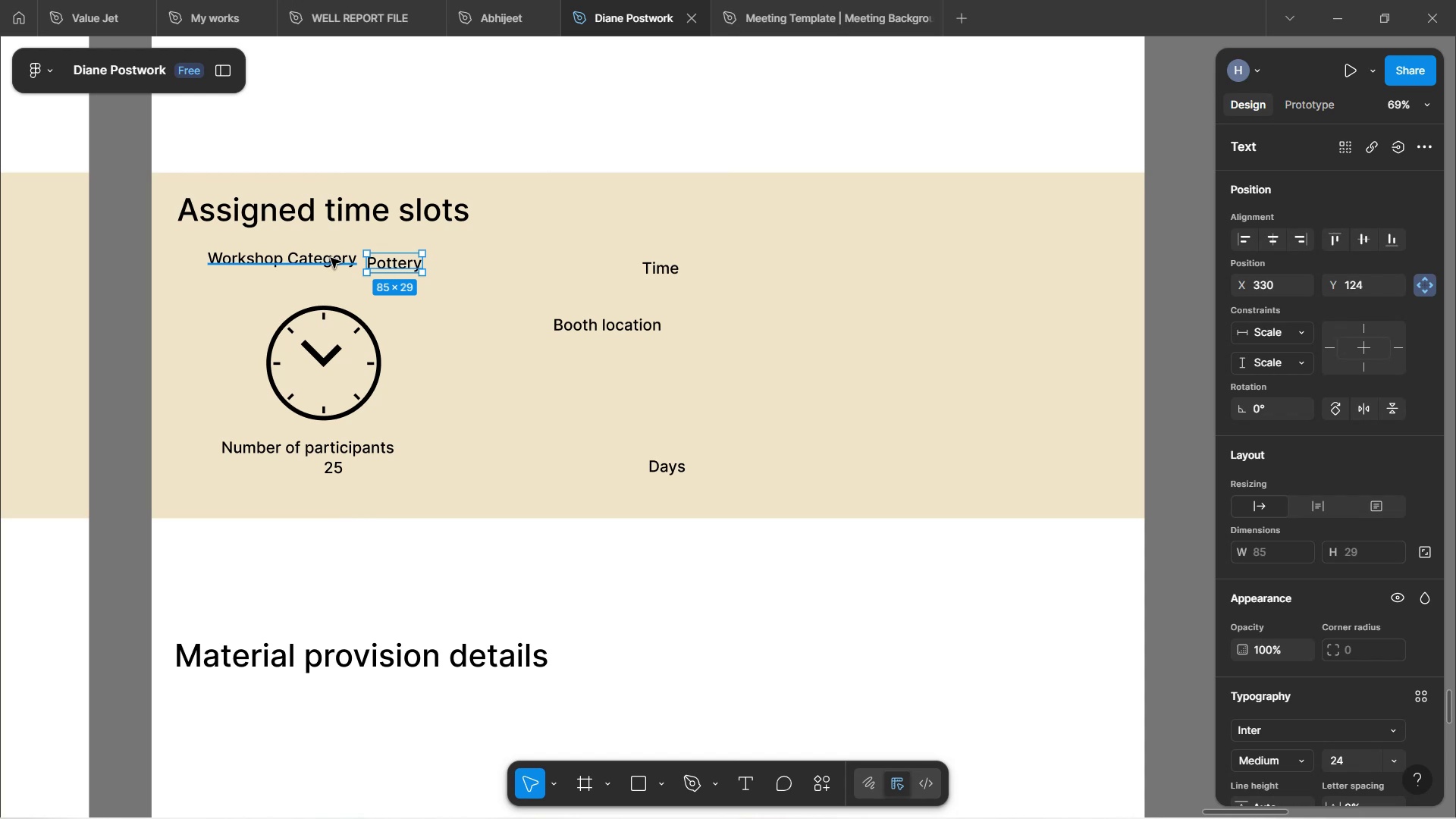 
key(Alt+ArrowUp)
 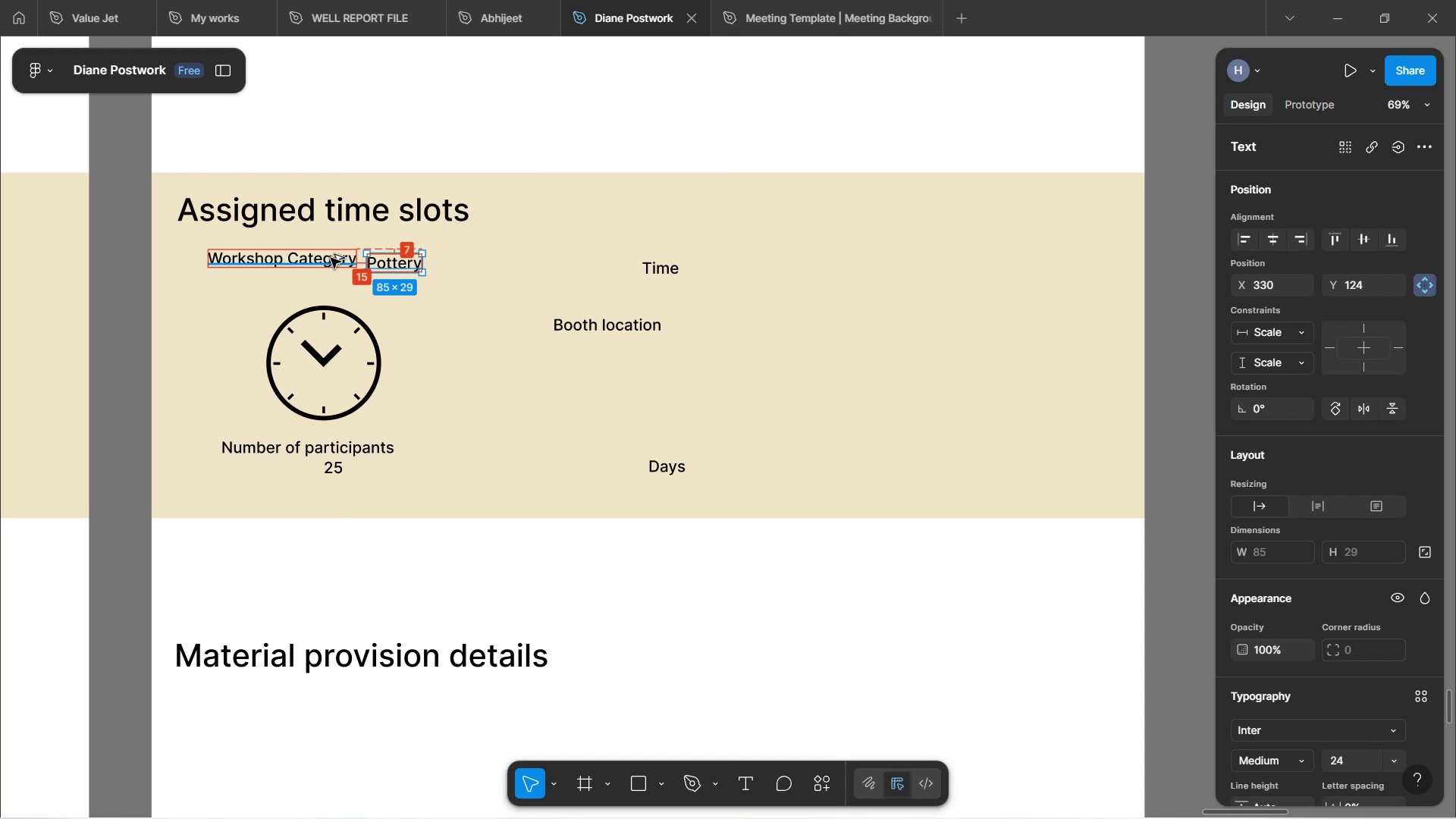 
key(Alt+ArrowUp)
 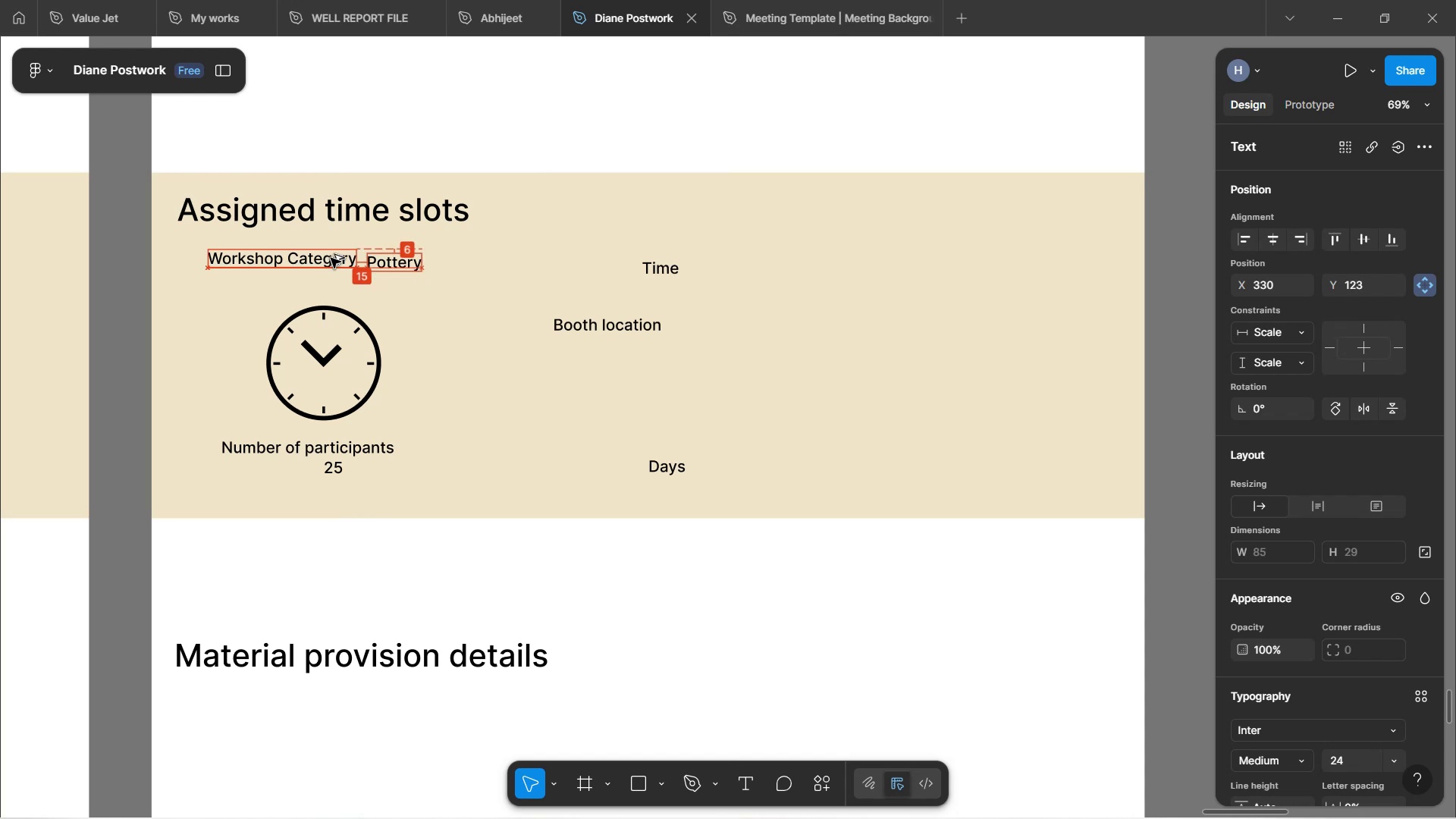 
key(Alt+ArrowUp)
 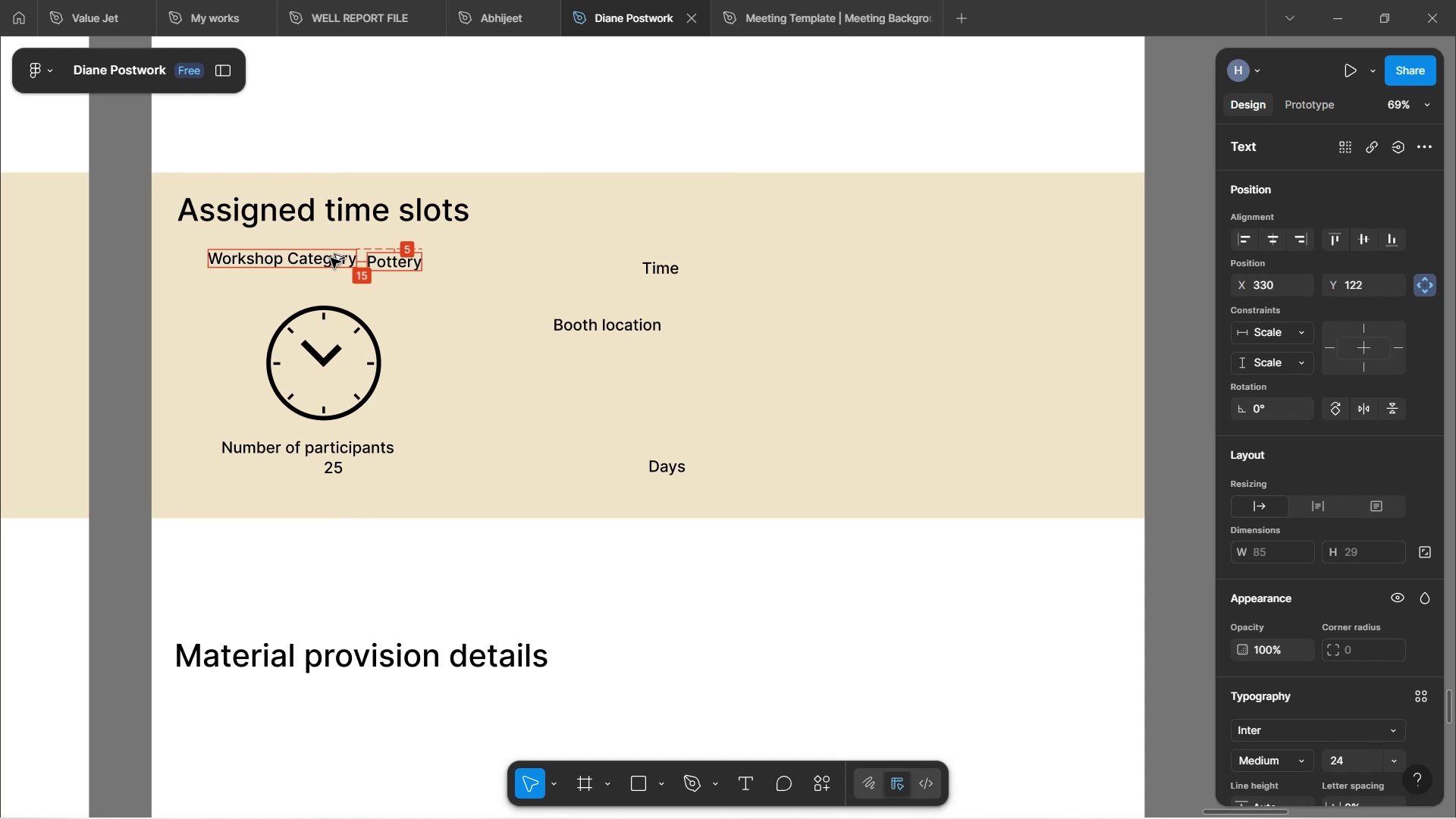 
key(Alt+ArrowUp)
 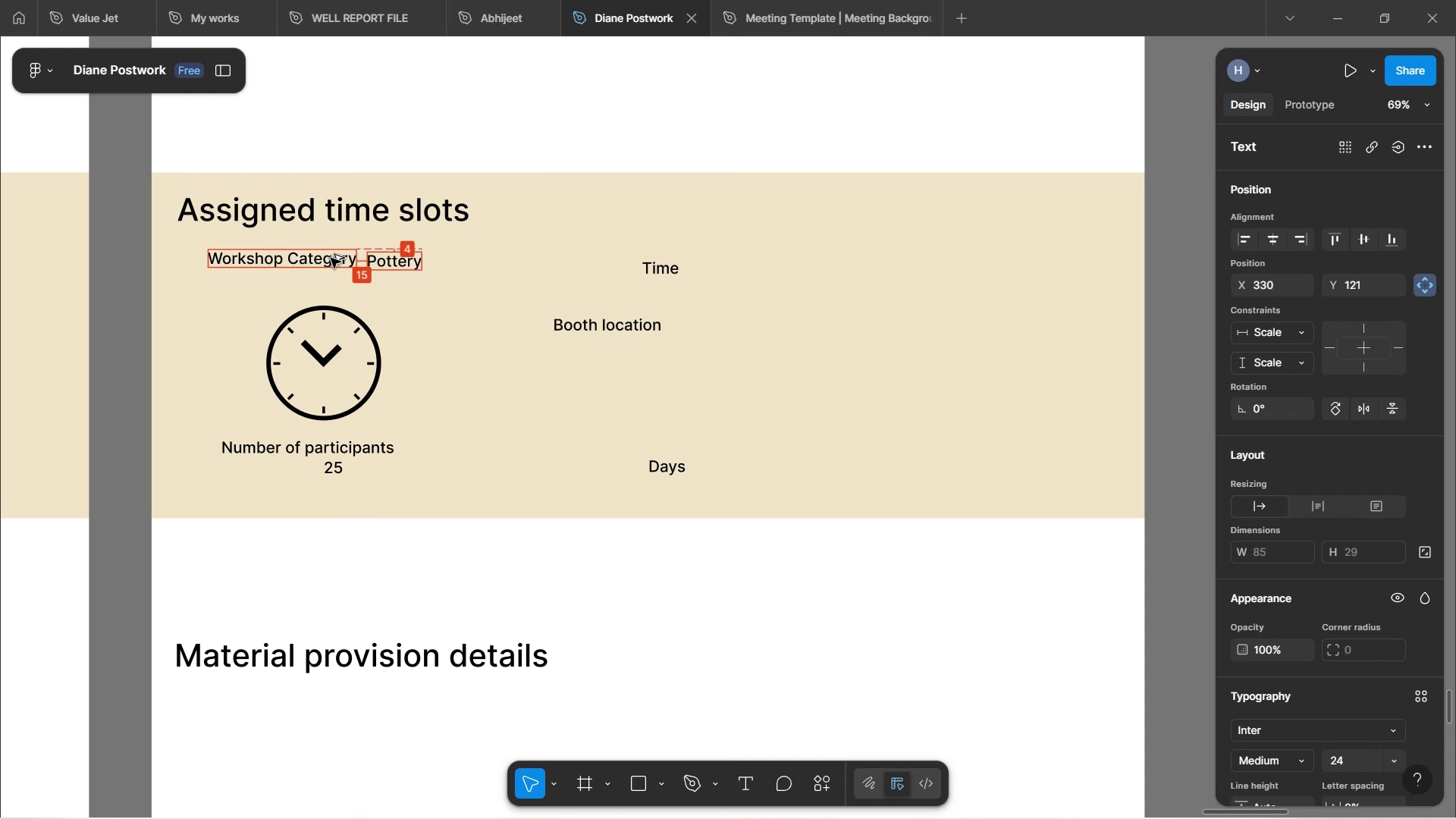 
key(Alt+ArrowUp)
 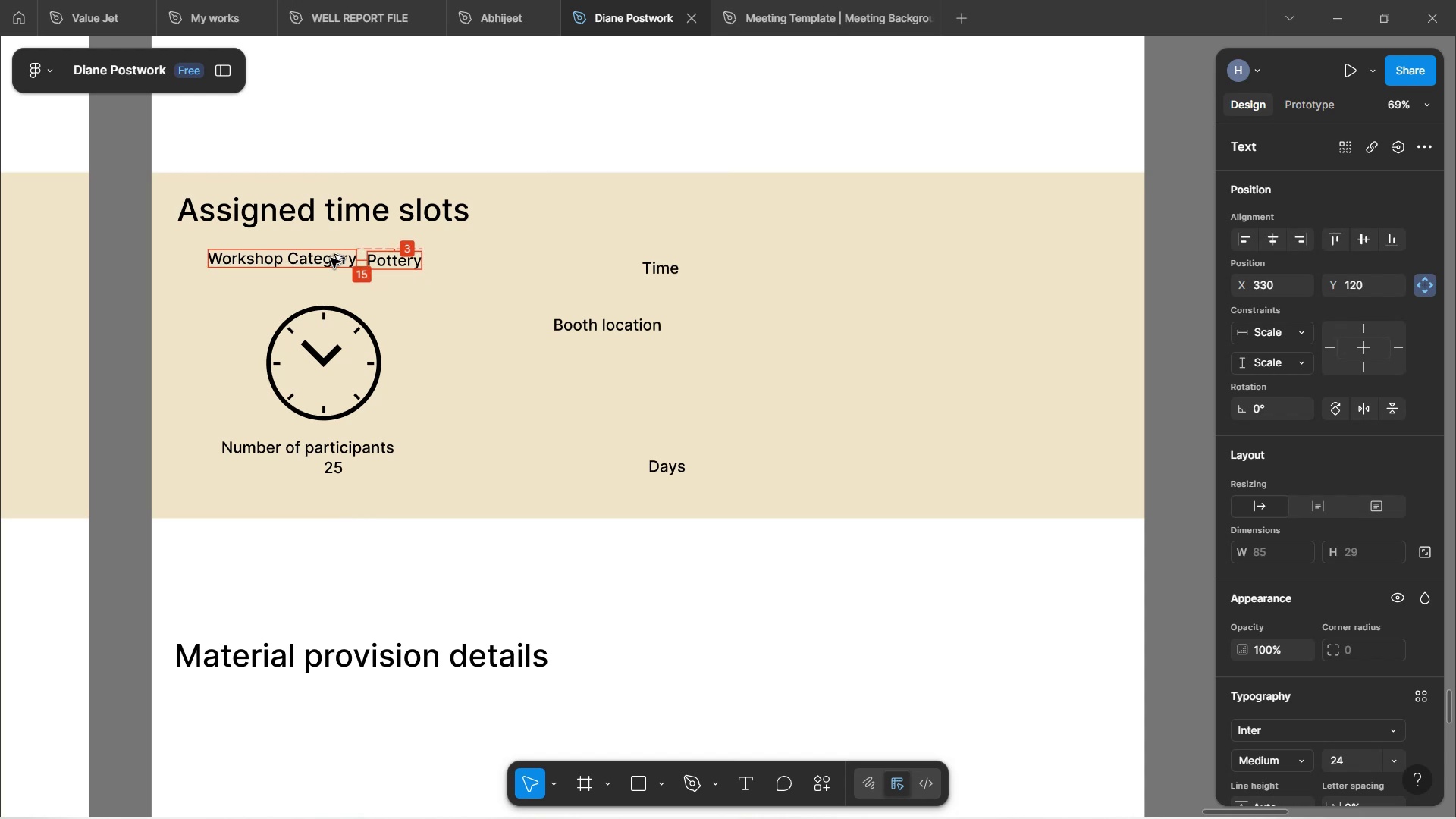 
key(Alt+ArrowUp)
 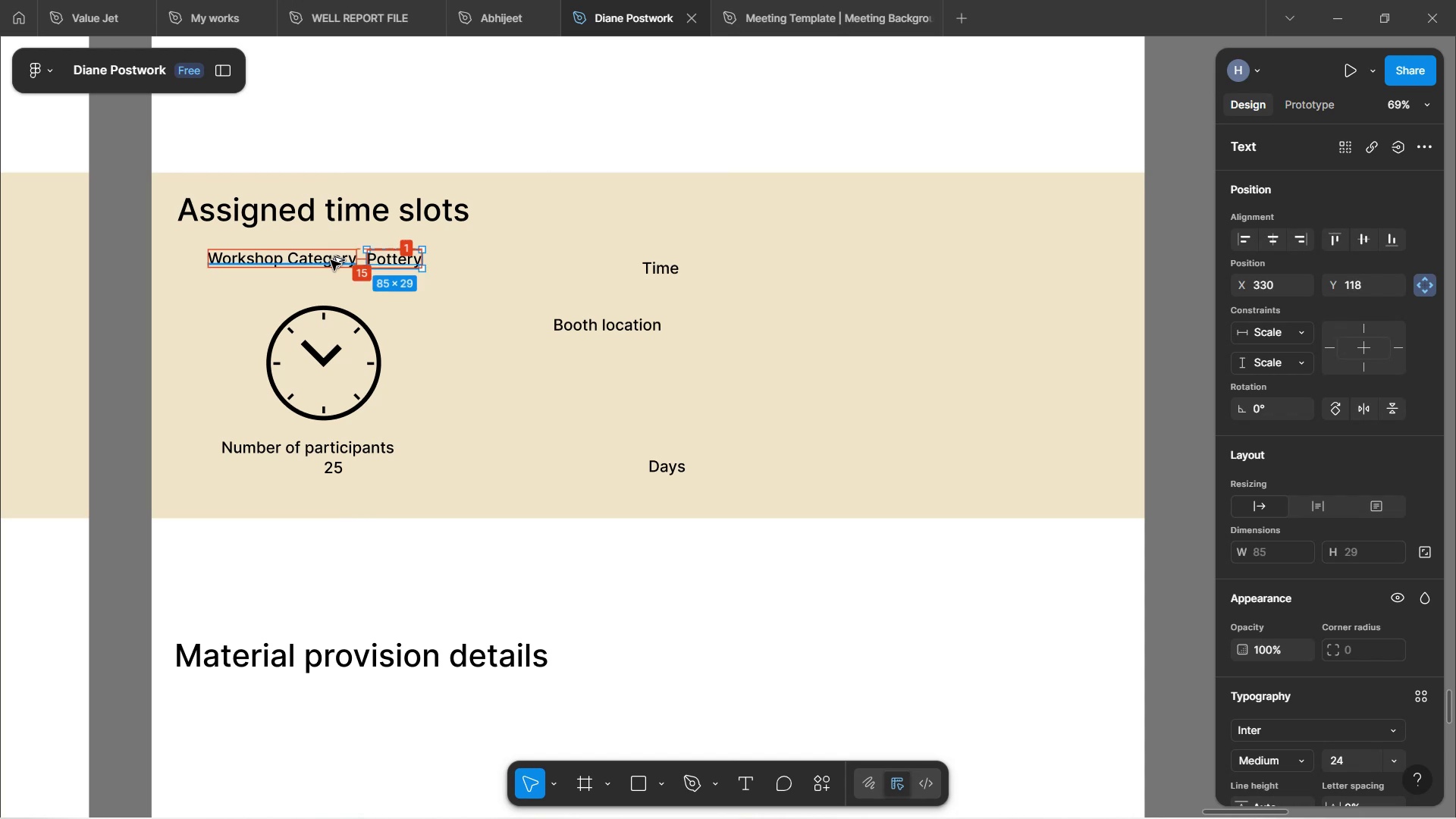 
key(Alt+ArrowUp)
 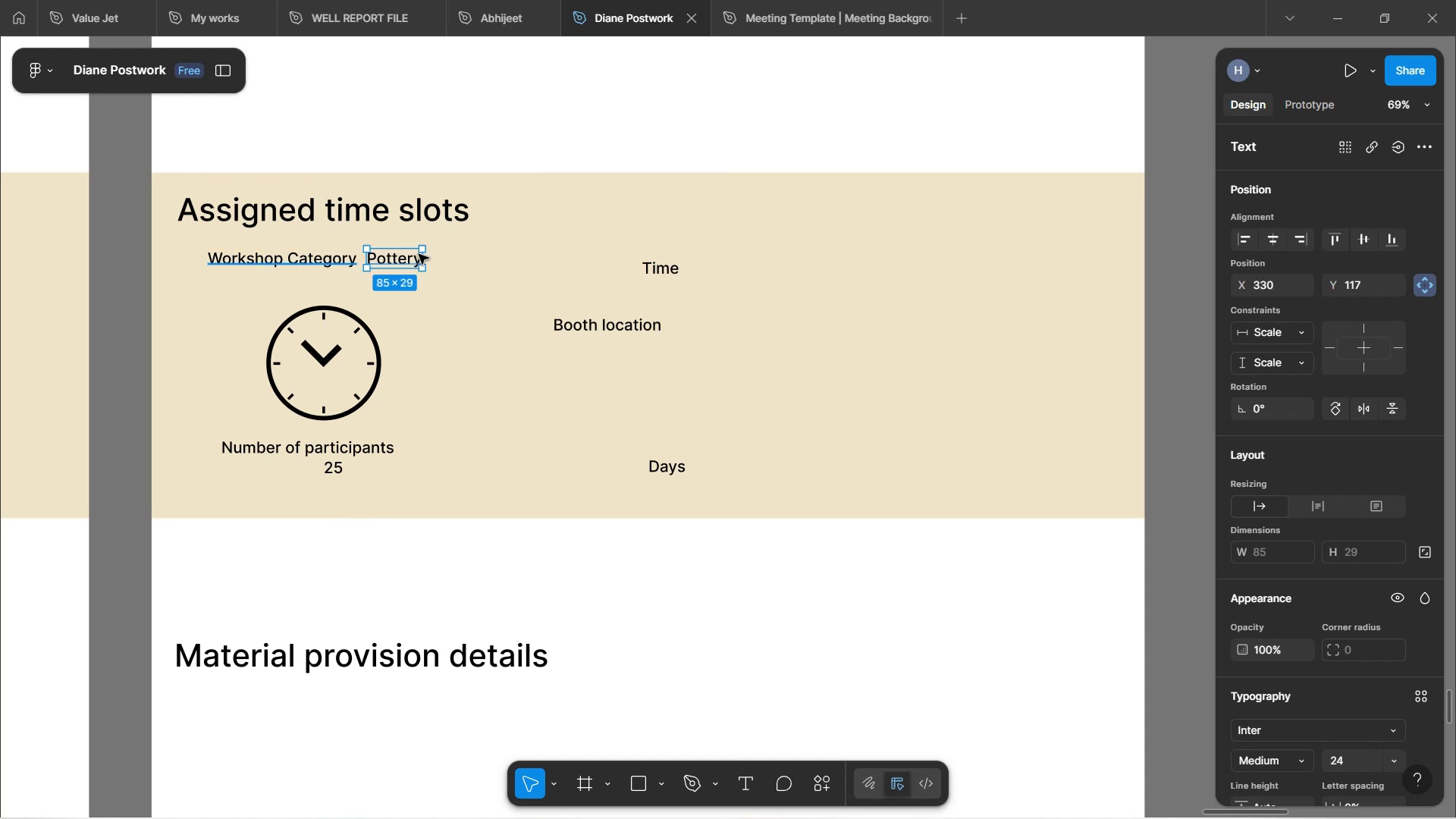 
hold_key(key=ShiftLeft, duration=0.64)
left_click([337, 269])
 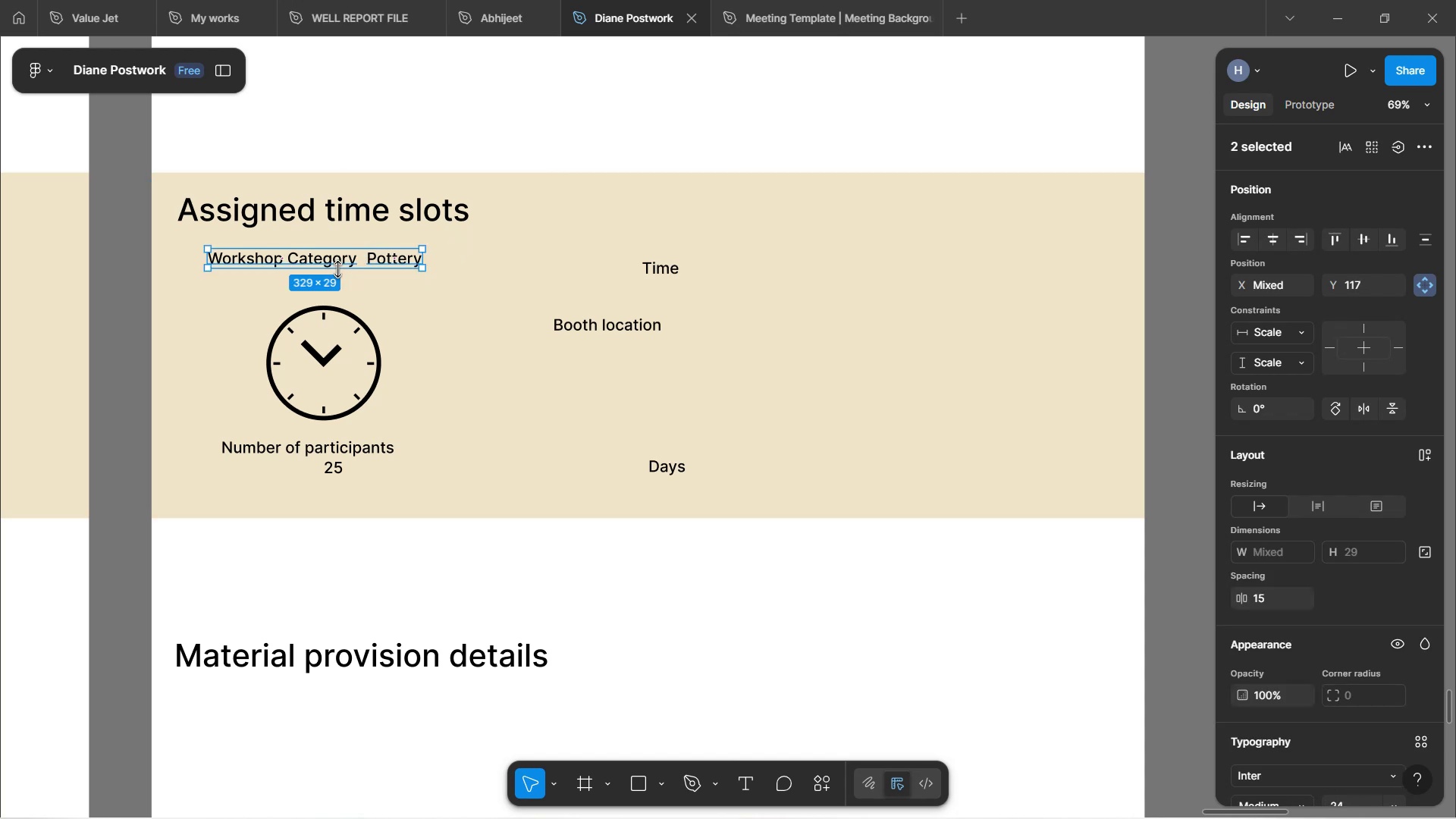 
key(Control+G)
 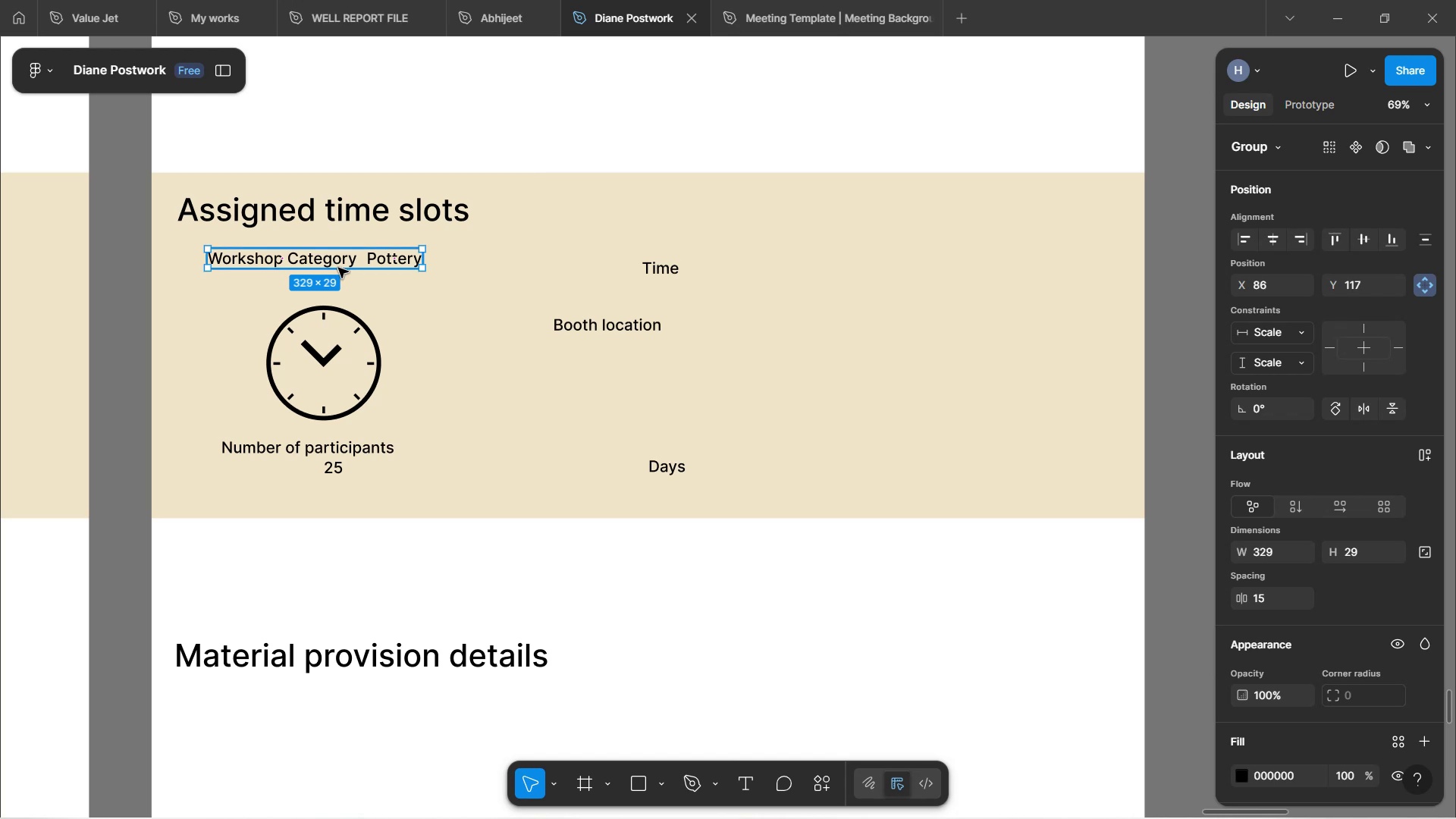 
wait(23.96)
 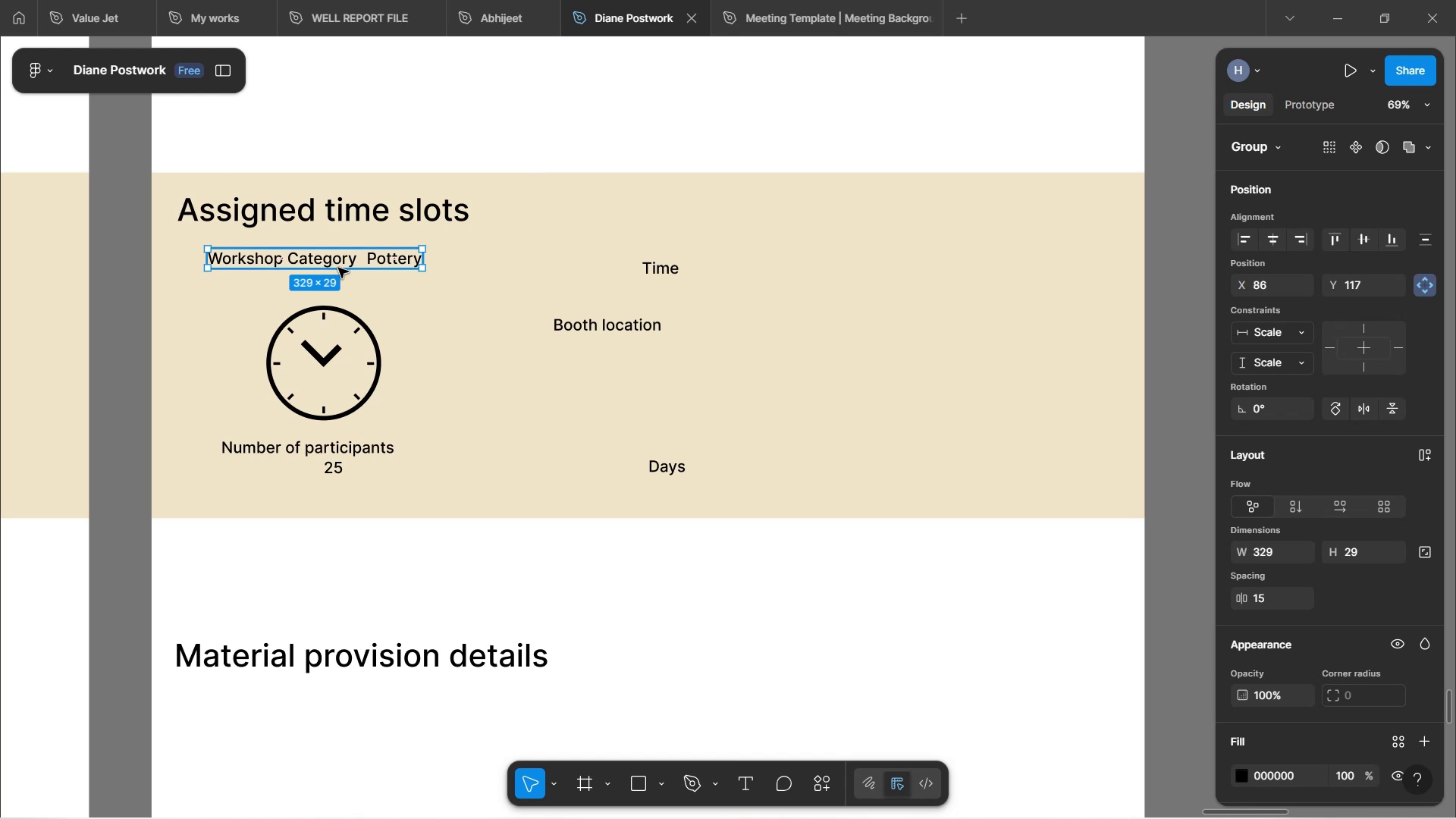 
double_click([344, 267])
 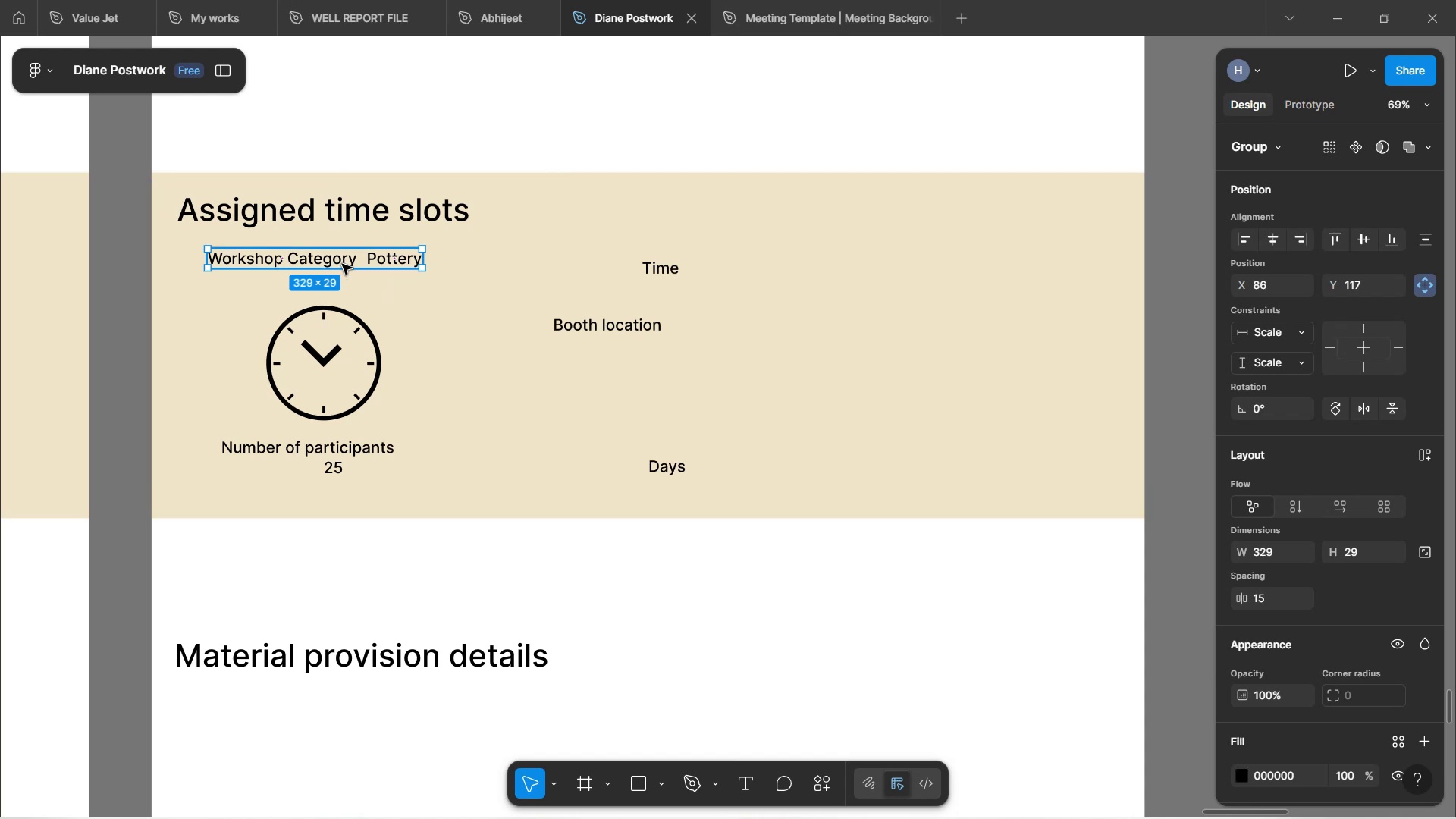 
double_click([342, 263])
 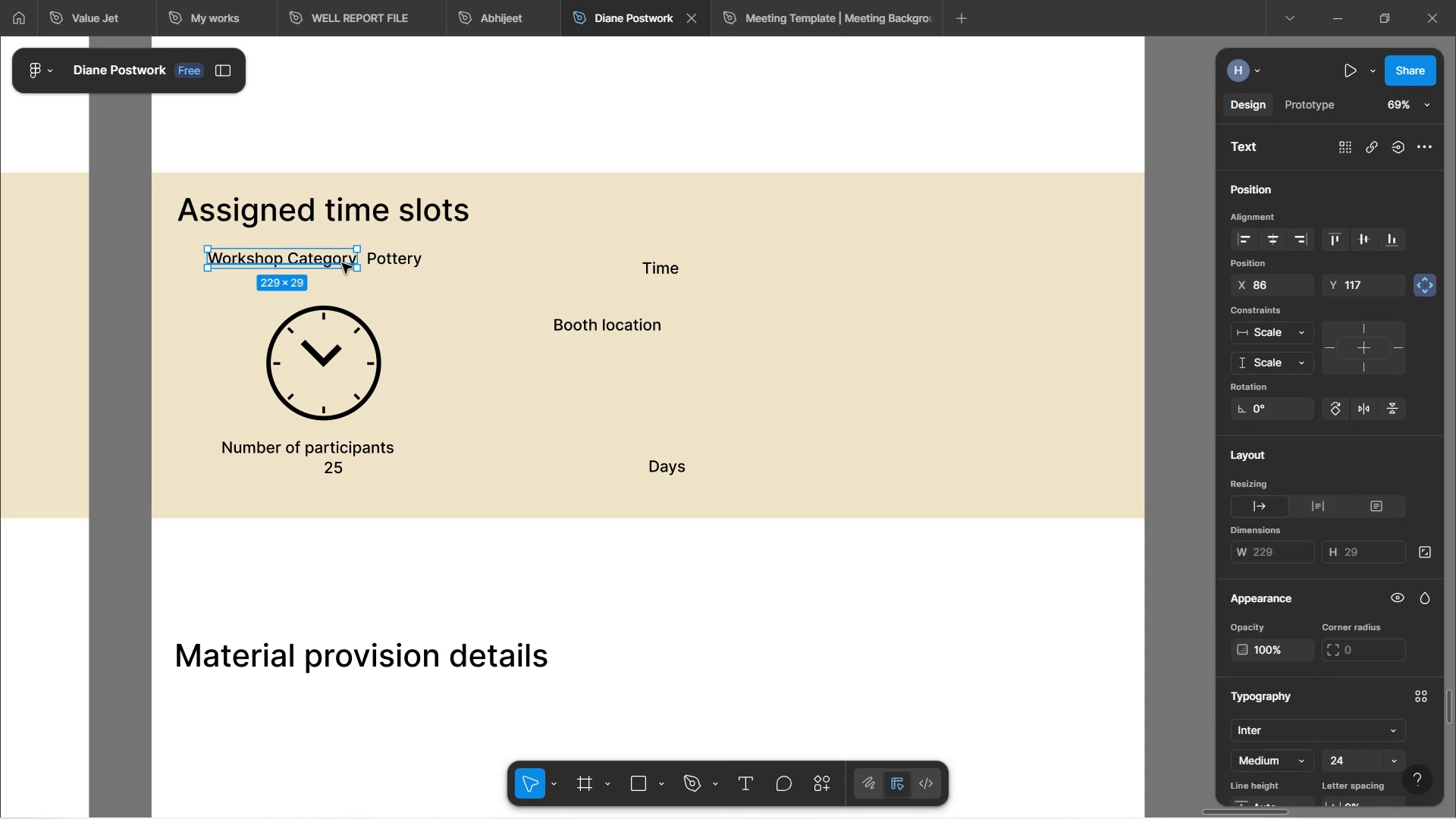 
double_click([342, 263])
 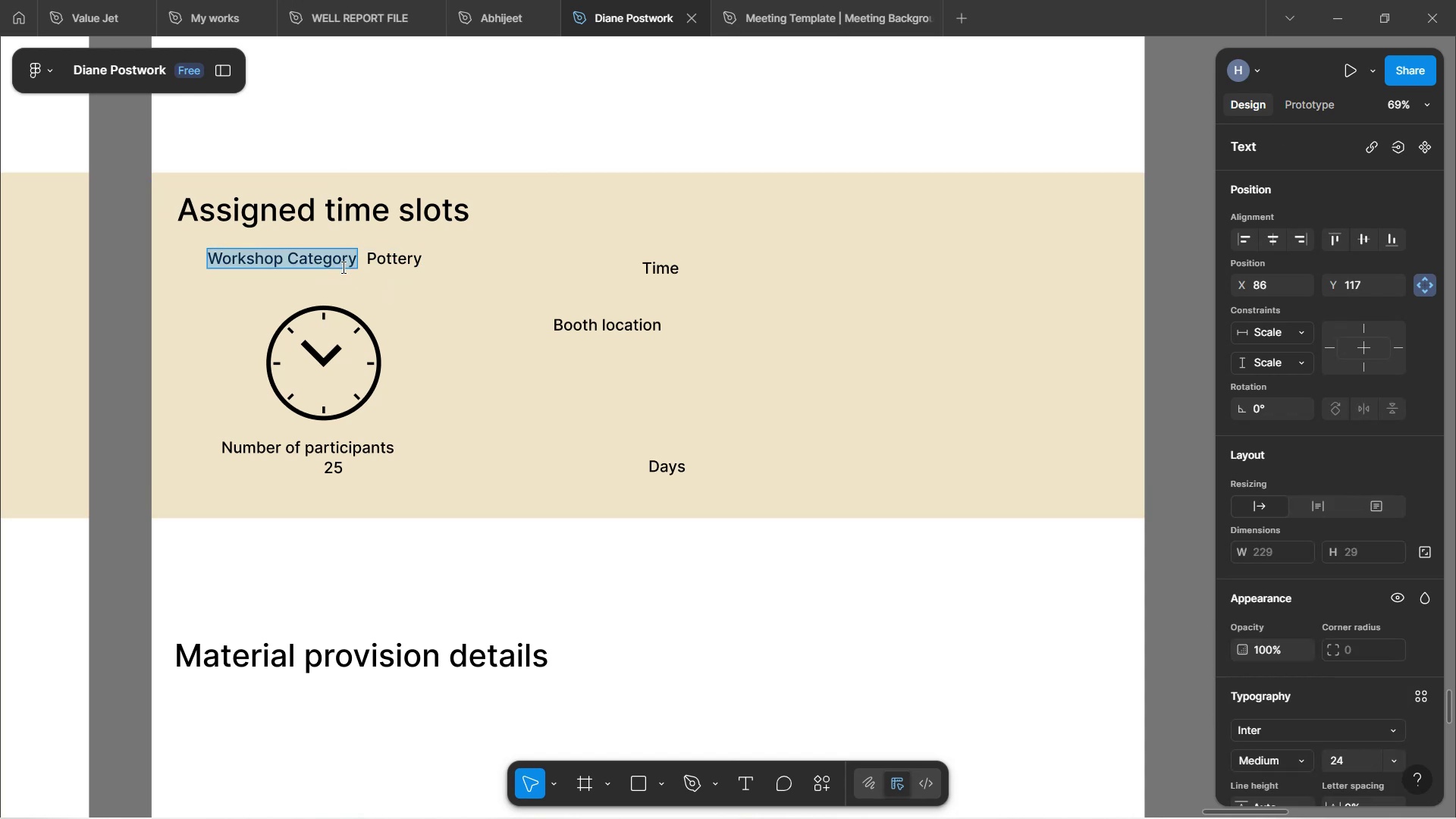 
key(ArrowRight)
 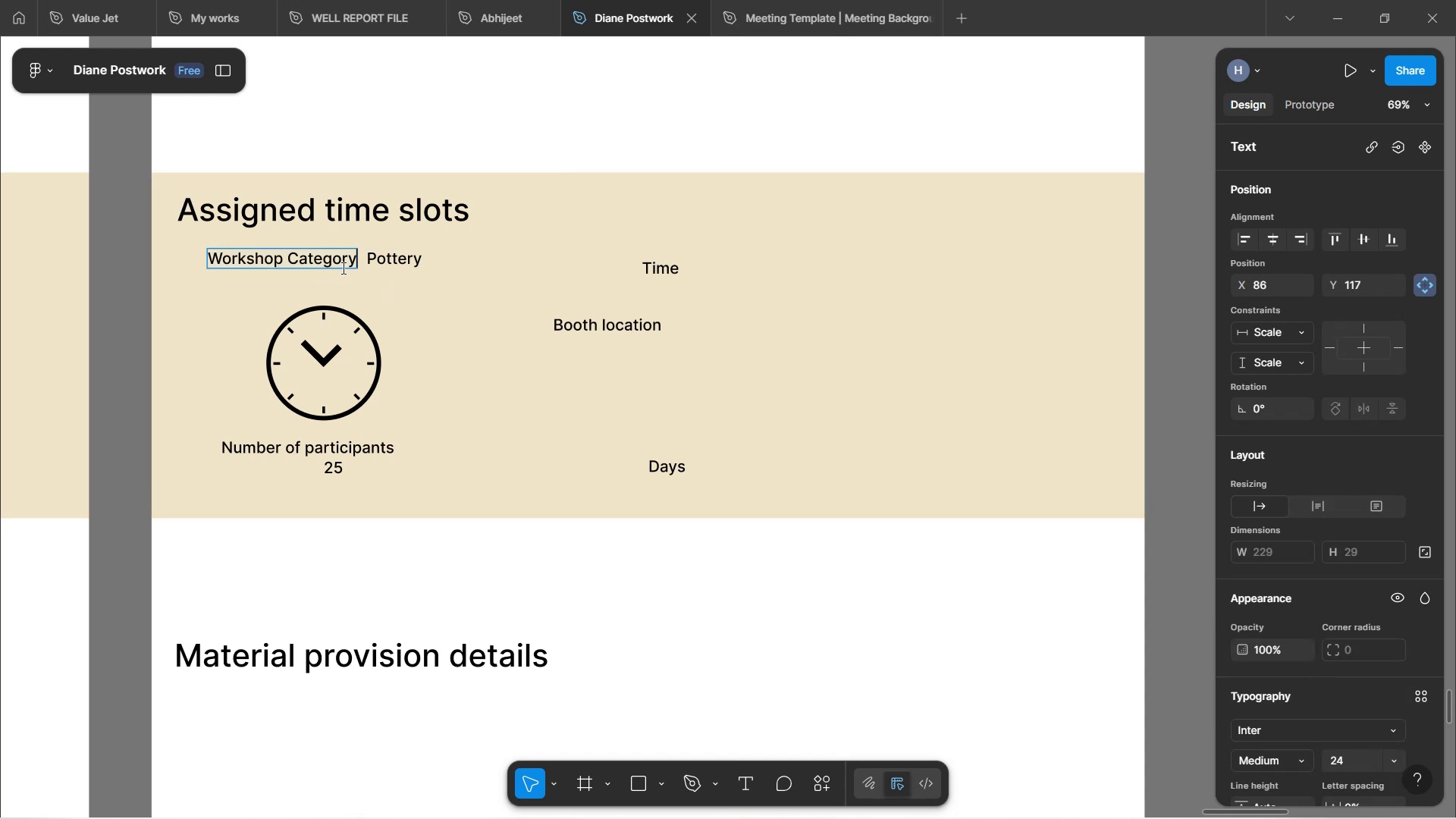 
key(Minus)
 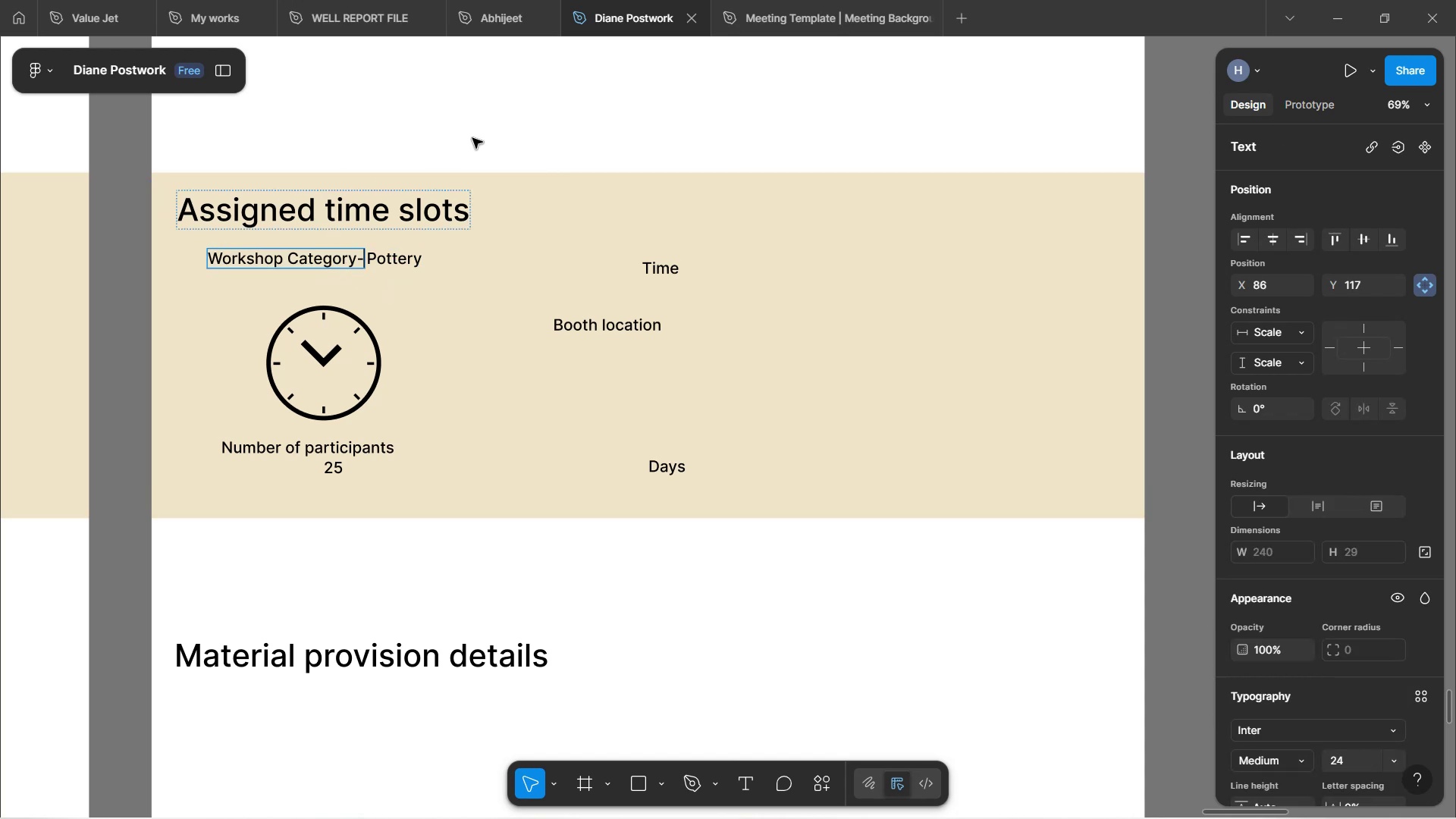 
double_click([497, 121])
 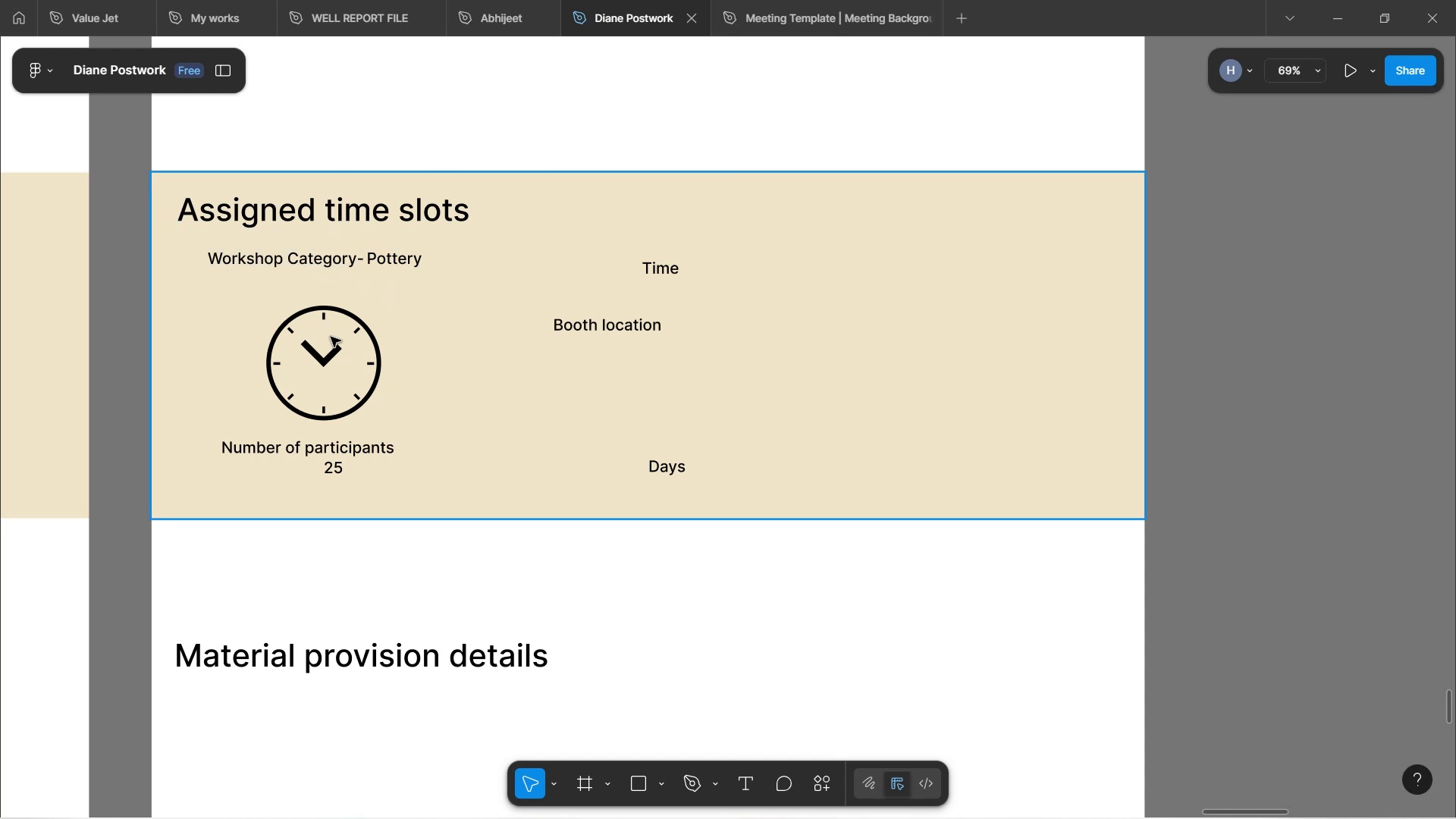 
double_click([315, 346])
 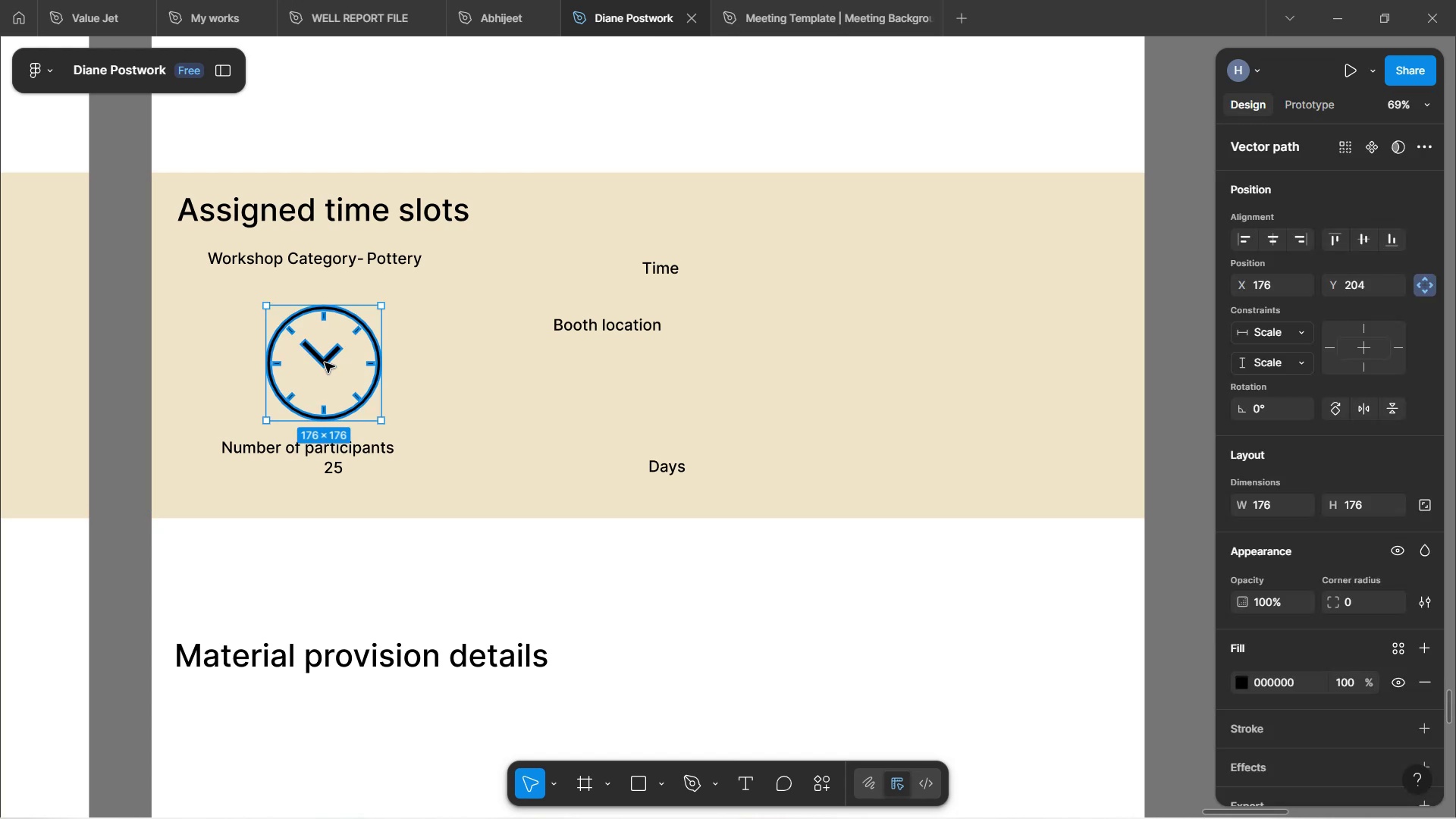 
left_click_drag(start_coordinate=[328, 367], to_coordinate=[361, 345])
 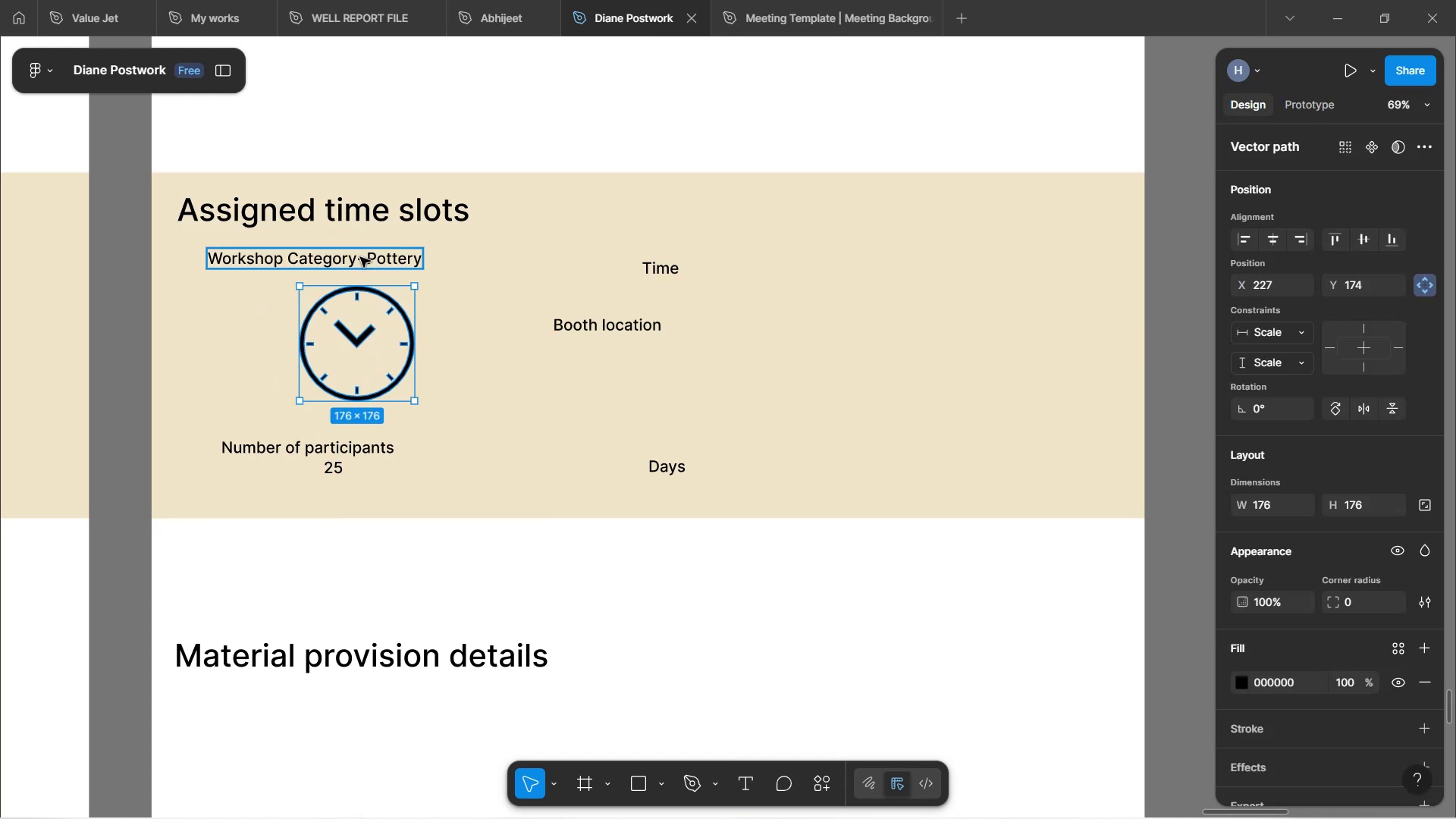 
left_click_drag(start_coordinate=[360, 258], to_coordinate=[491, 485])
 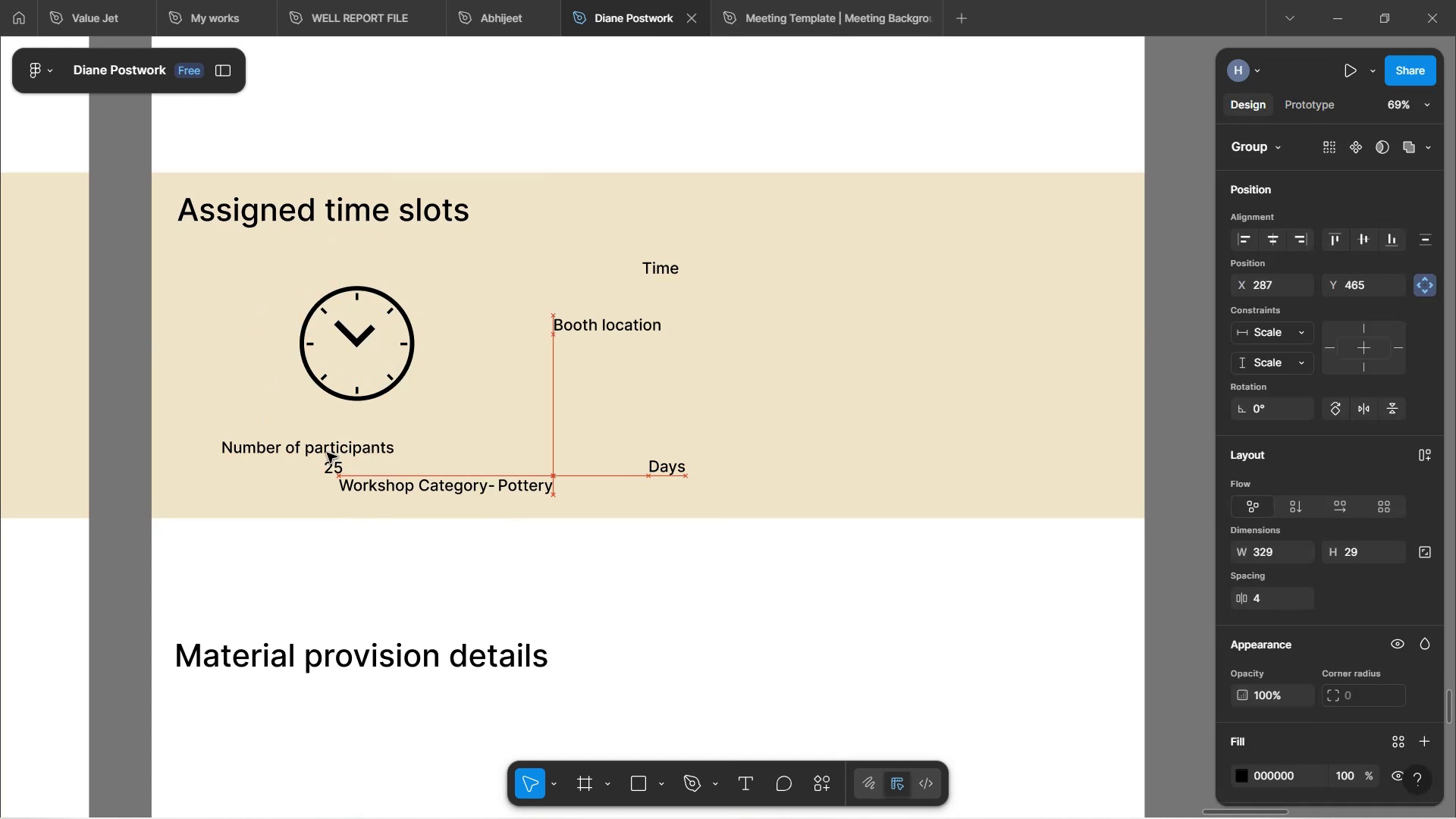 
left_click([327, 453])
 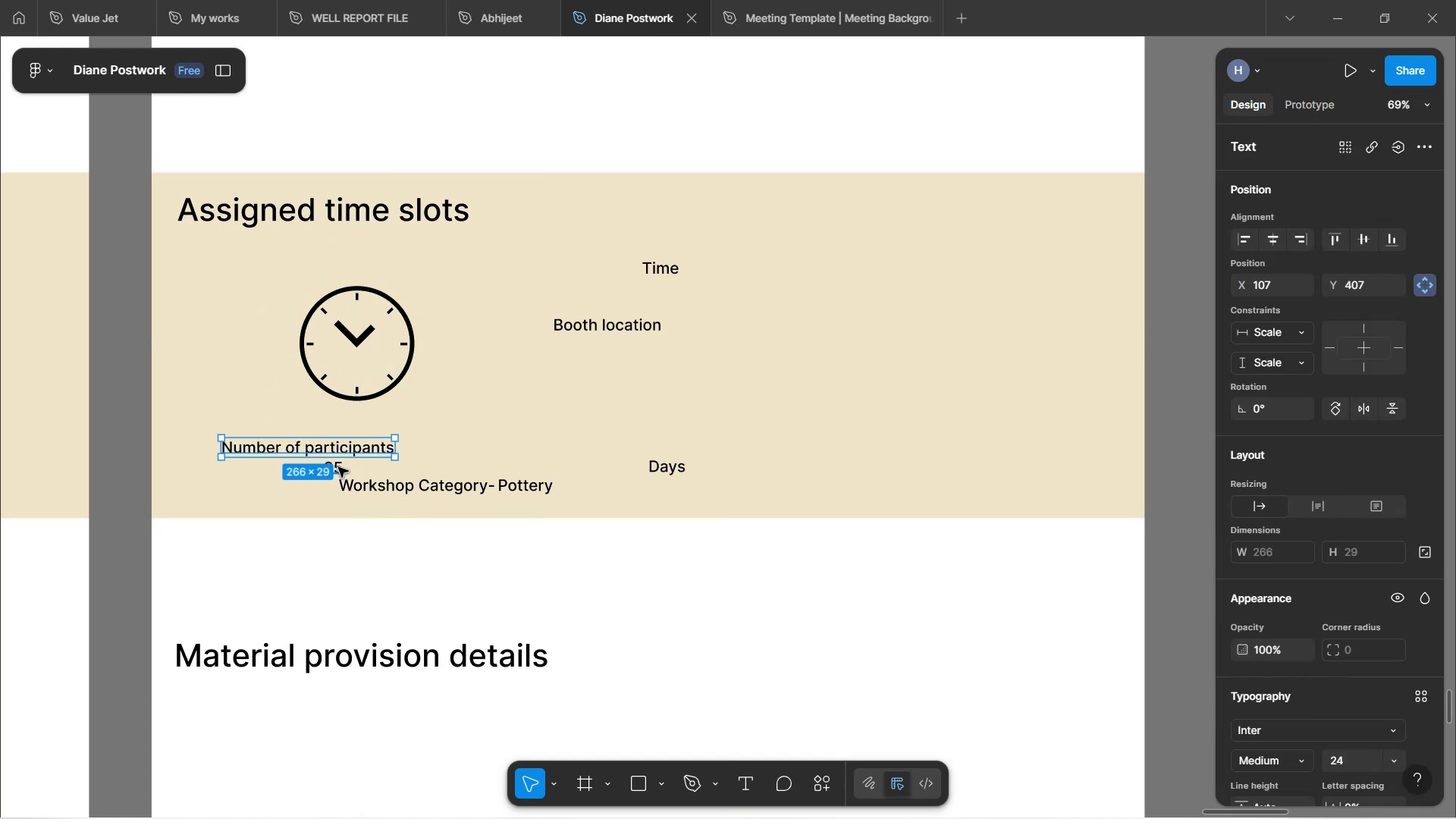 
left_click([350, 467])
 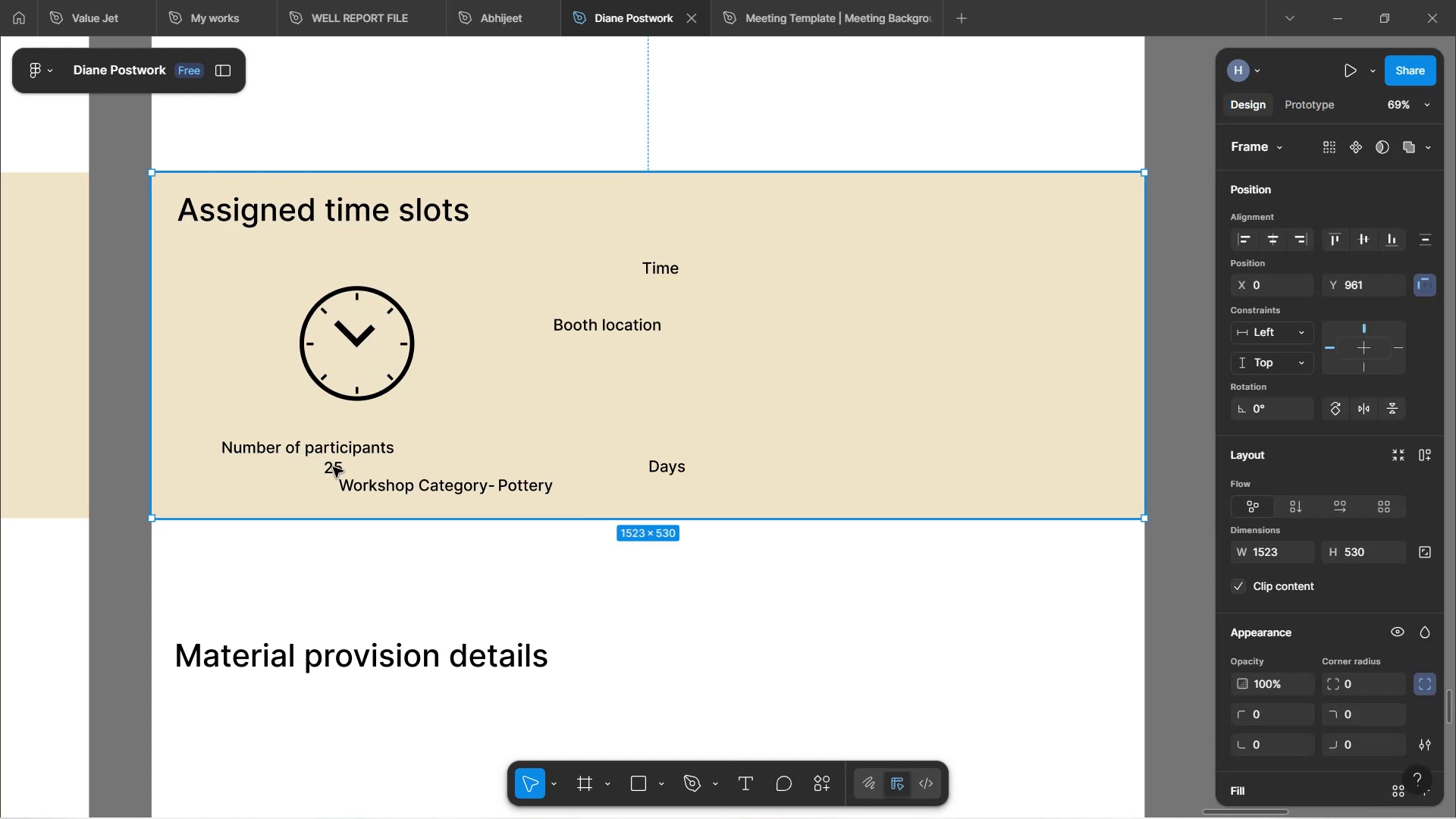 
left_click([333, 467])
 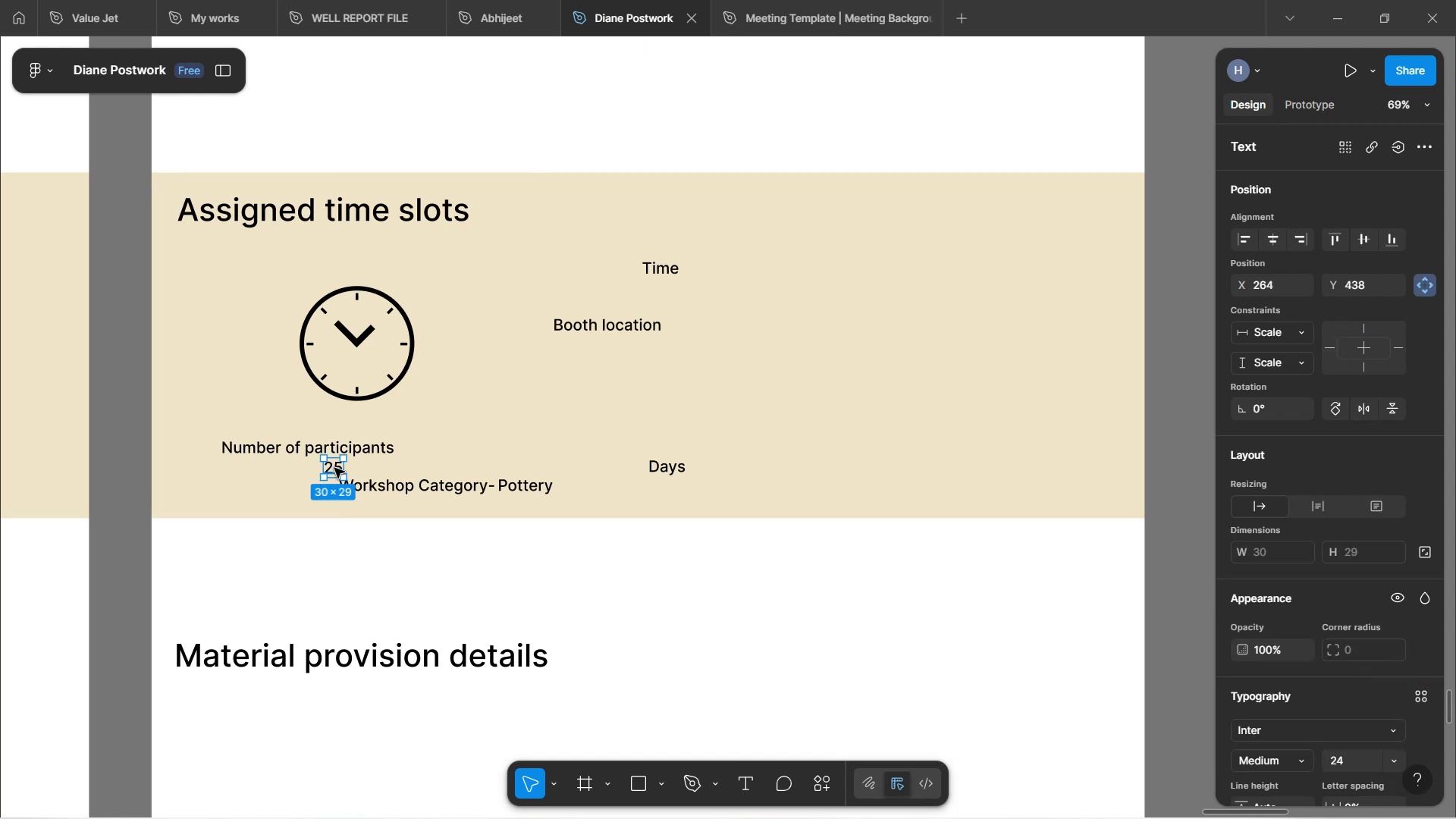 
left_click_drag(start_coordinate=[334, 468], to_coordinate=[425, 447])
 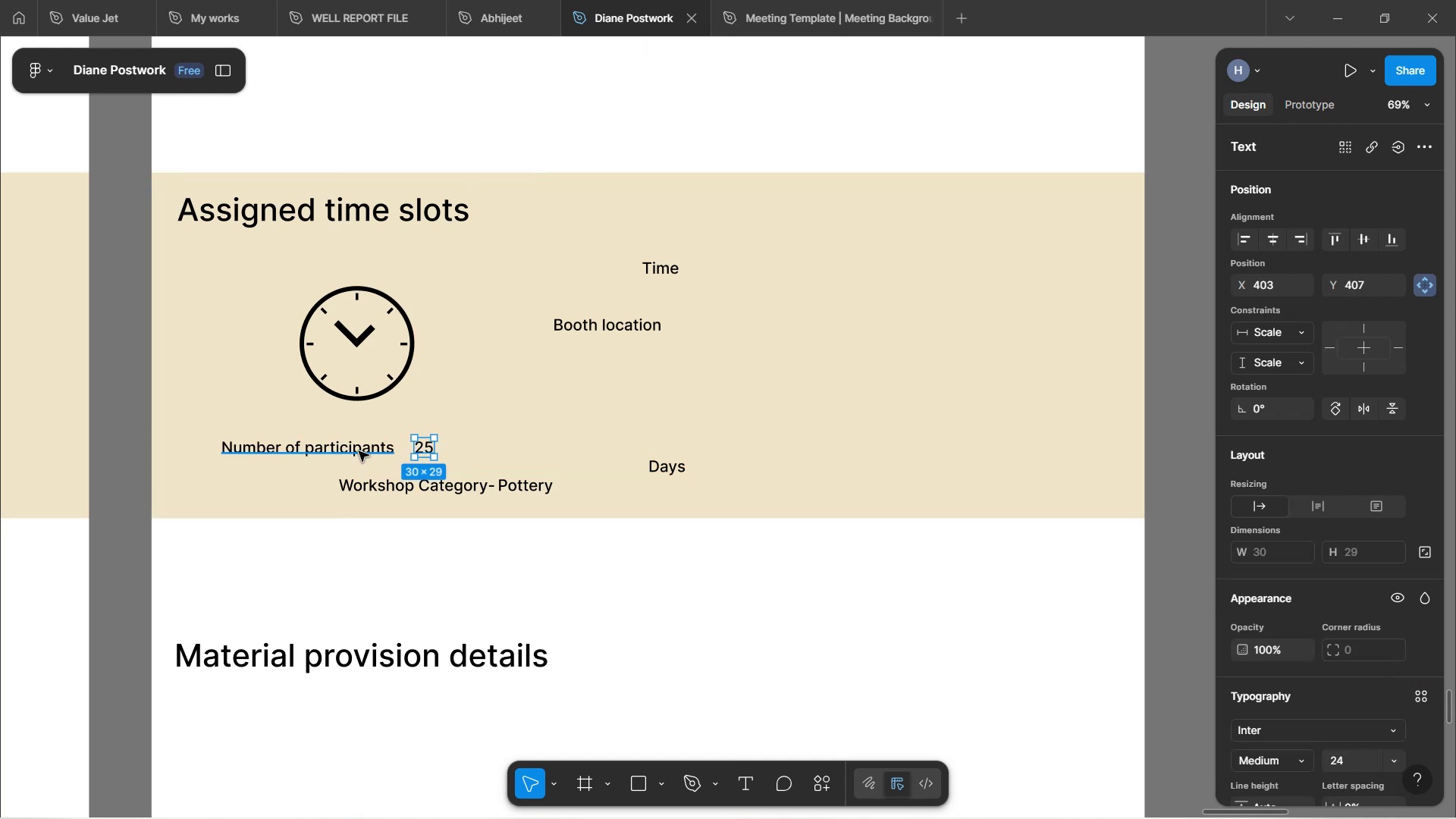 
left_click_drag(start_coordinate=[359, 449], to_coordinate=[362, 429])
 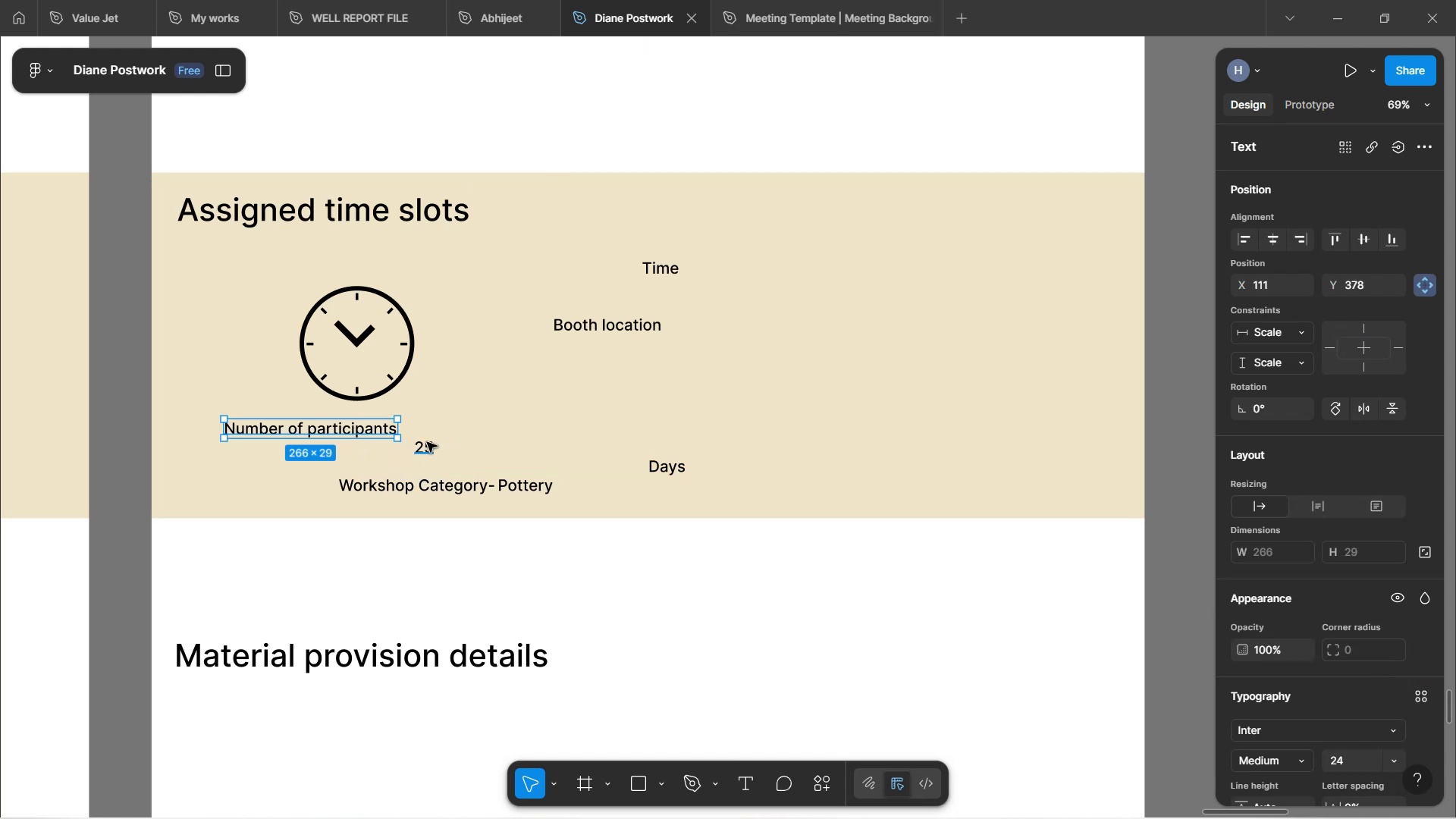 
left_click_drag(start_coordinate=[425, 449], to_coordinate=[416, 431])
 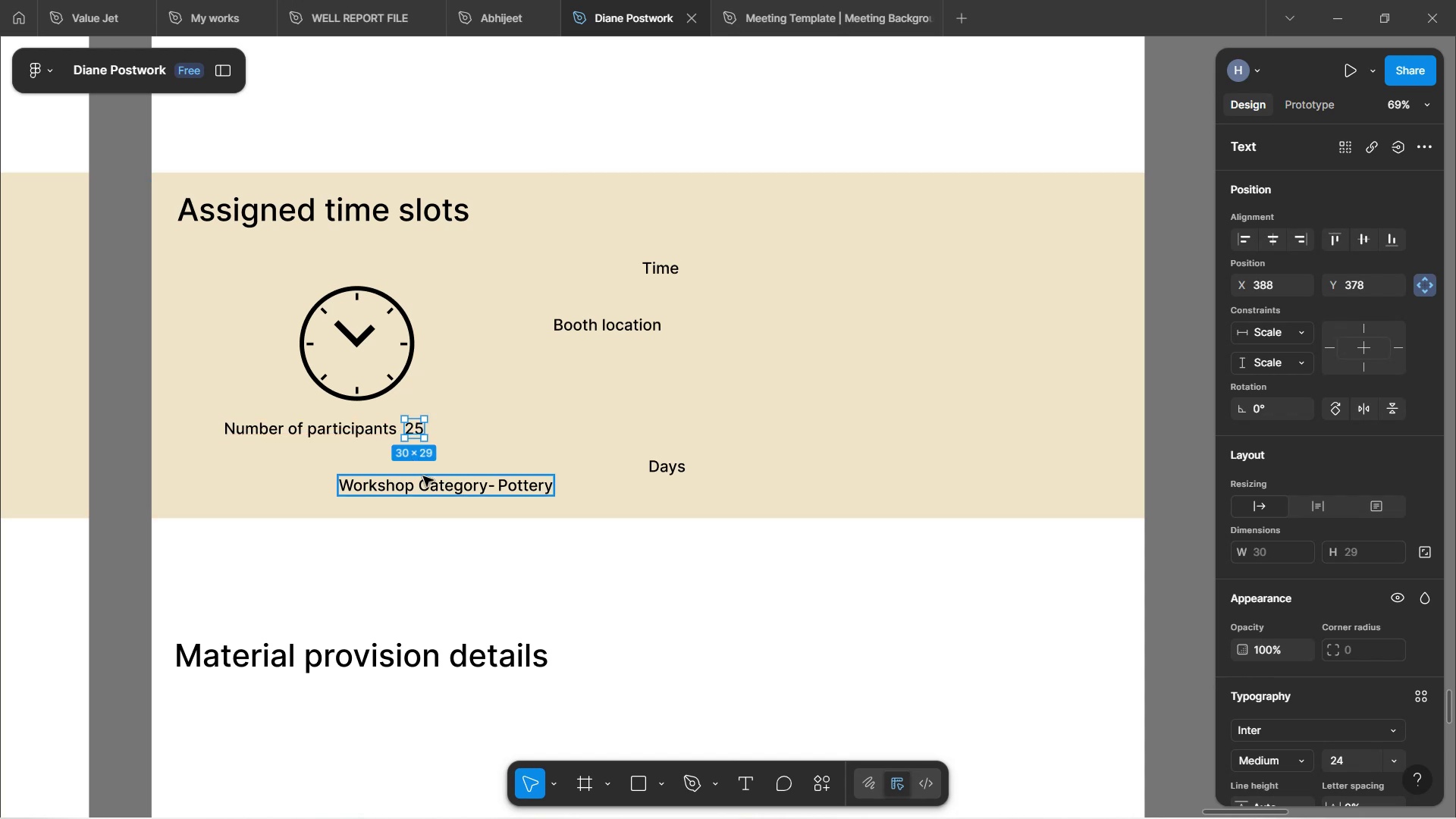 
left_click([425, 485])
 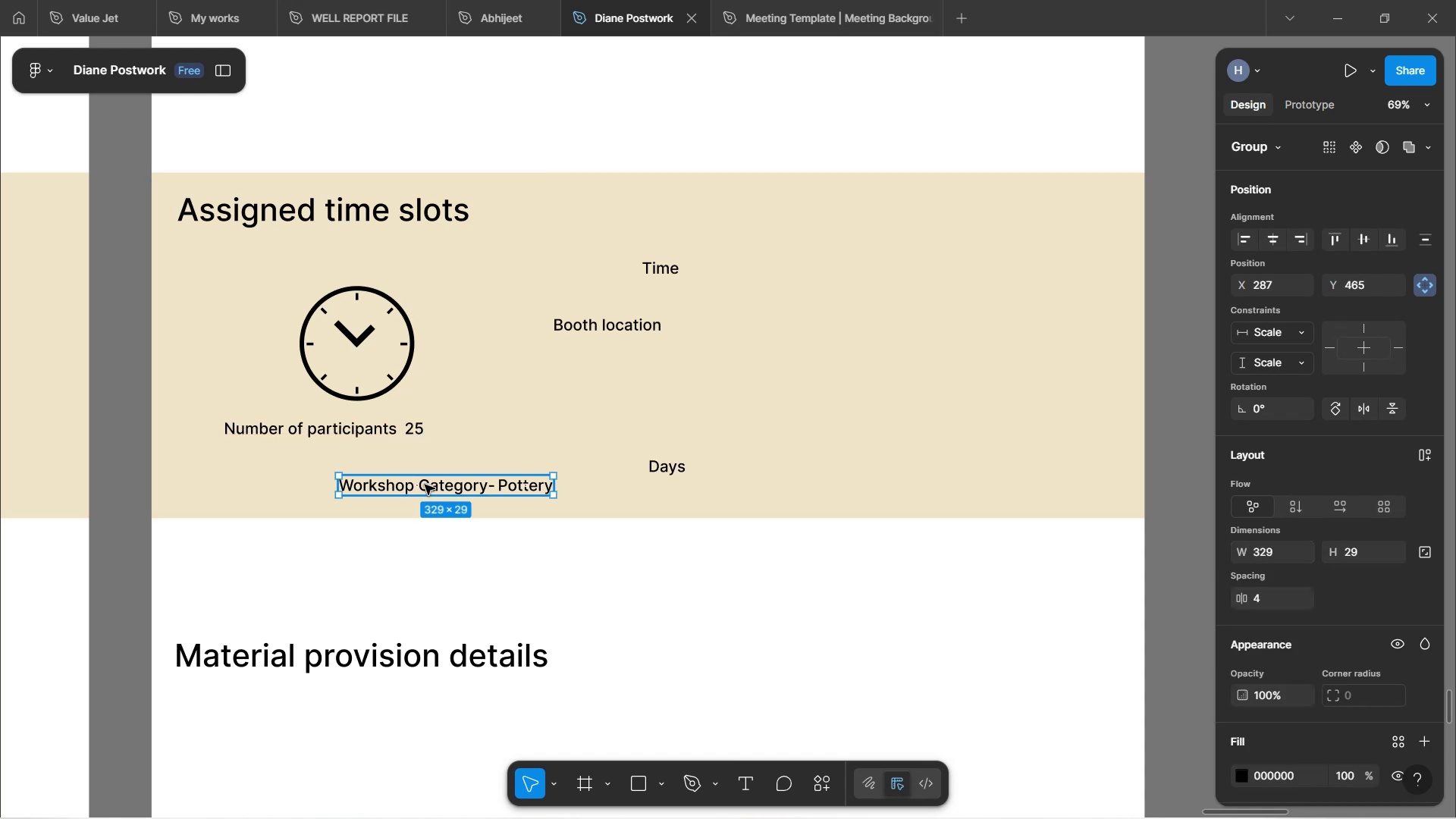 
left_click_drag(start_coordinate=[425, 485], to_coordinate=[311, 459])
 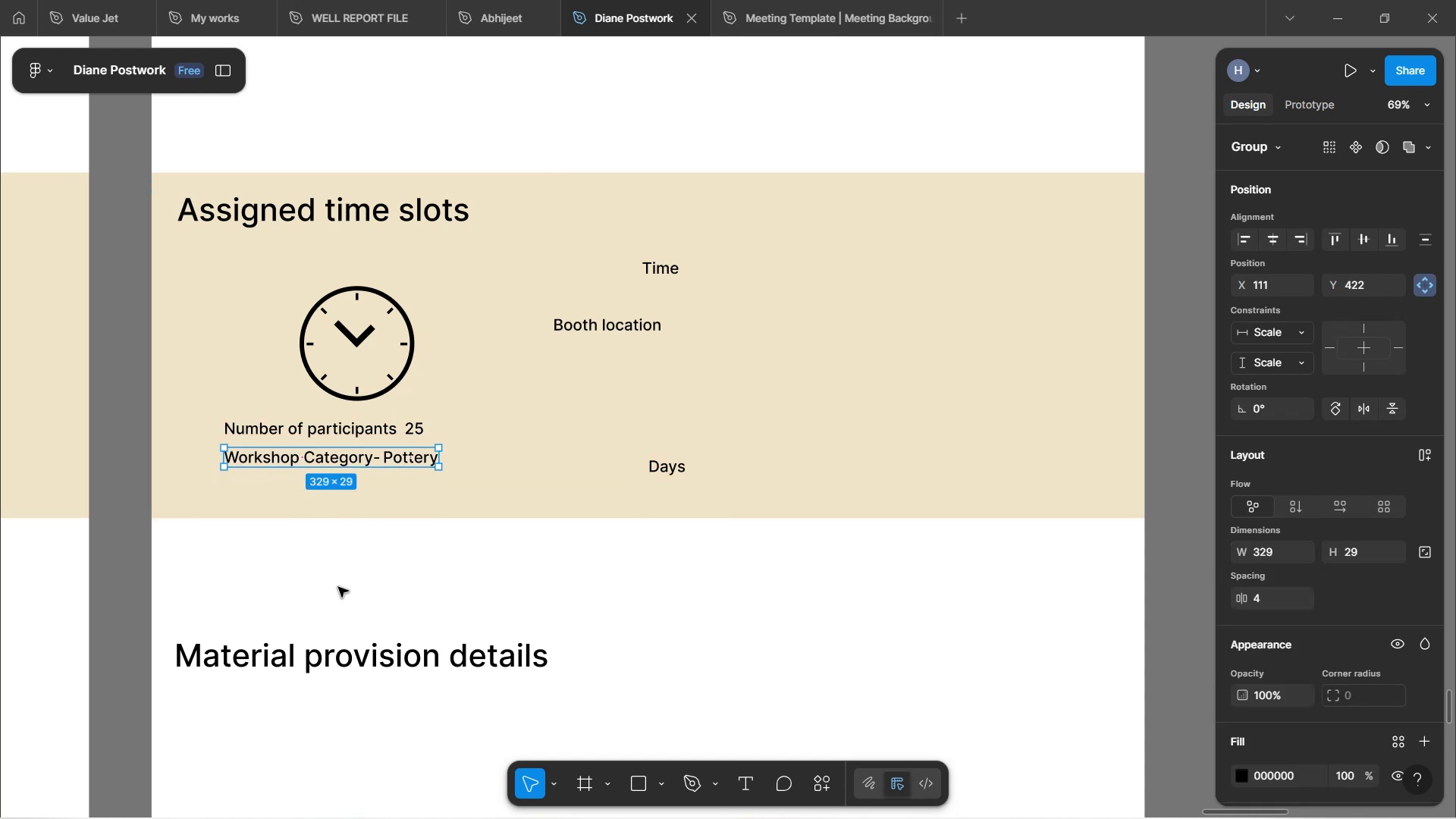 
left_click([342, 603])
 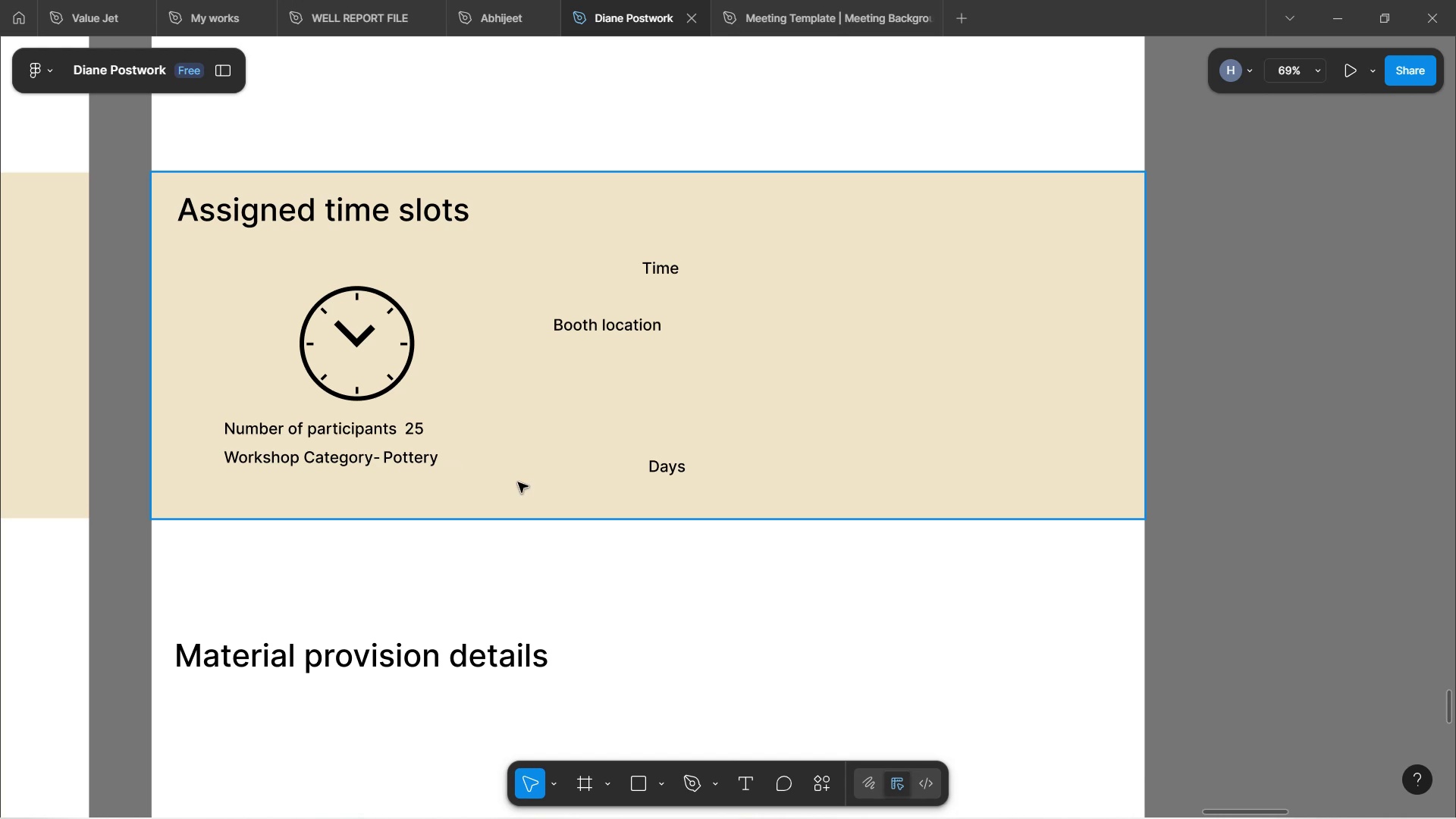 
wait(7.93)
 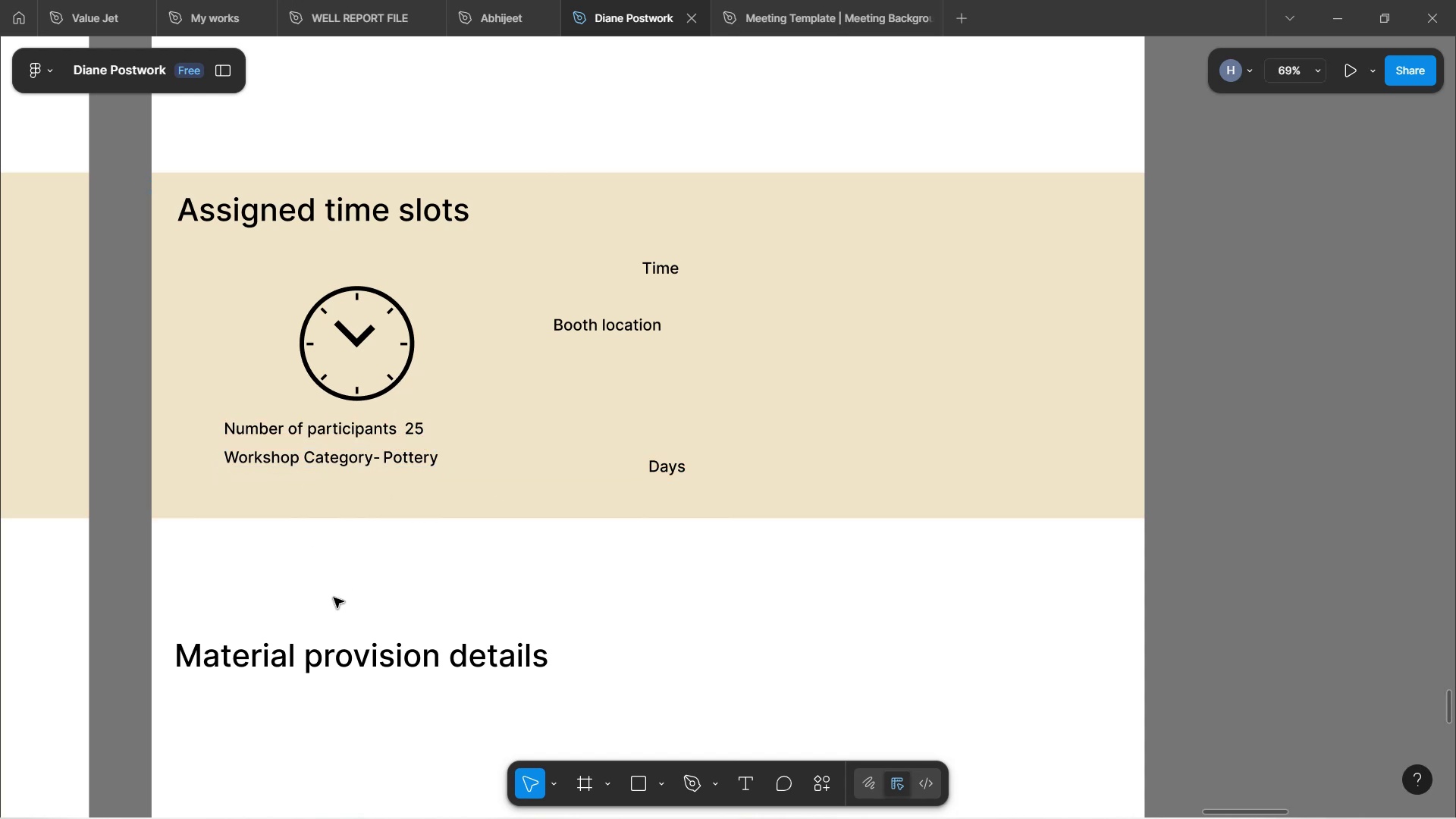 
hold_key(key=ControlLeft, duration=1.18)
scroll: coordinate [640, 277], scroll_direction: down, amount: 9.0
 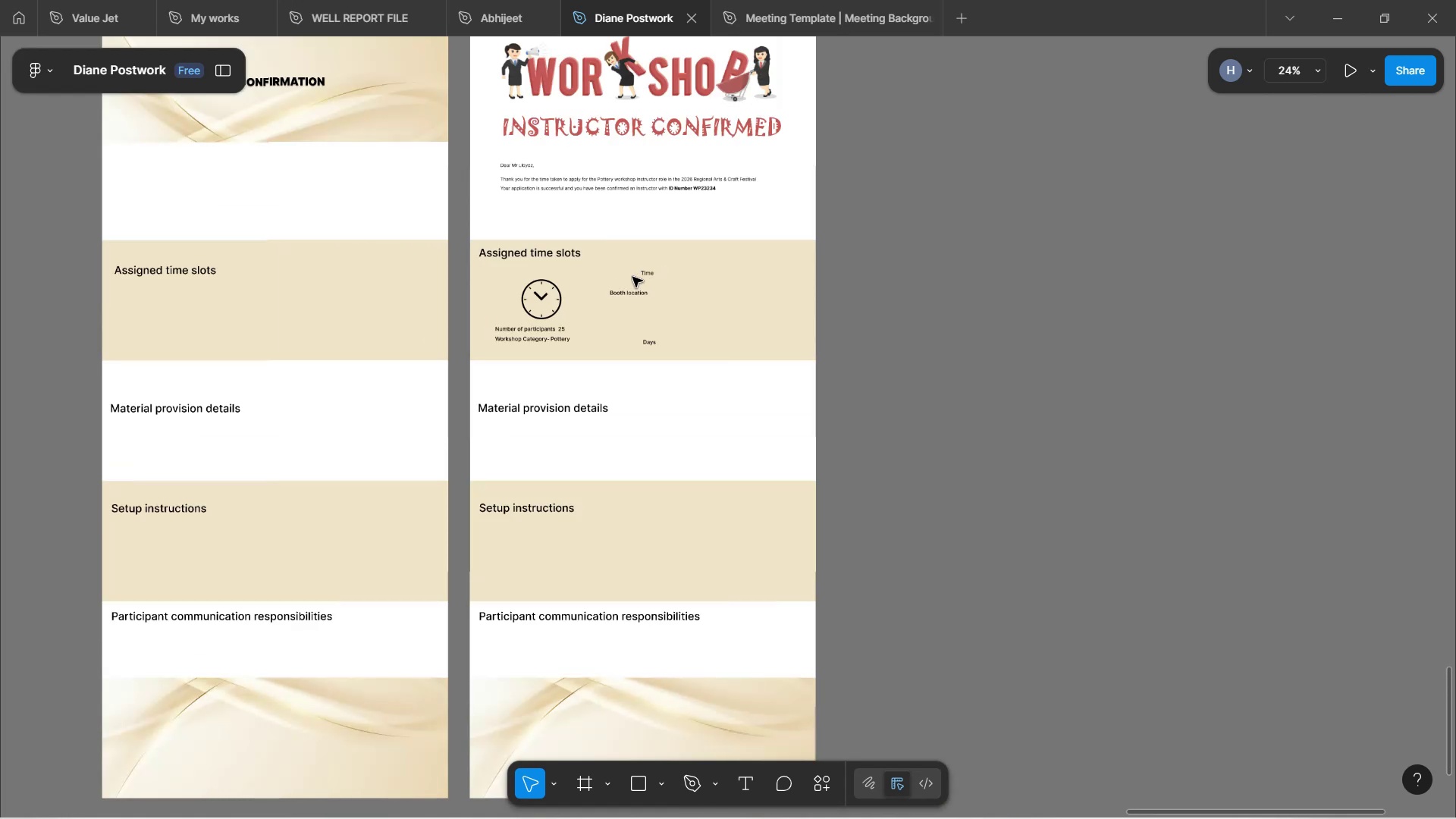 
hold_key(key=ControlLeft, duration=0.46)
scroll: coordinate [466, 224], scroll_direction: down, amount: 3.0
 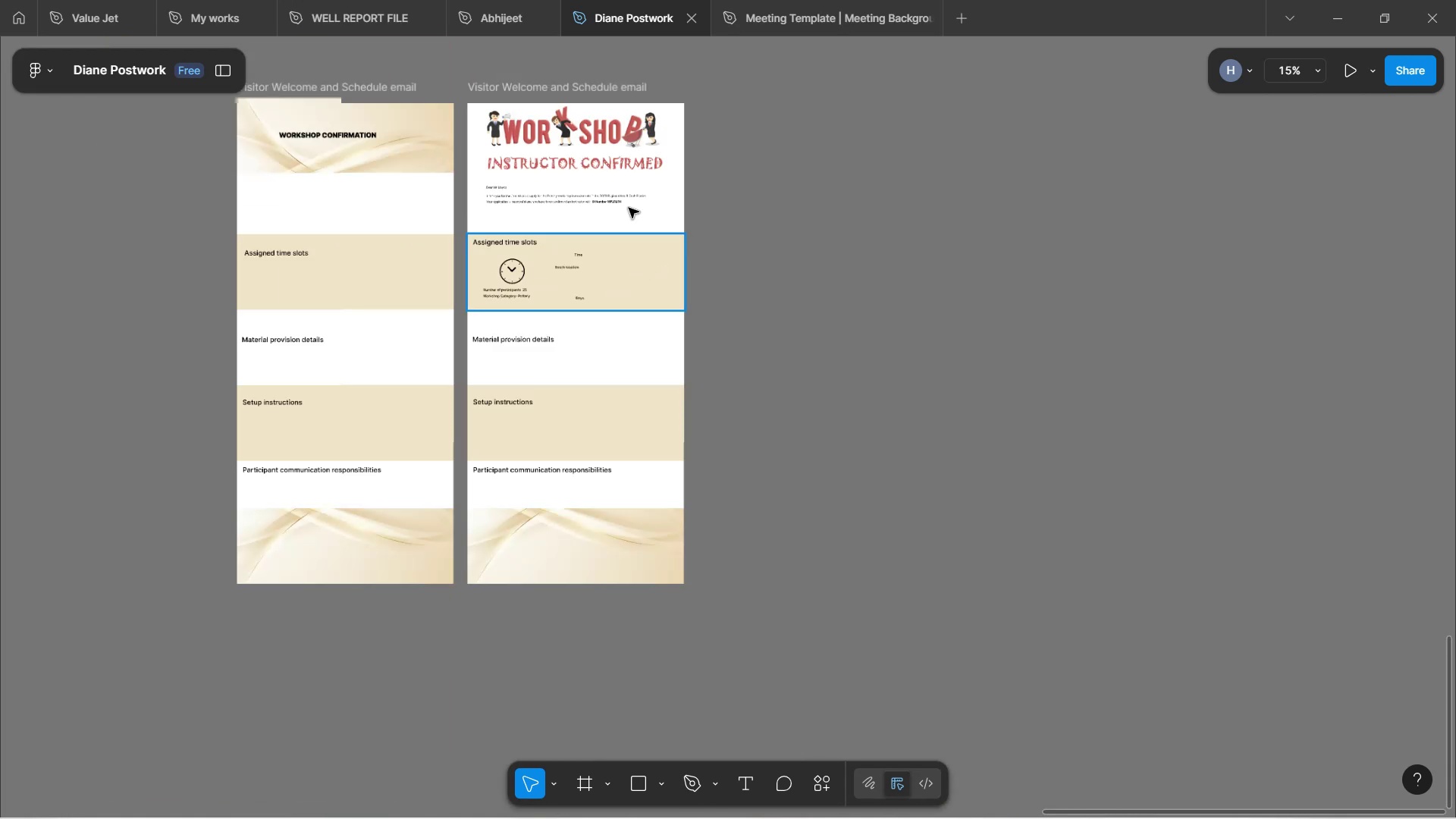 
scroll: coordinate [561, 159], scroll_direction: up, amount: 20.0
 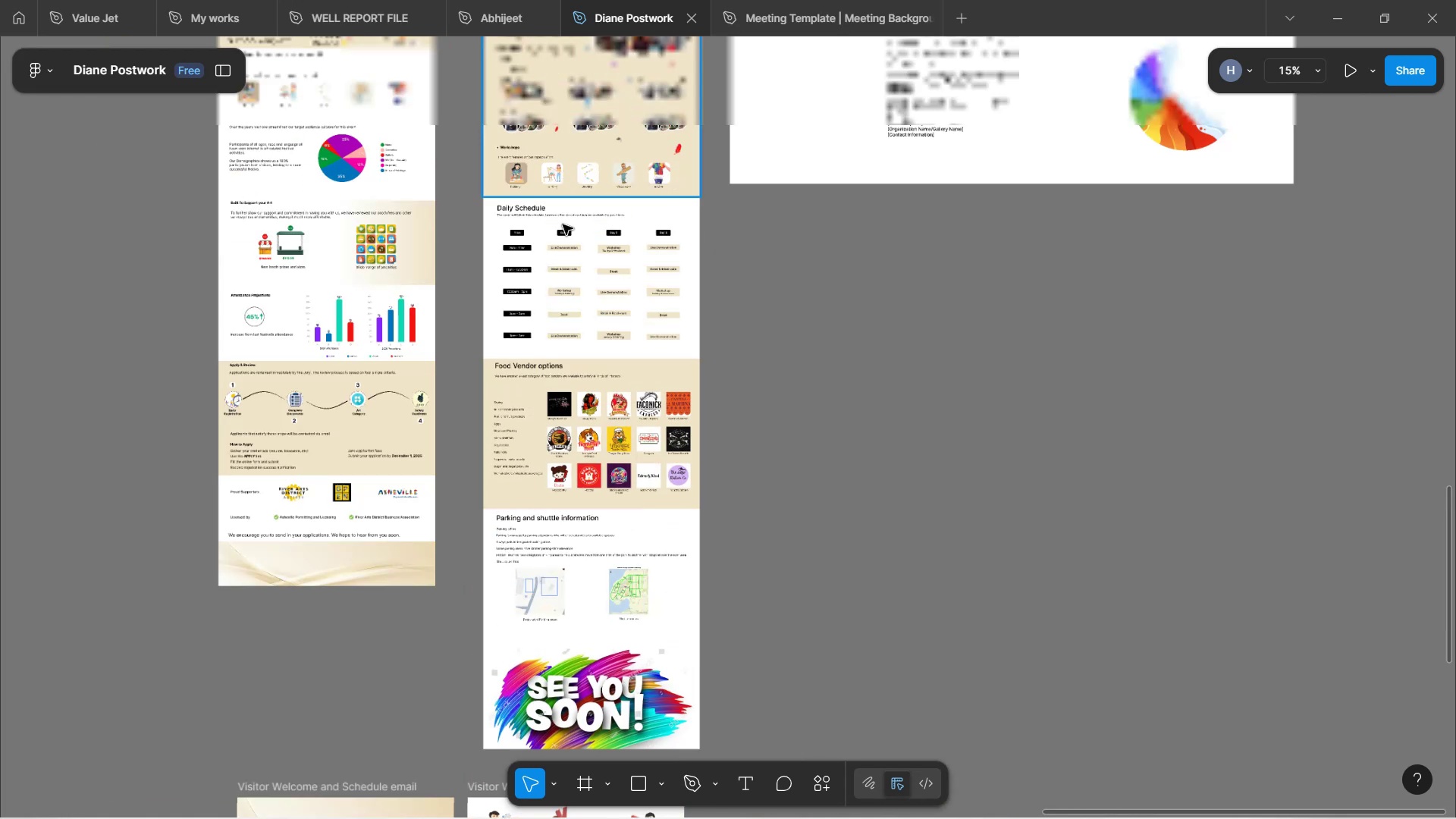 
hold_key(key=ControlLeft, duration=1.53)
scroll: coordinate [570, 410], scroll_direction: up, amount: 11.0
 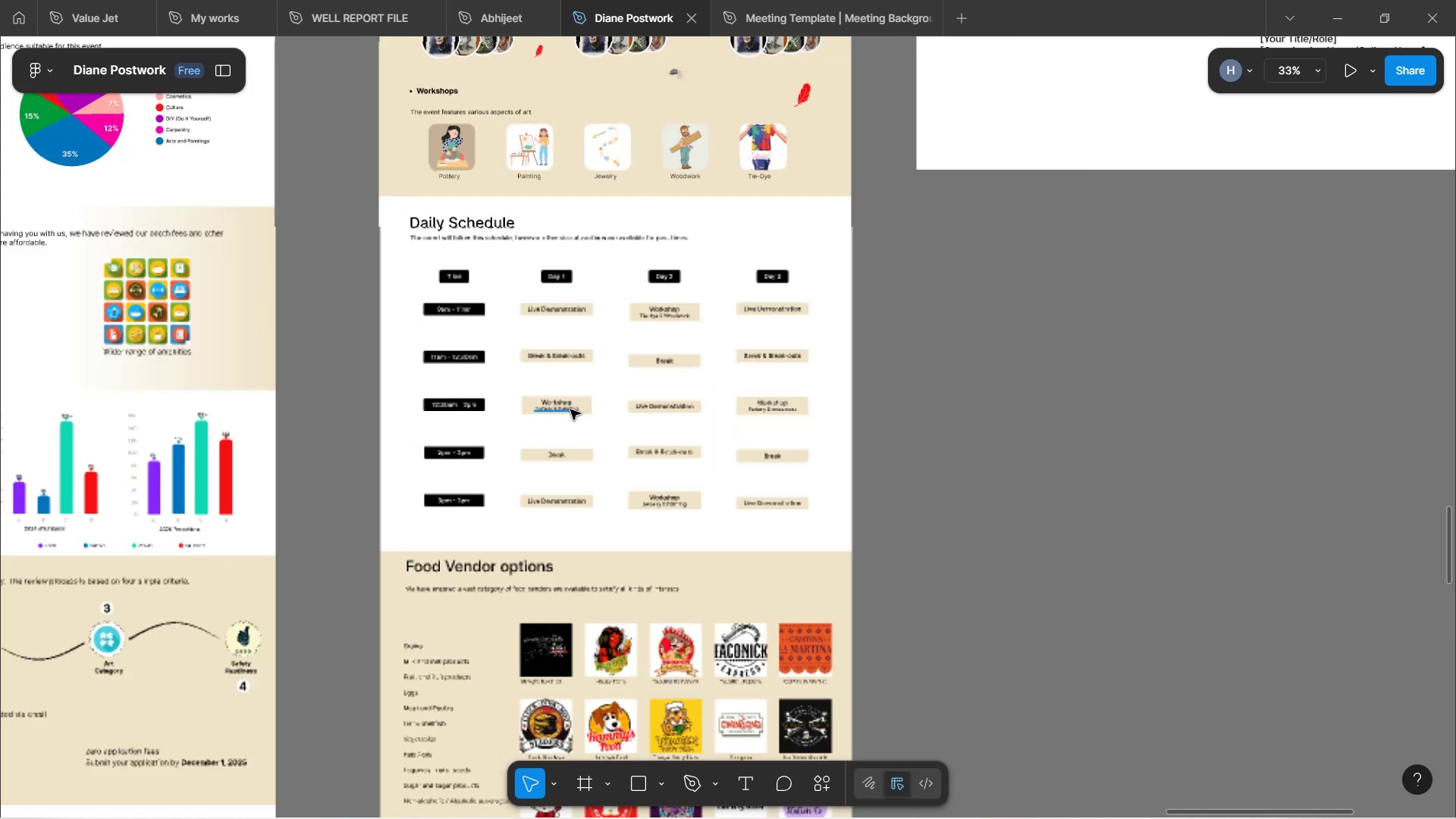 
hold_key(key=ControlLeft, duration=1.61)
scroll: coordinate [550, 280], scroll_direction: up, amount: 2.0
 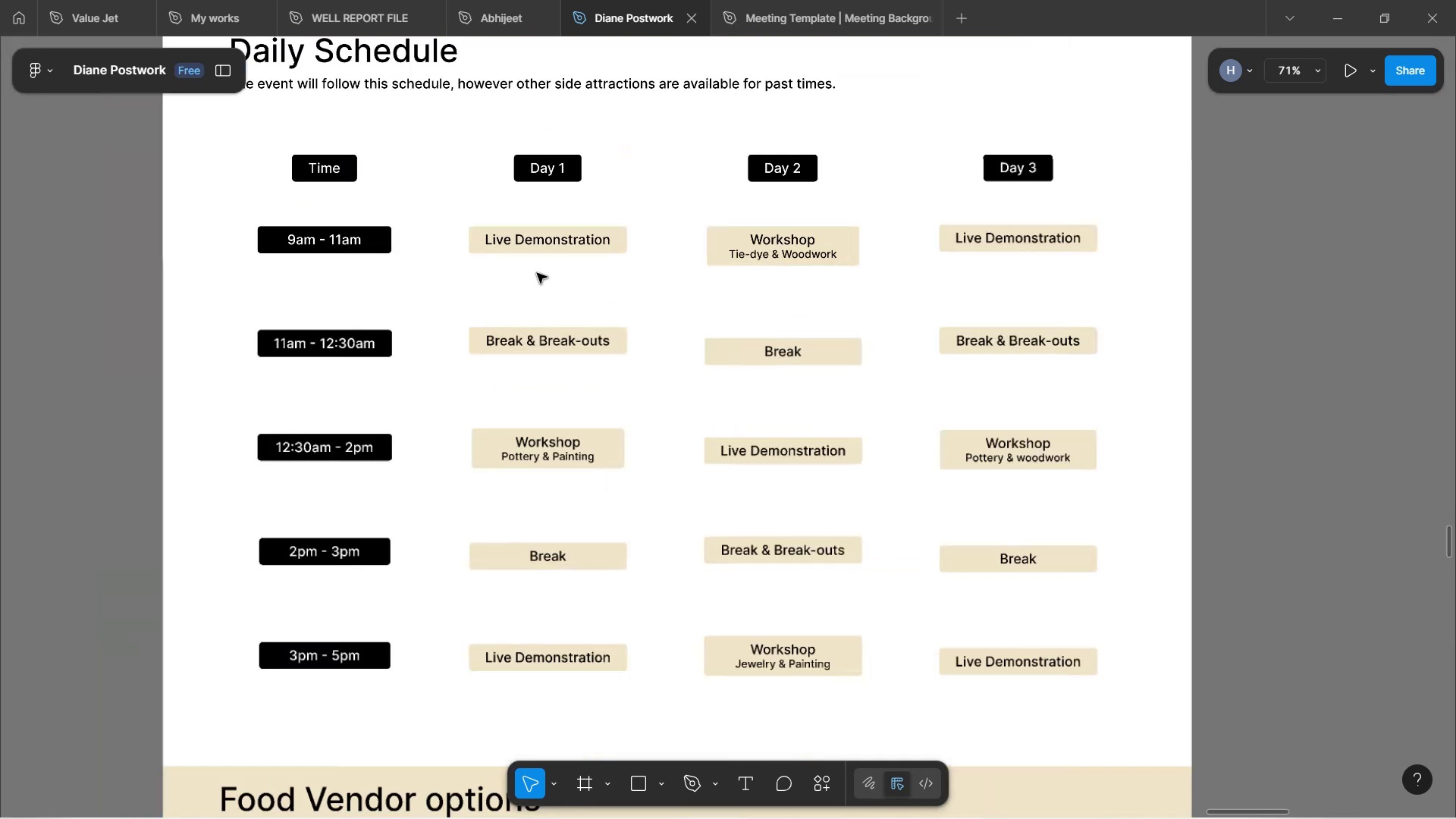 
hold_key(key=ControlLeft, duration=7.63)
double_click([381, 240])
 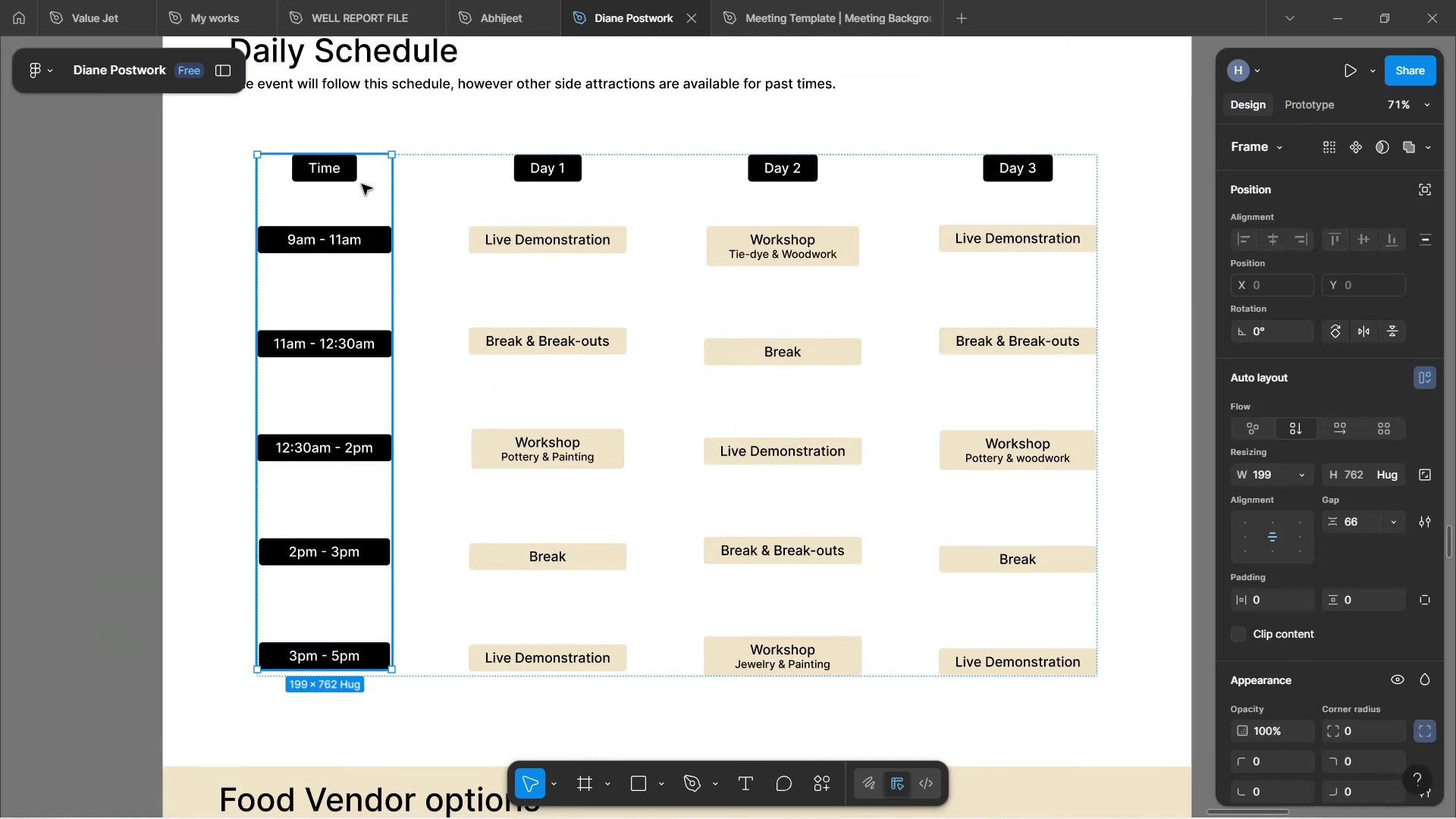 
left_click([348, 173])
 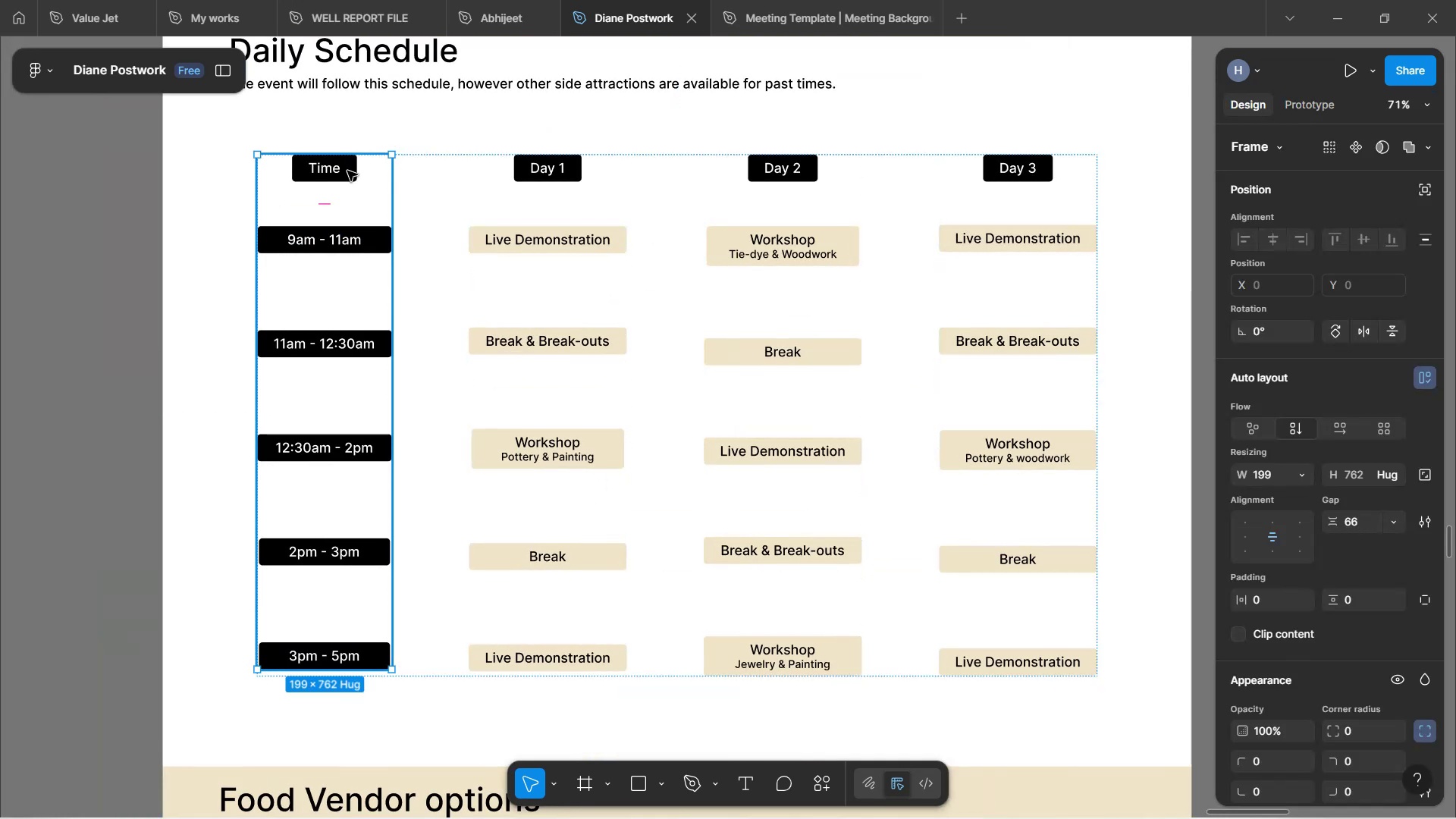 
double_click([347, 171])
 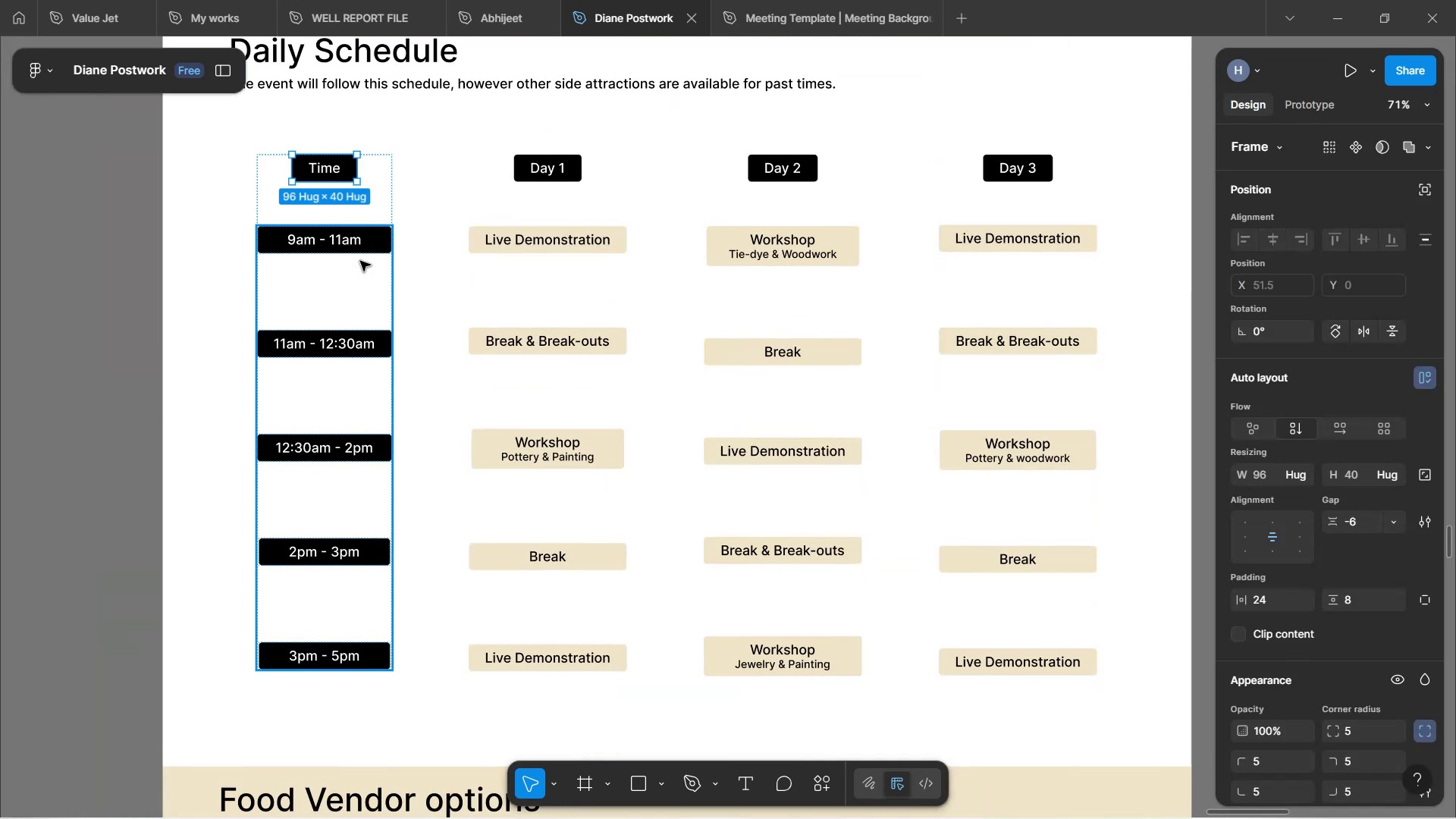 
hold_key(key=ControlLeft, duration=3.36)
hold_key(key=ShiftLeft, duration=1.53)
left_click([378, 235])
 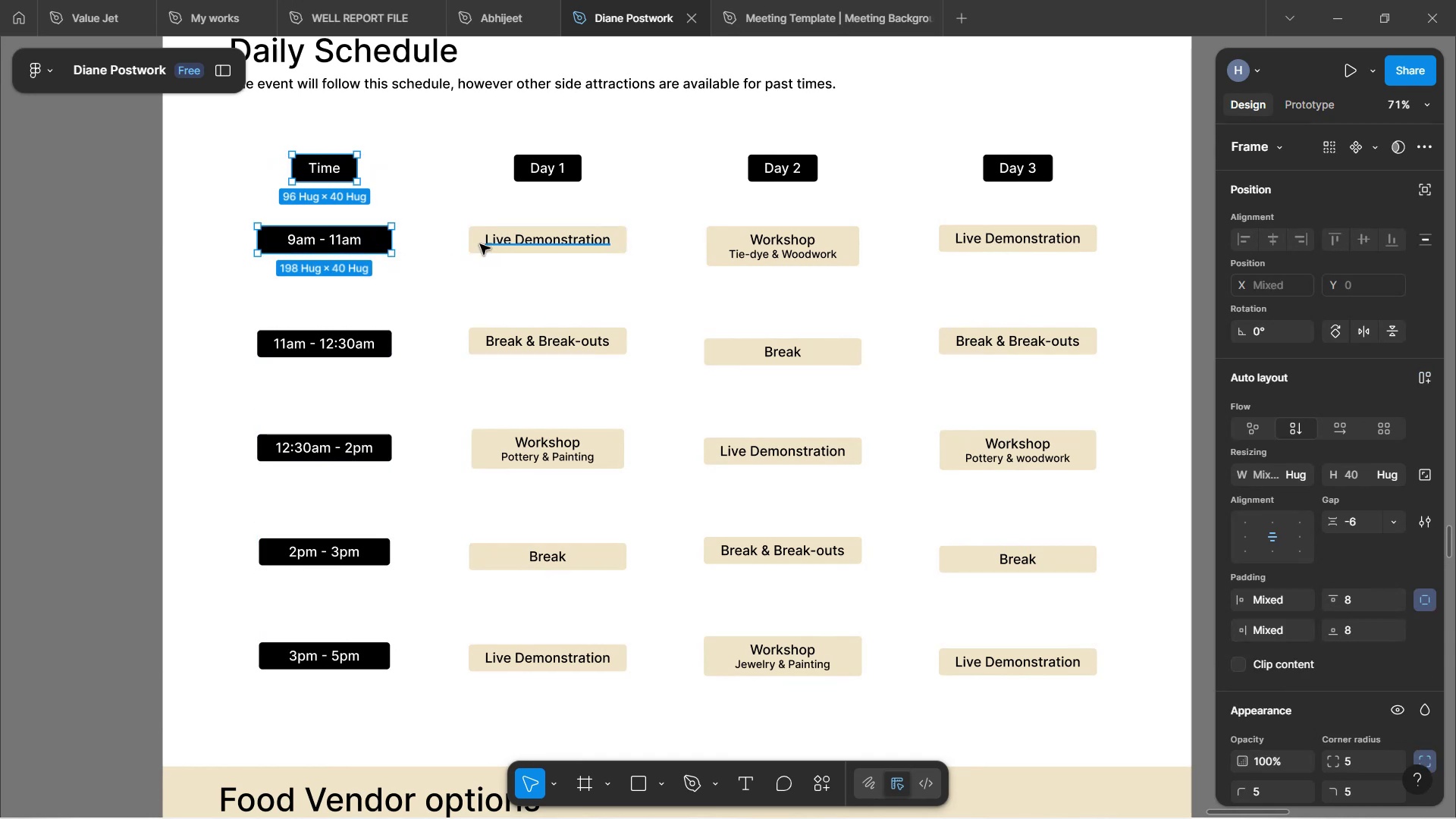 
hold_key(key=ShiftLeft, duration=0.64)
left_click([471, 247])
 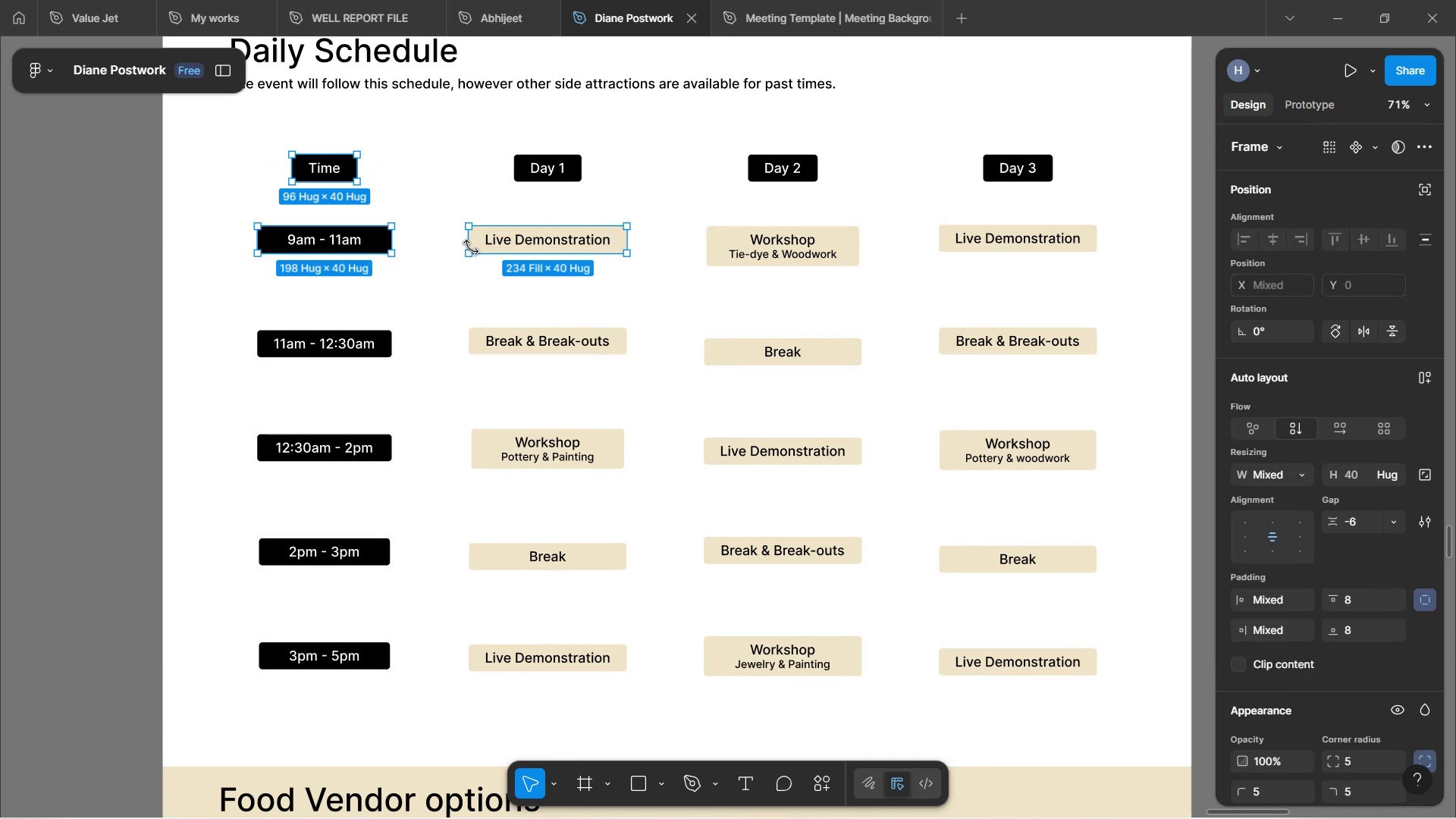 
key(Control+C)
 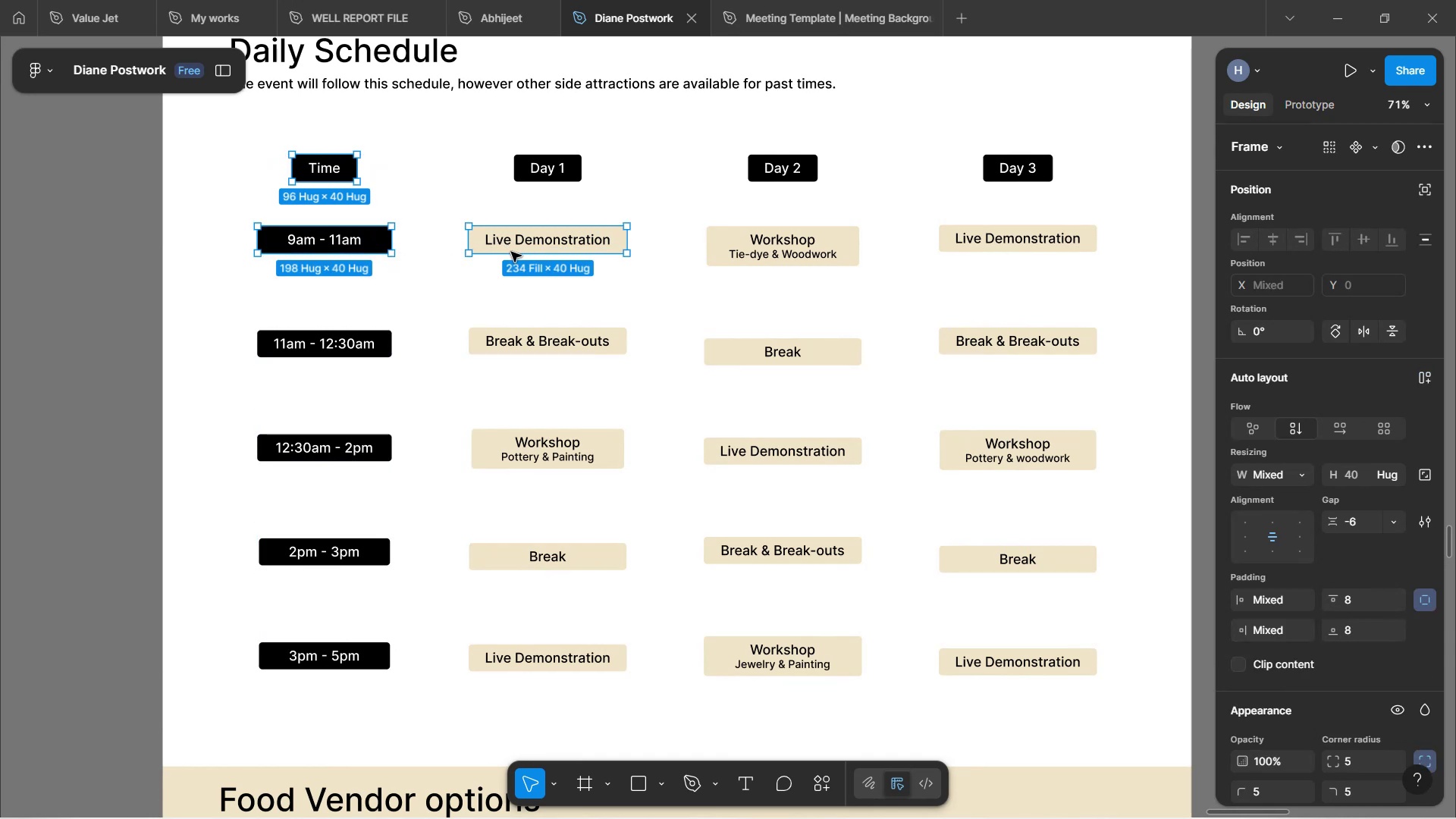 
hold_key(key=ControlLeft, duration=0.96)
scroll: coordinate [466, 275], scroll_direction: down, amount: 11.0
 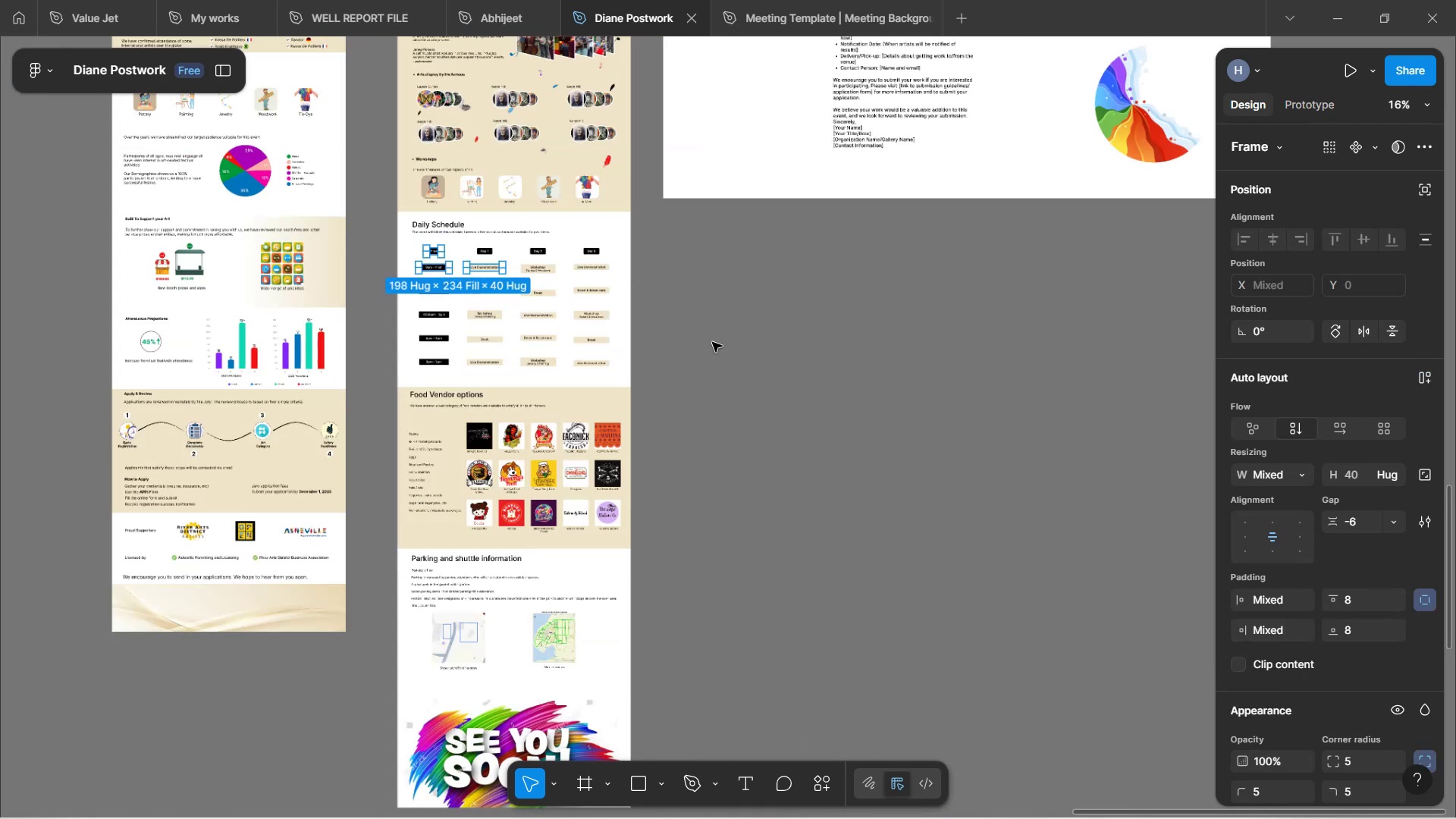 
left_click([716, 344])
 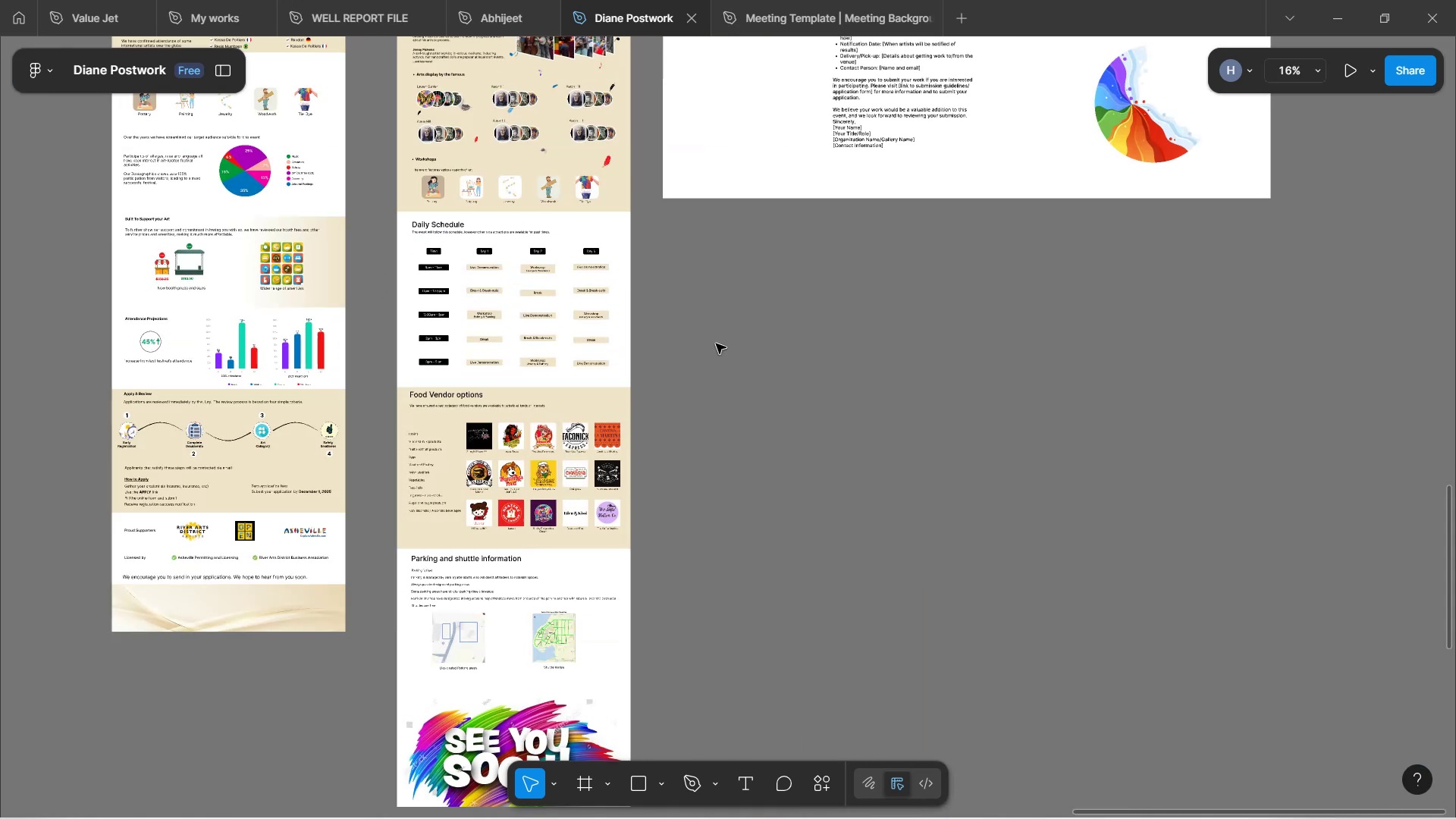 
scroll: coordinate [704, 330], scroll_direction: down, amount: 21.0
 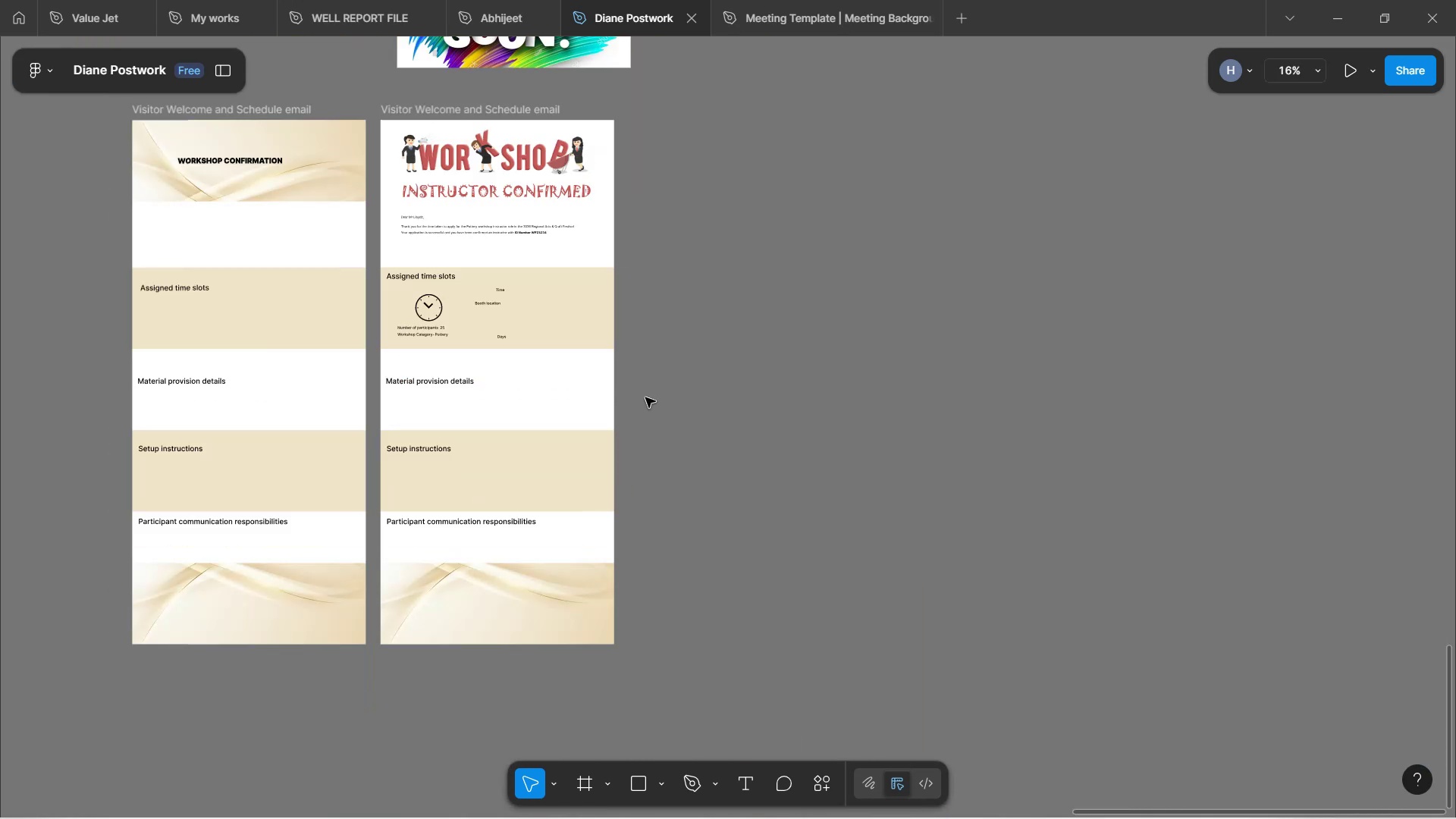 
hold_key(key=ControlLeft, duration=0.78)
scroll: coordinate [554, 320], scroll_direction: up, amount: 8.0
 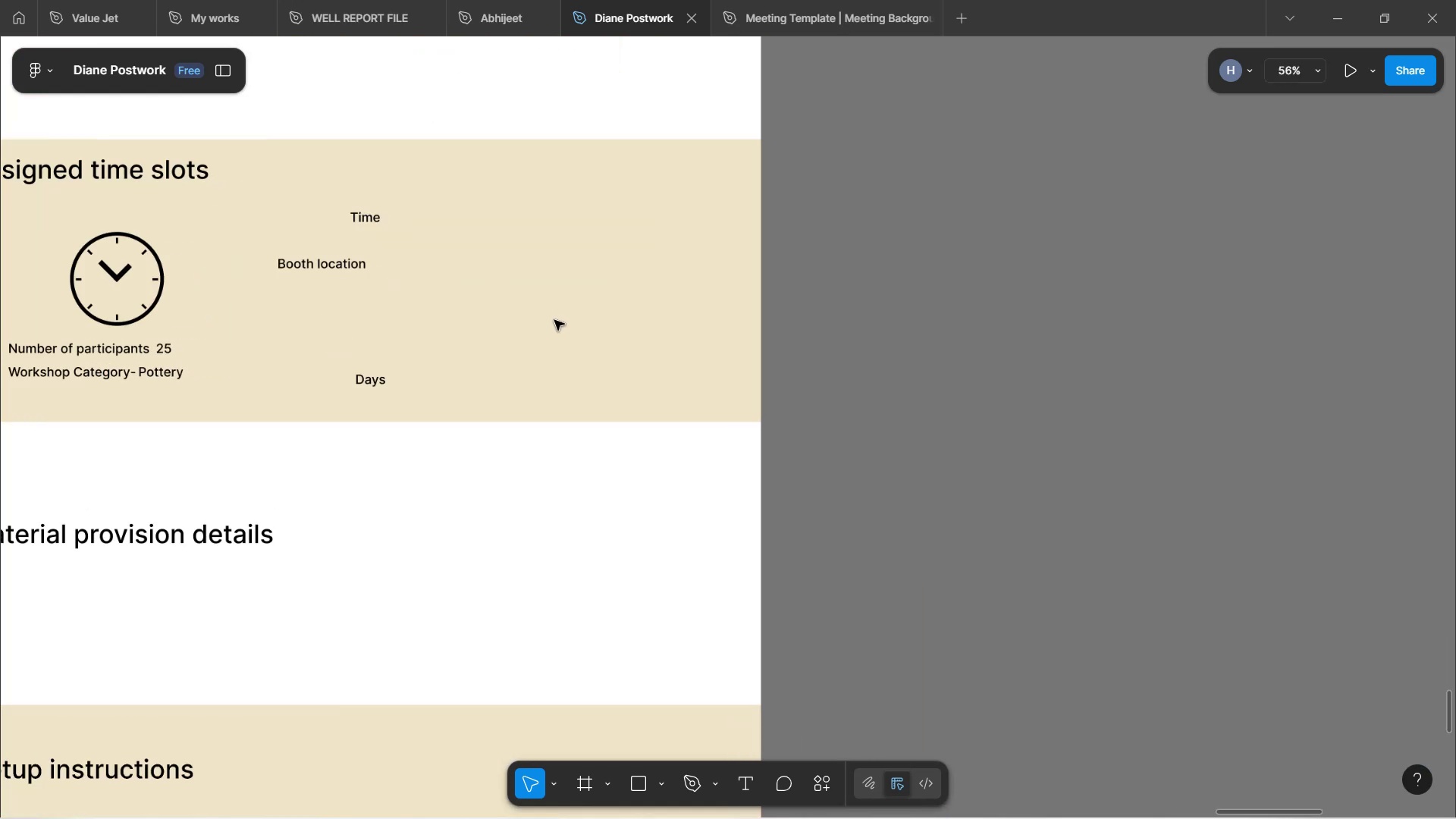 
hold_key(key=ControlLeft, duration=0.3)
 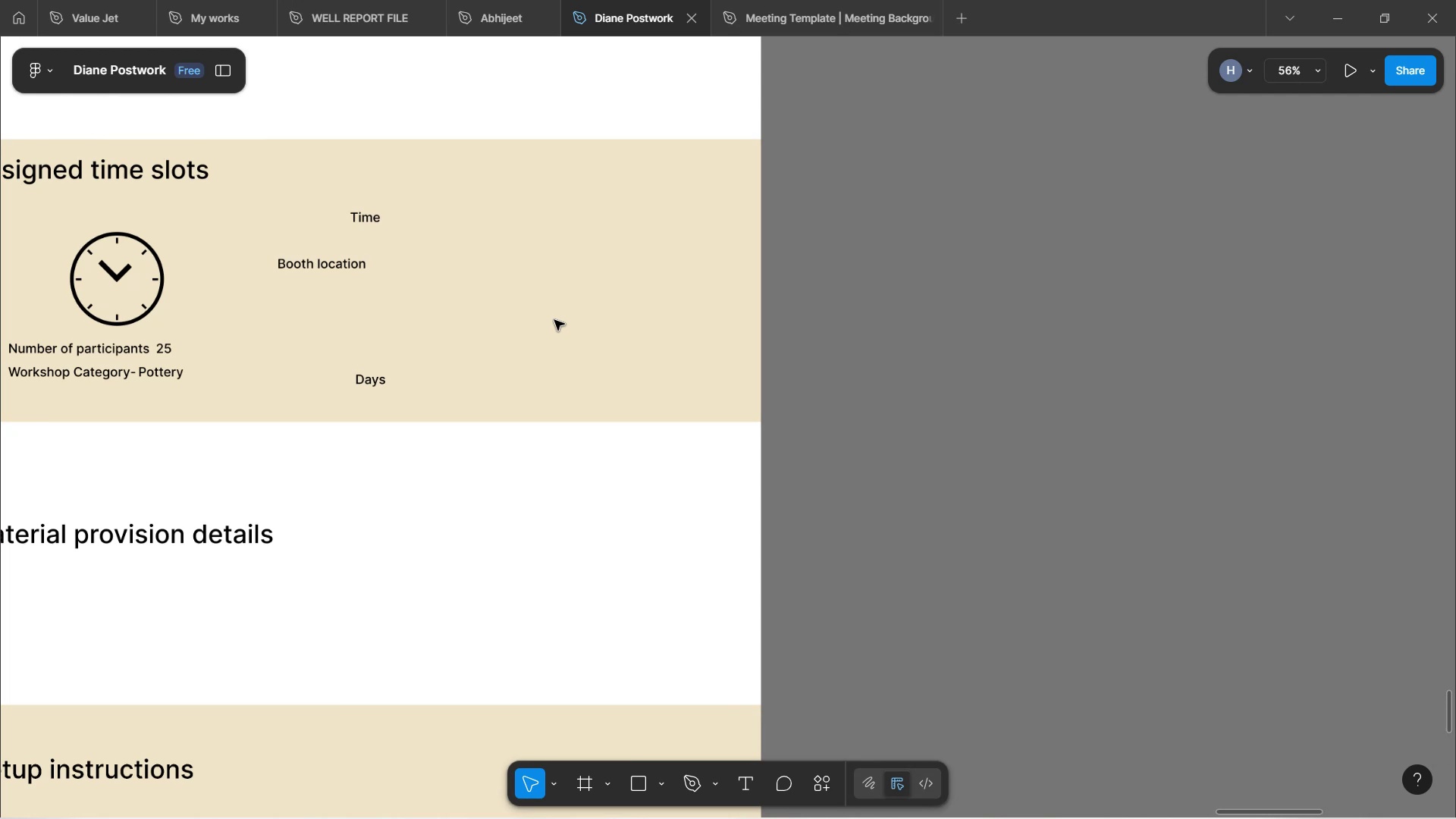 
left_click([560, 337])
 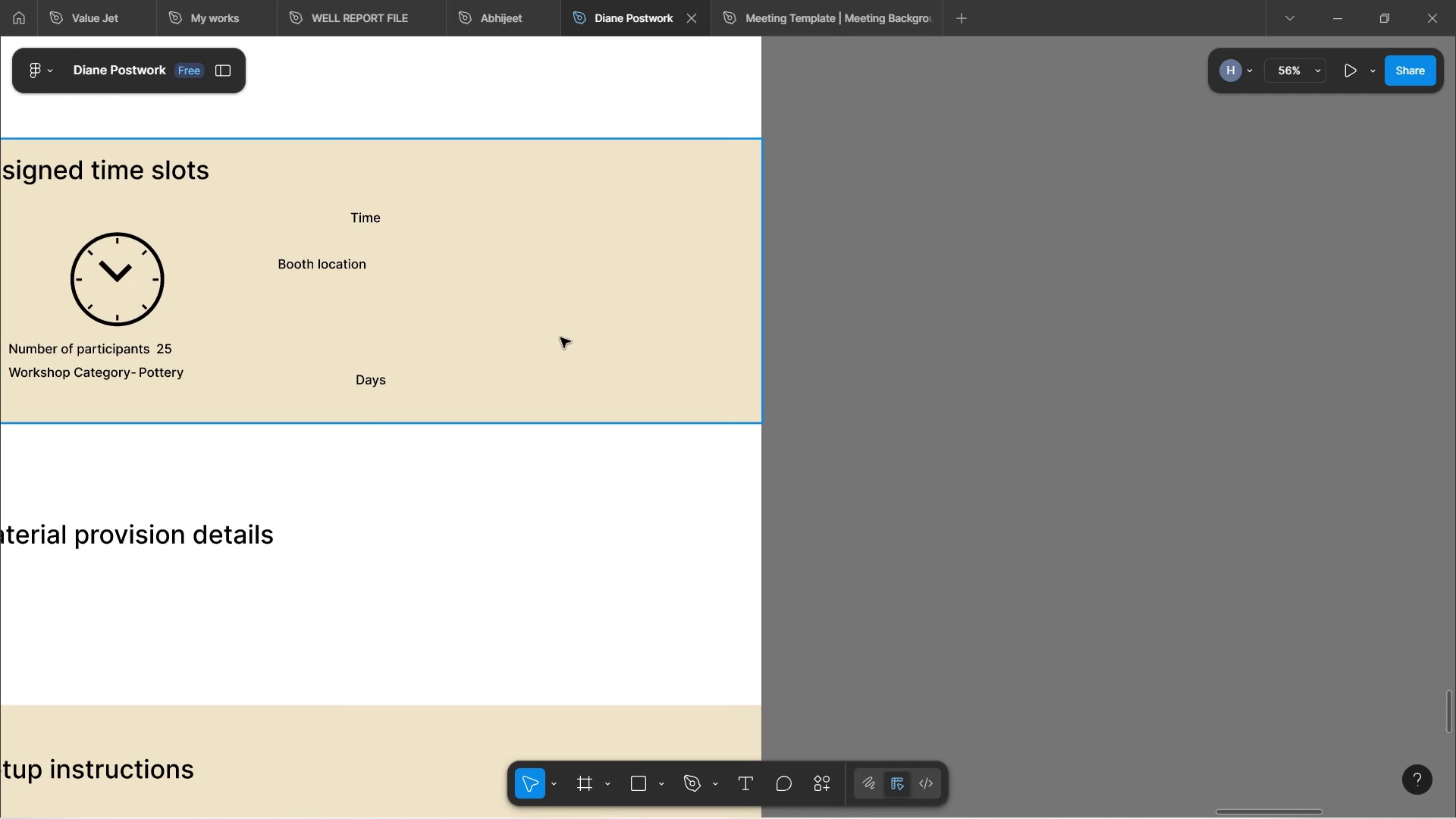 
key(Control+V)
 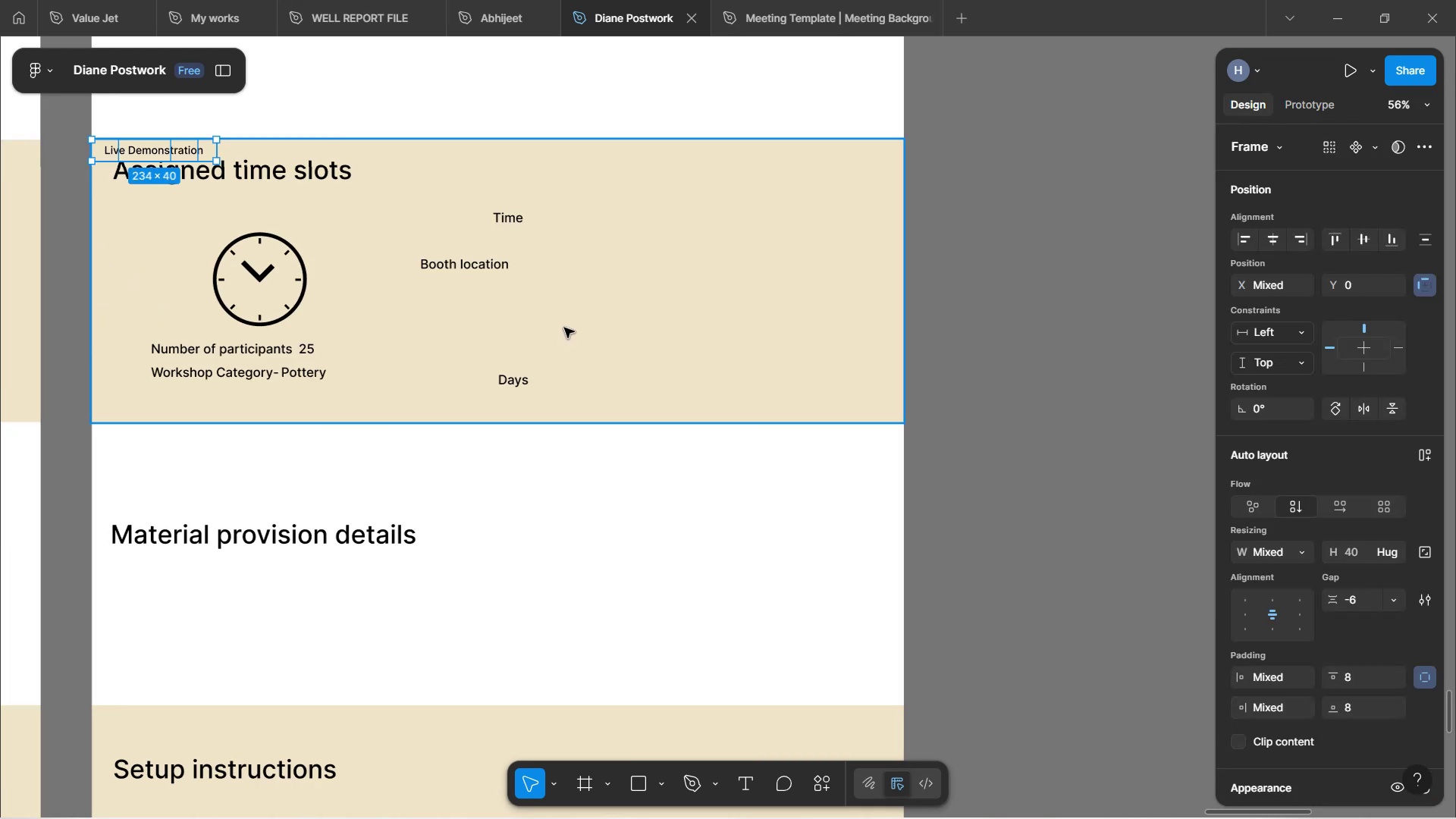 
left_click_drag(start_coordinate=[180, 152], to_coordinate=[504, 481])
 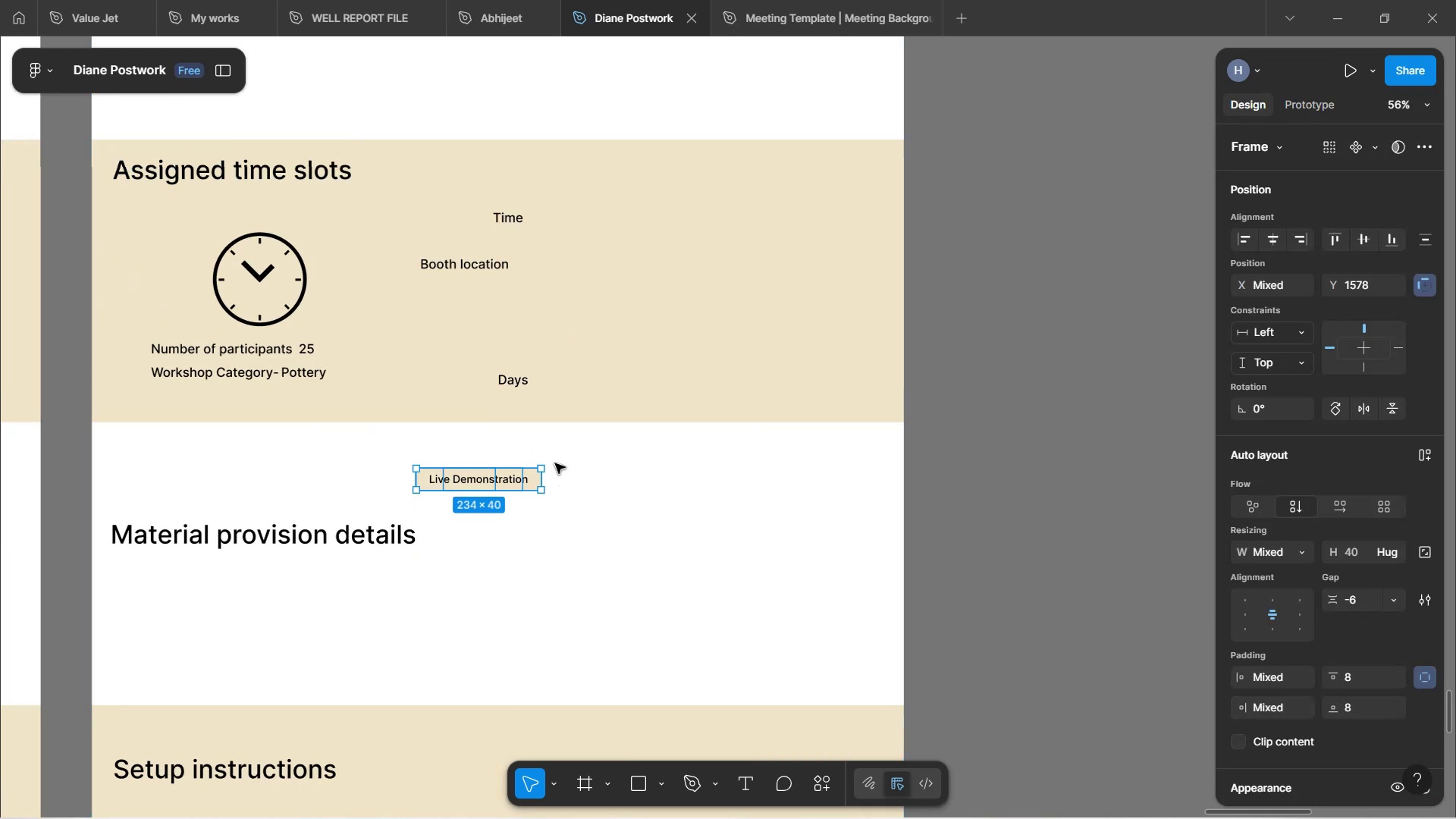 
hold_key(key=ControlLeft, duration=1.57)
scroll: coordinate [519, 479], scroll_direction: up, amount: 6.0
 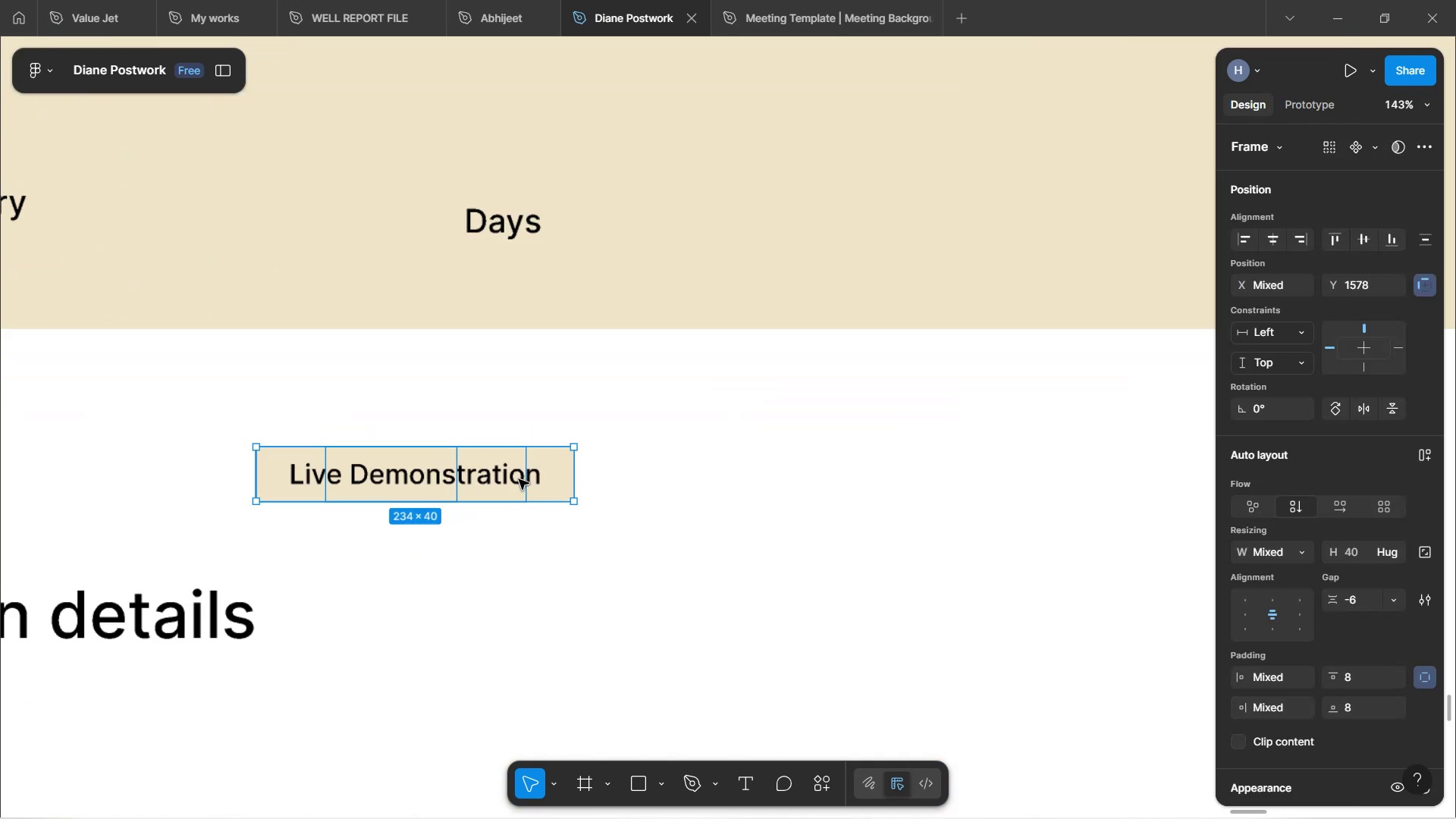 
key(Control+ControlLeft)
 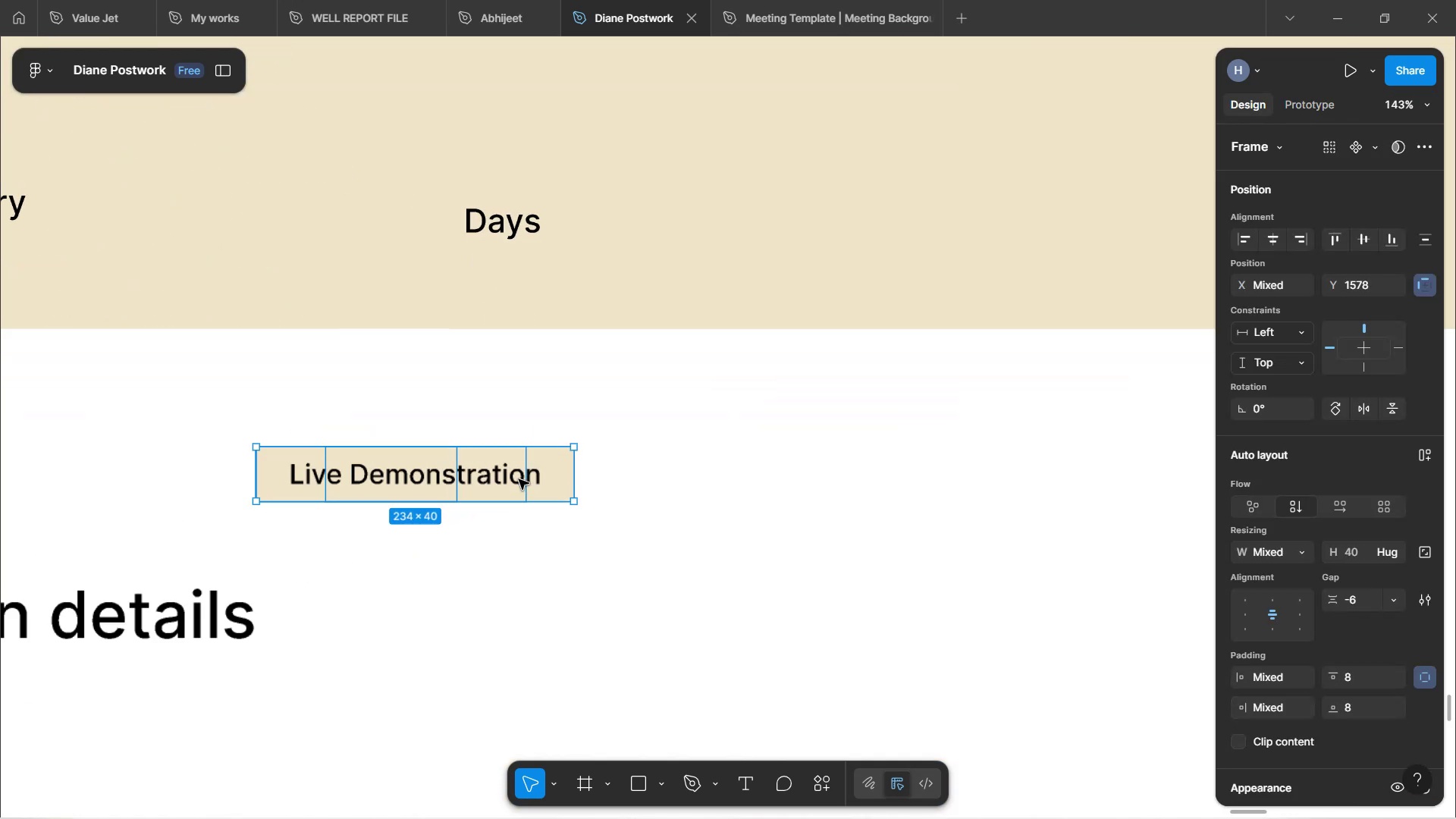 
key(Control+ControlLeft)
 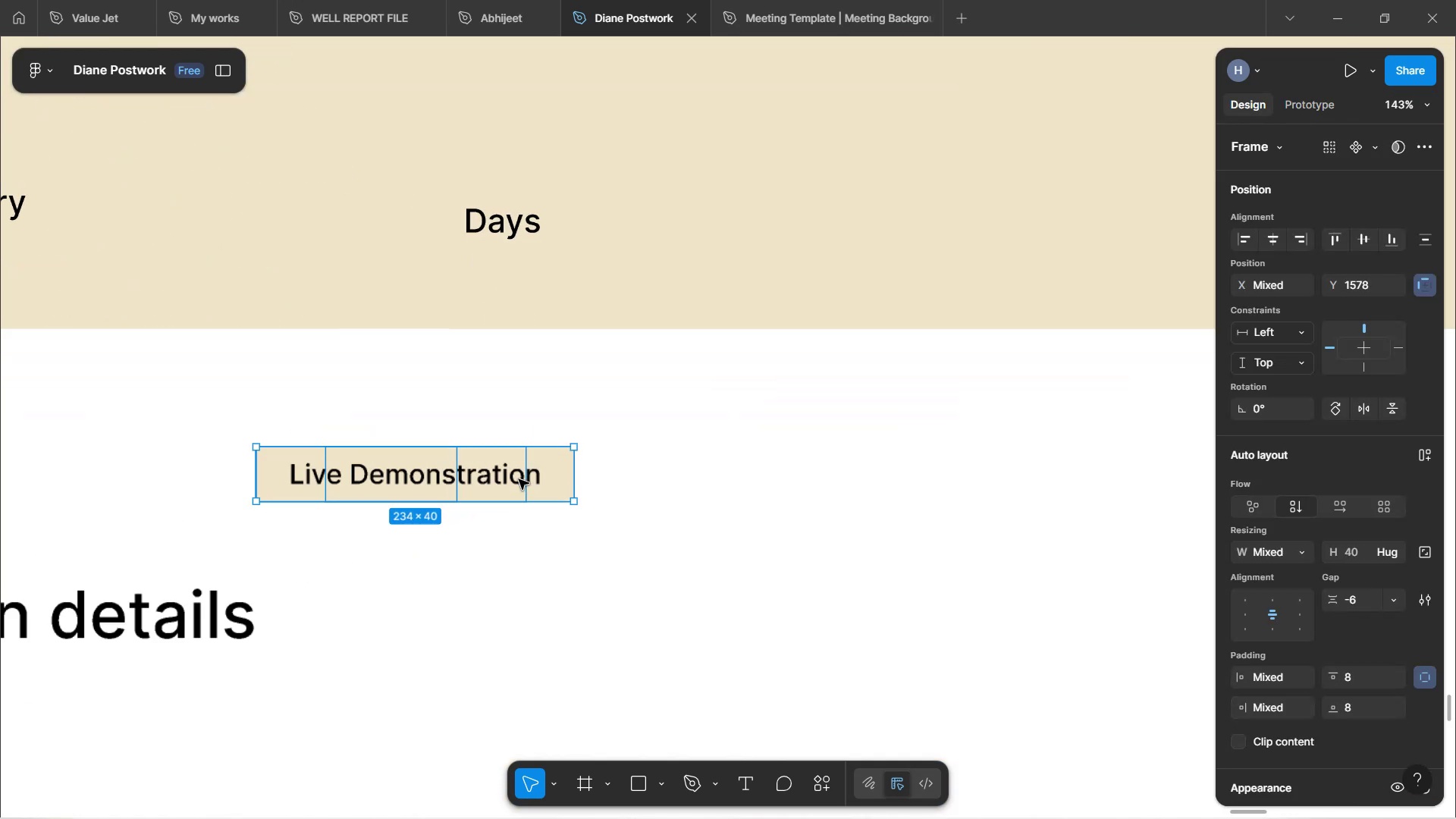 
key(Control+ControlLeft)
 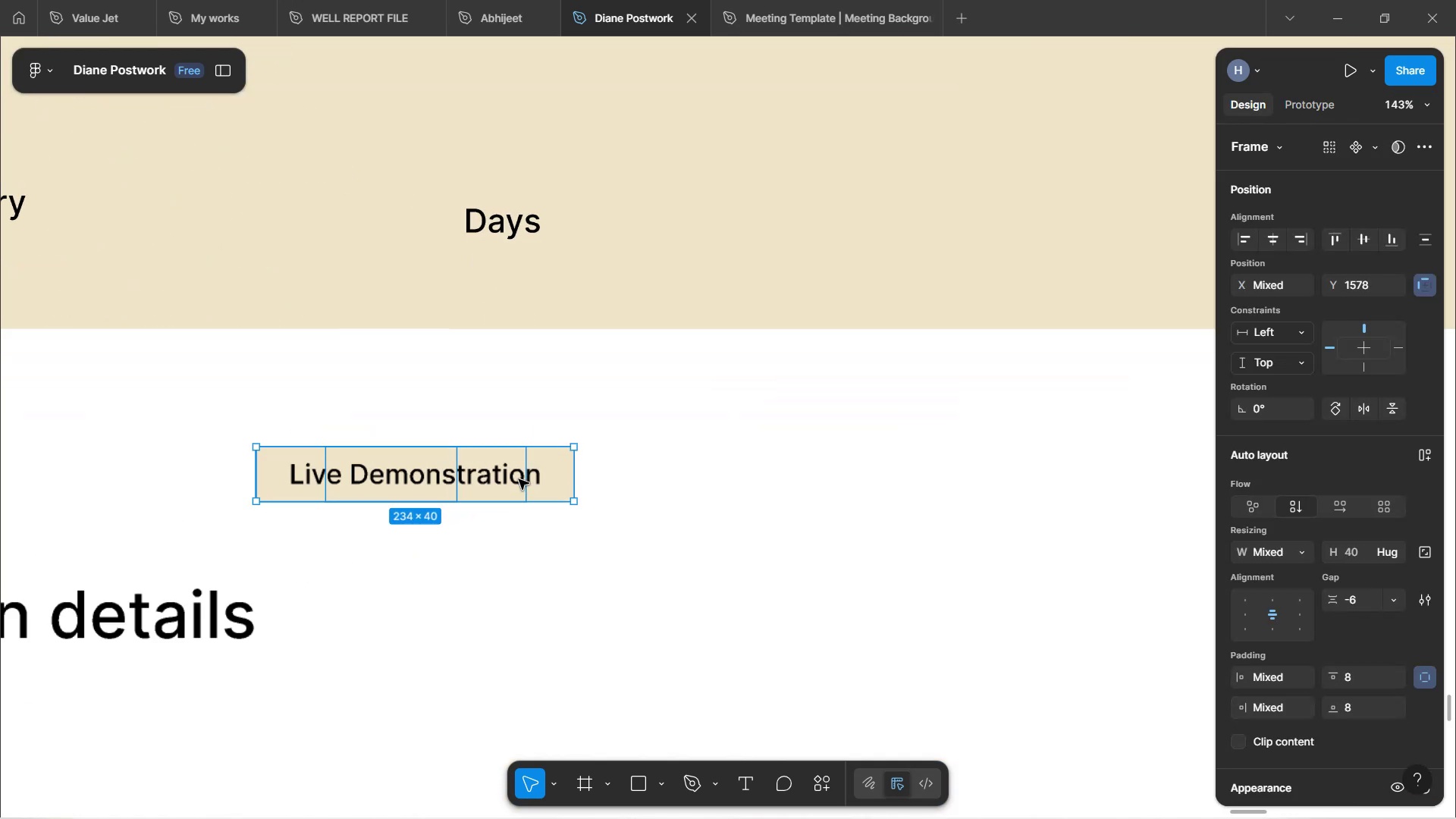 
key(Control+ControlLeft)
 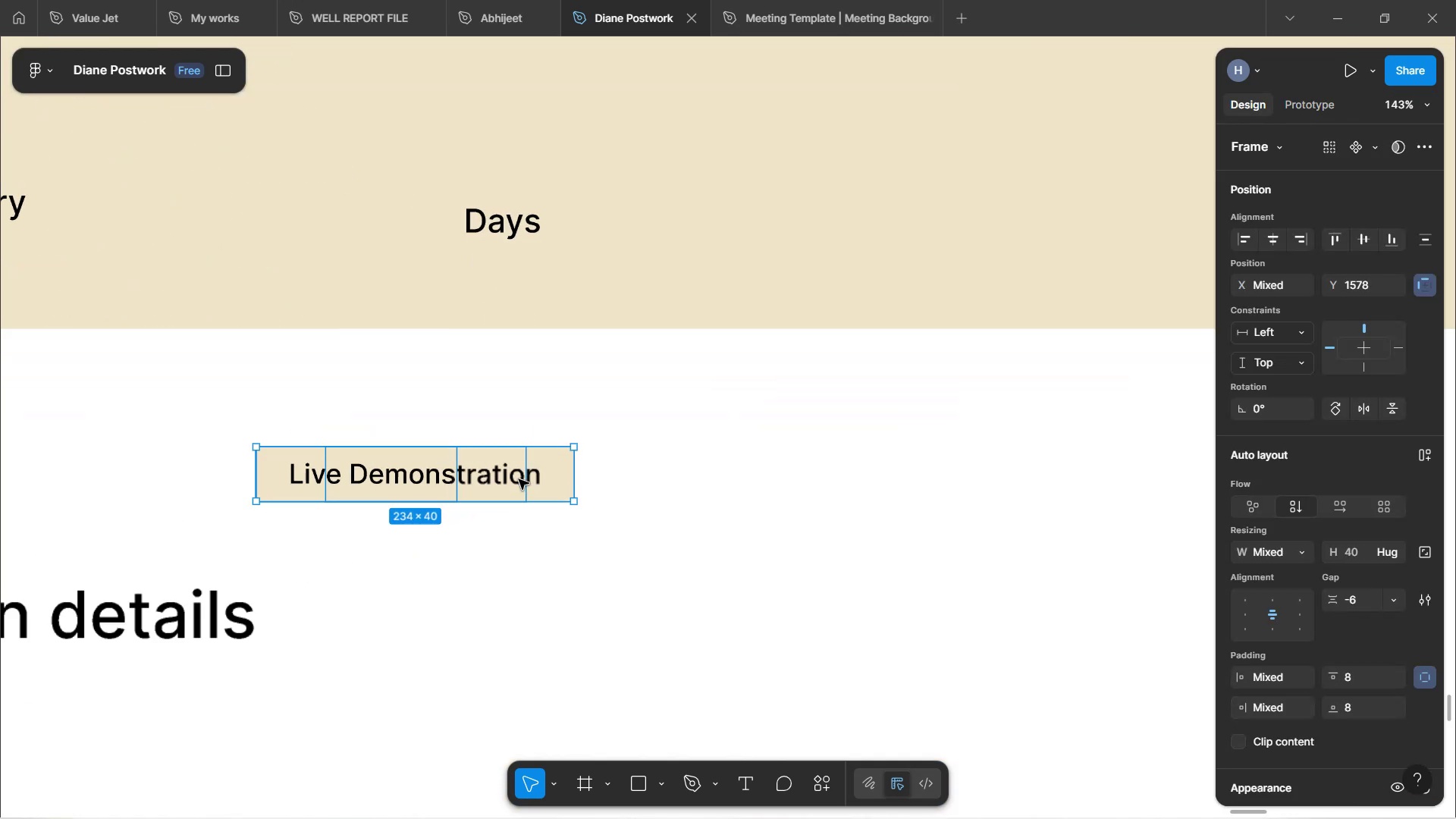 
key(Control+ControlLeft)
 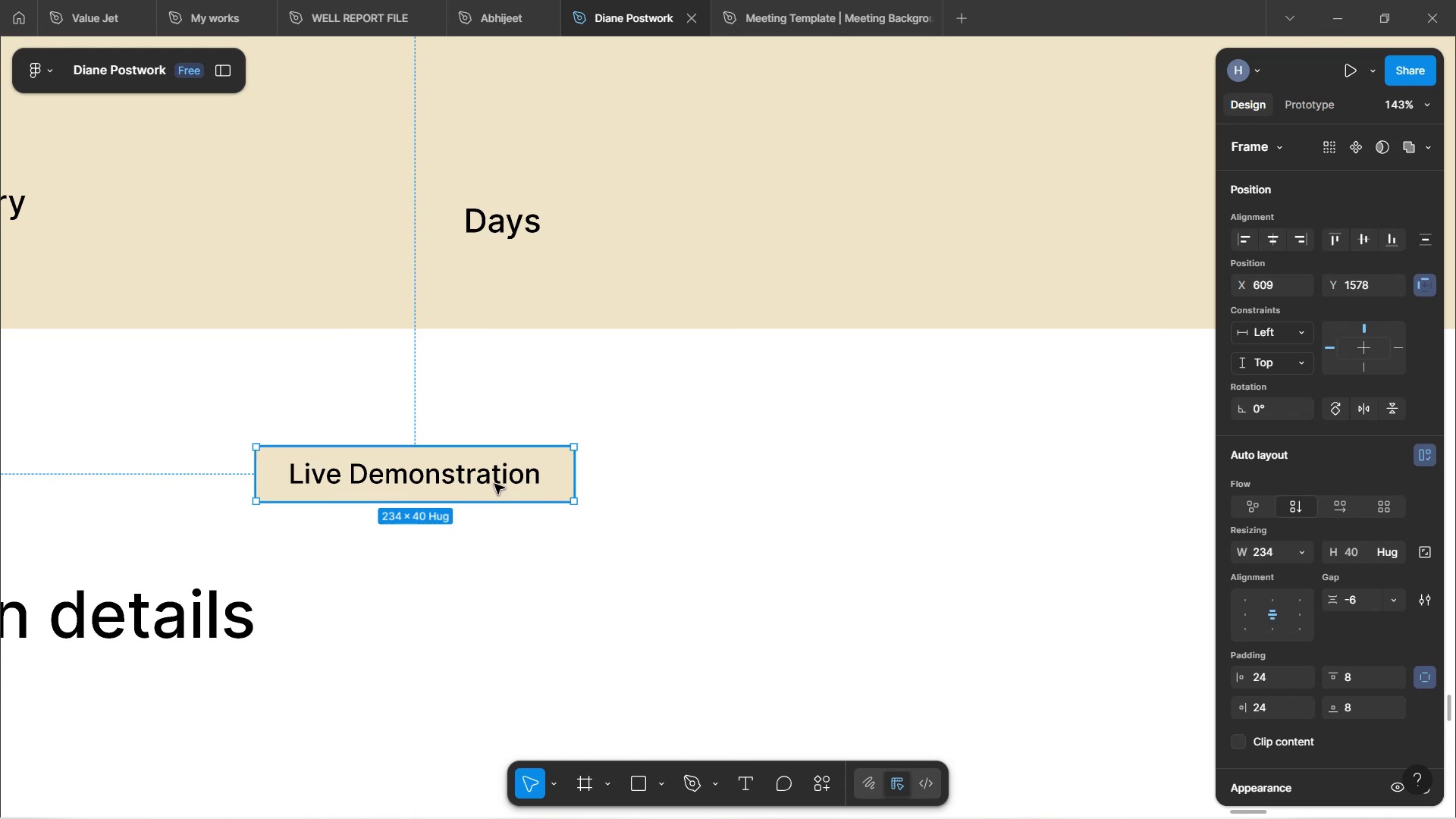 
left_click_drag(start_coordinate=[494, 484], to_coordinate=[513, 551])
 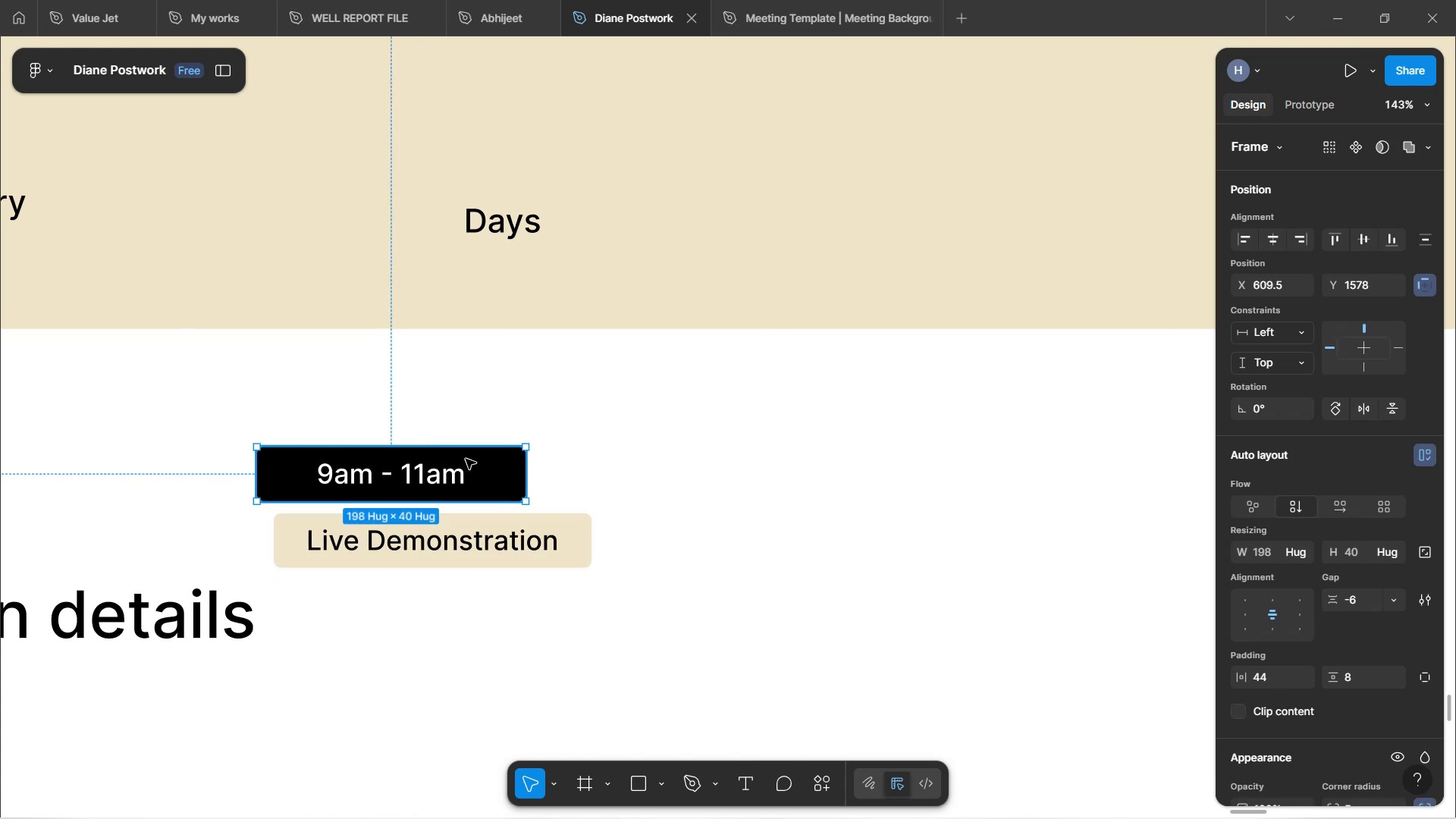 
left_click_drag(start_coordinate=[470, 461], to_coordinate=[765, 473])
 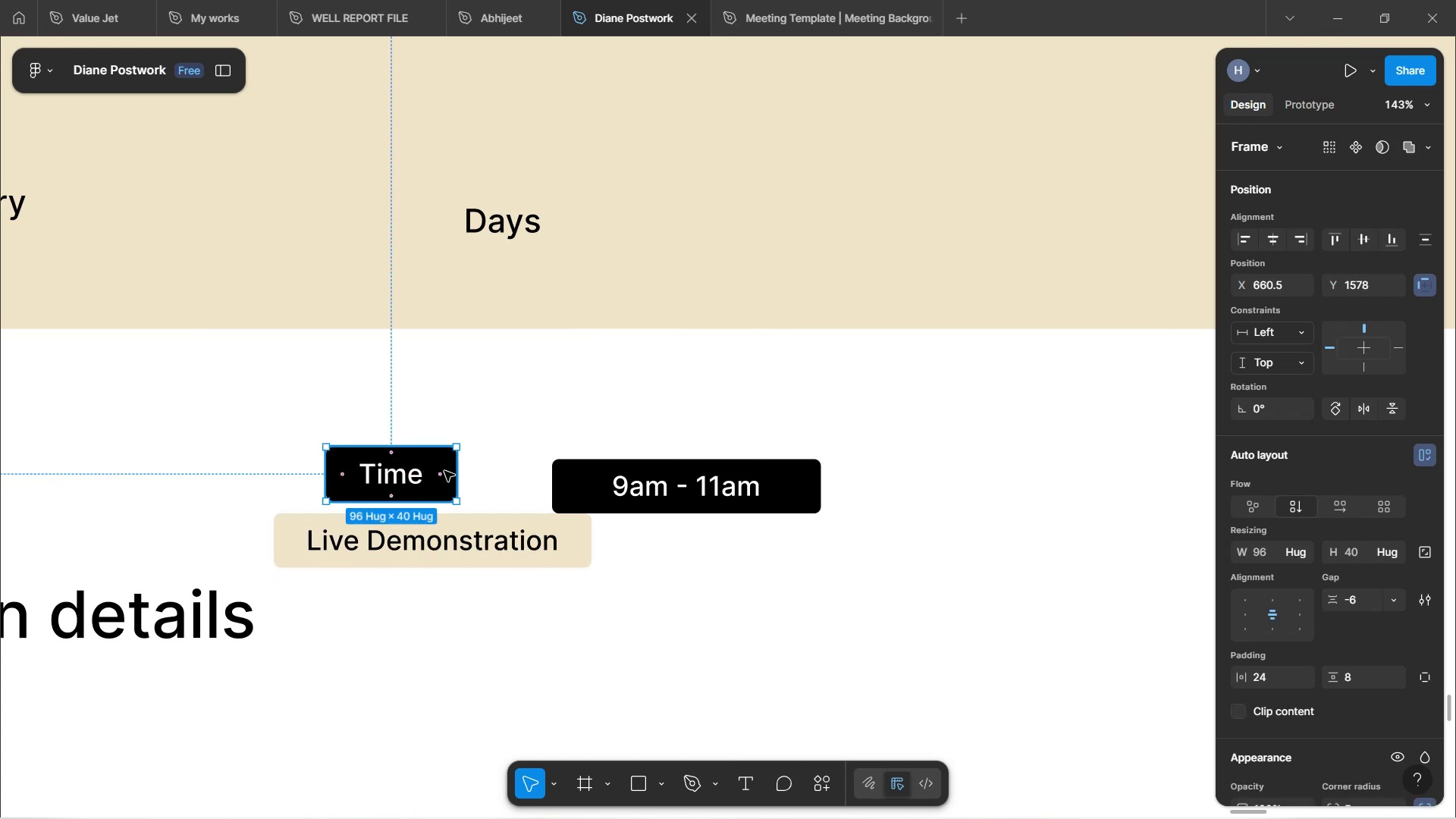 
left_click_drag(start_coordinate=[431, 455], to_coordinate=[294, 428])
 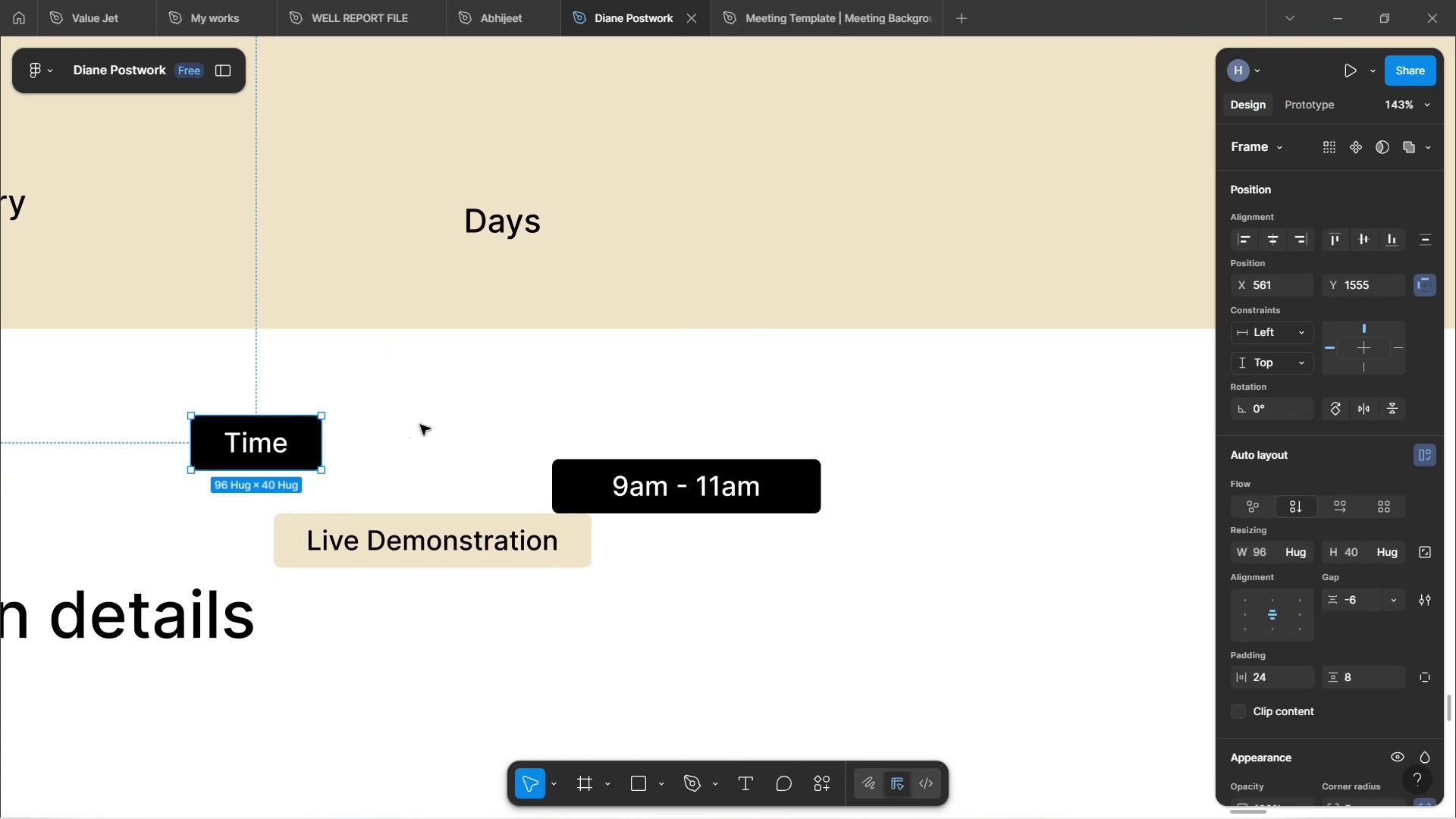 
hold_key(key=ControlLeft, duration=1.66)
scroll: coordinate [426, 409], scroll_direction: down, amount: 4.0
 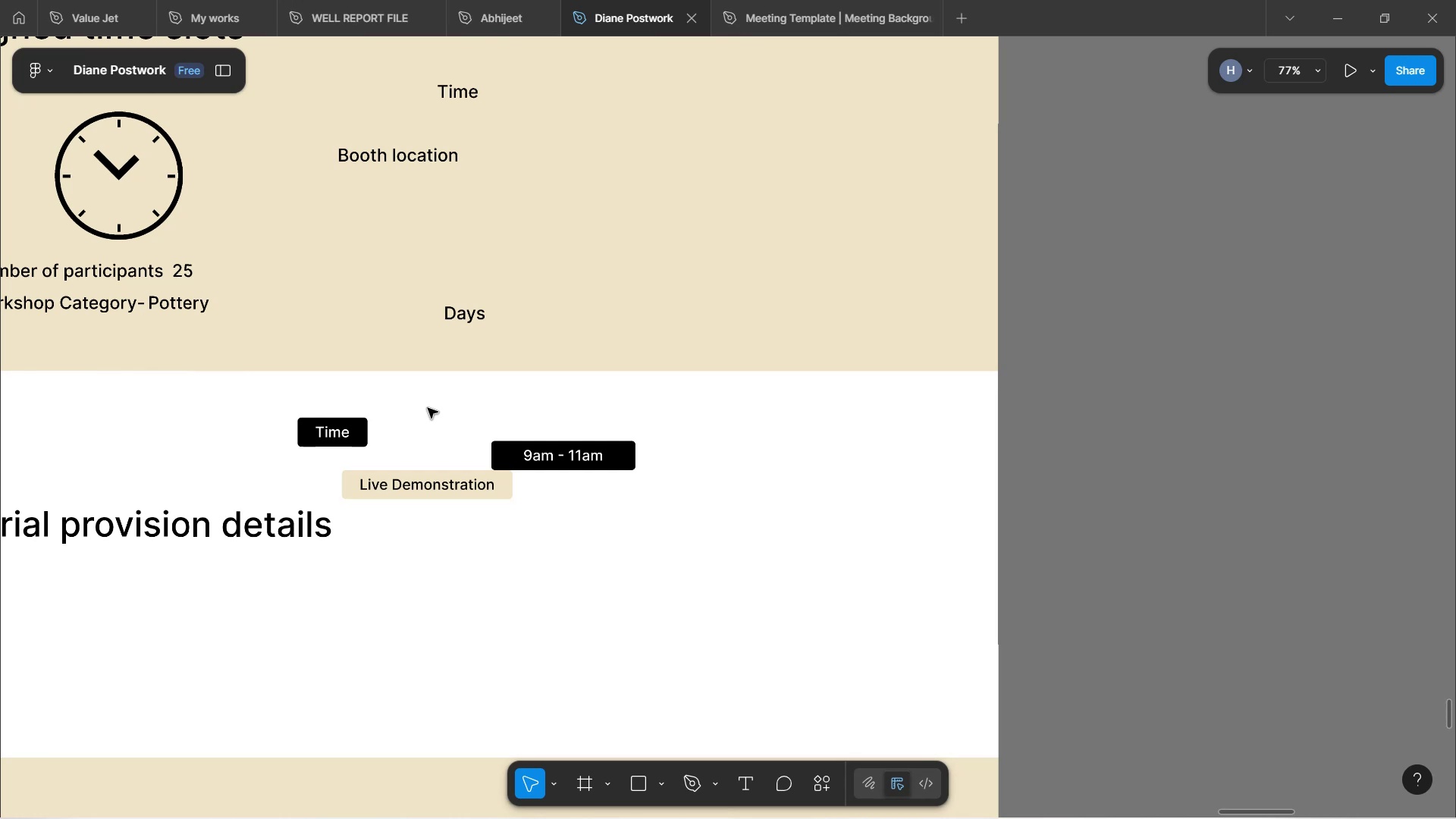 
hold_key(key=ControlLeft, duration=0.51)
scroll: coordinate [428, 394], scroll_direction: up, amount: 3.0
 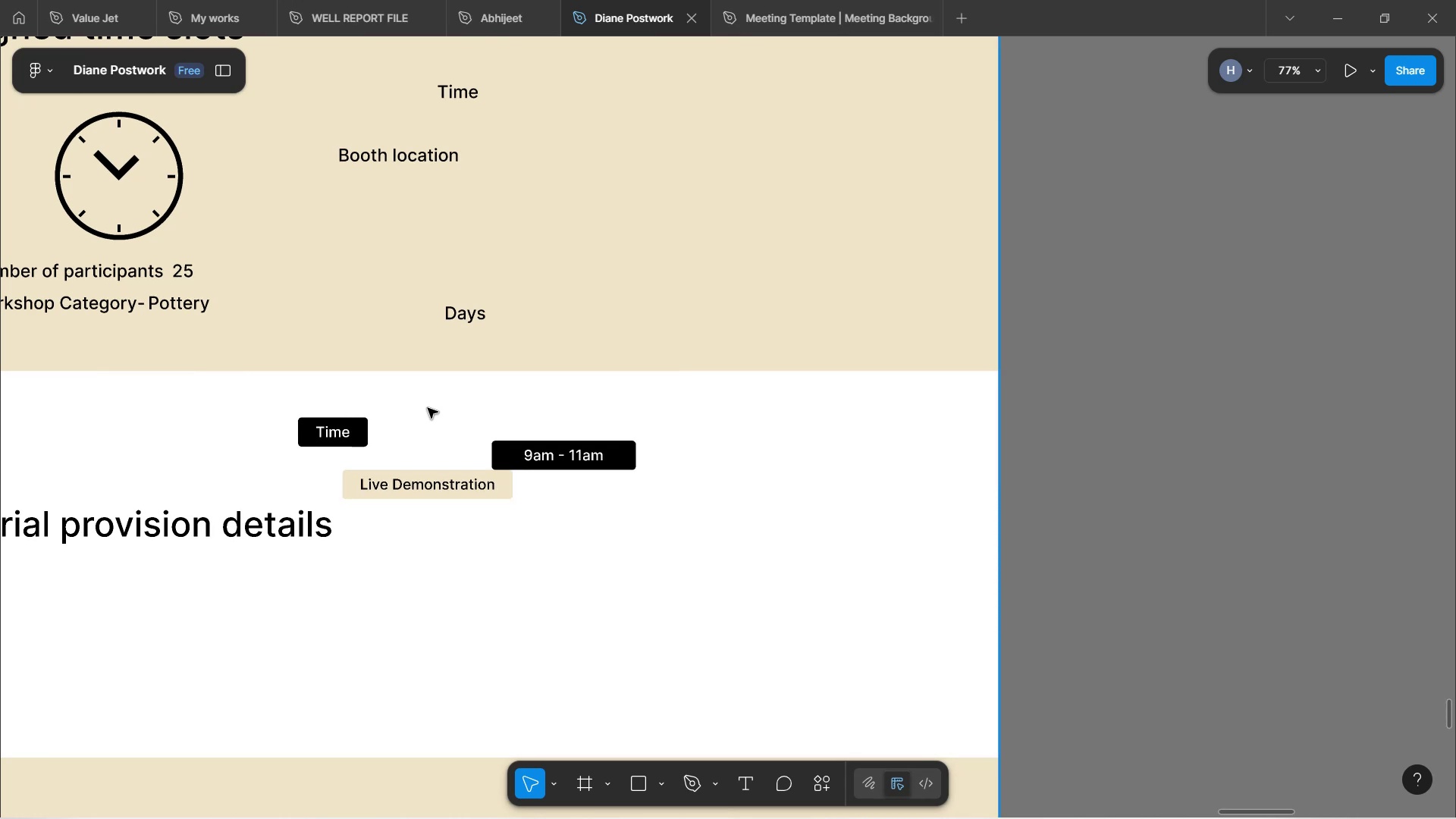 
scroll: coordinate [426, 357], scroll_direction: down, amount: 8.0
 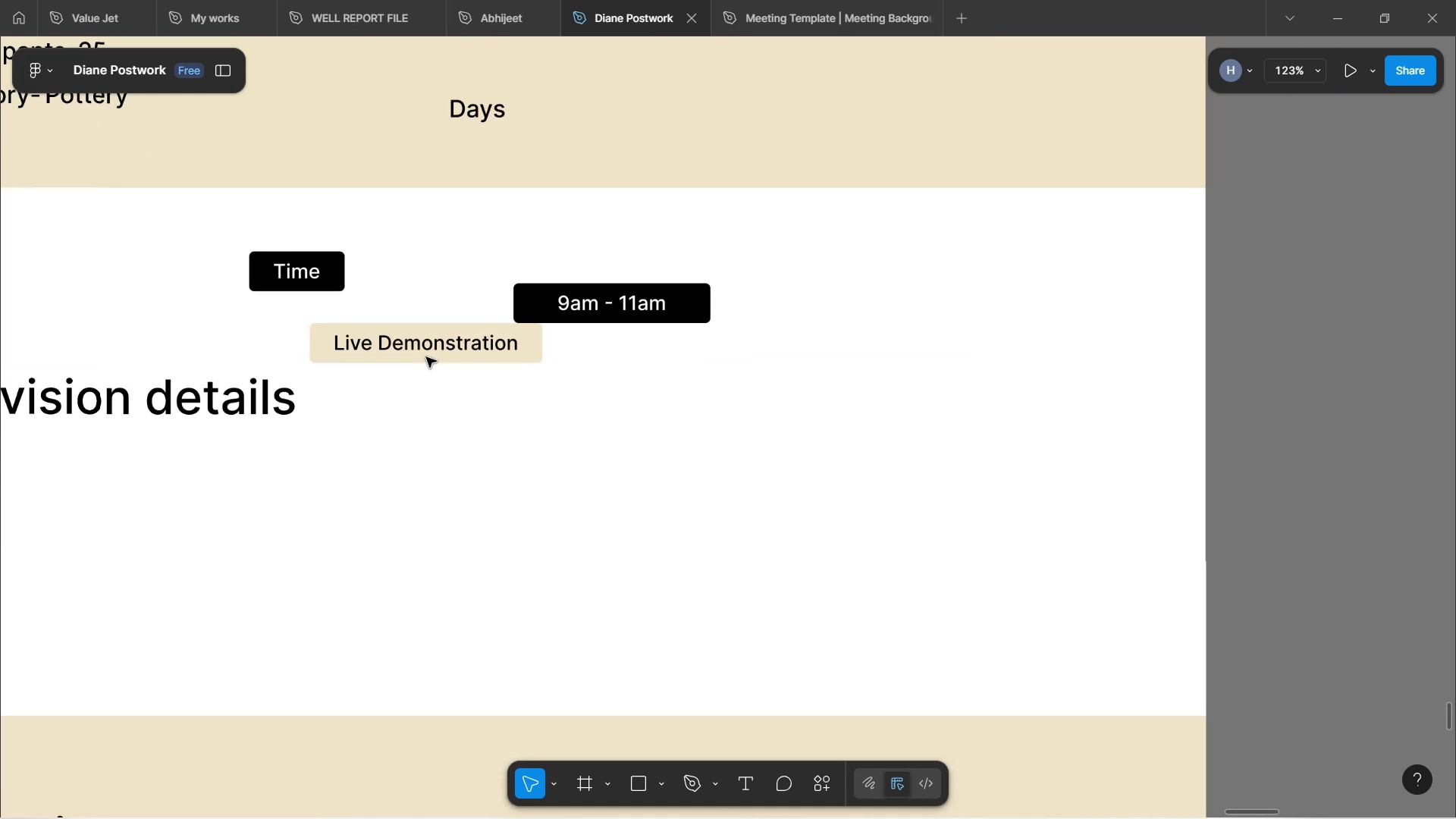 
hold_key(key=ControlLeft, duration=1.54)
 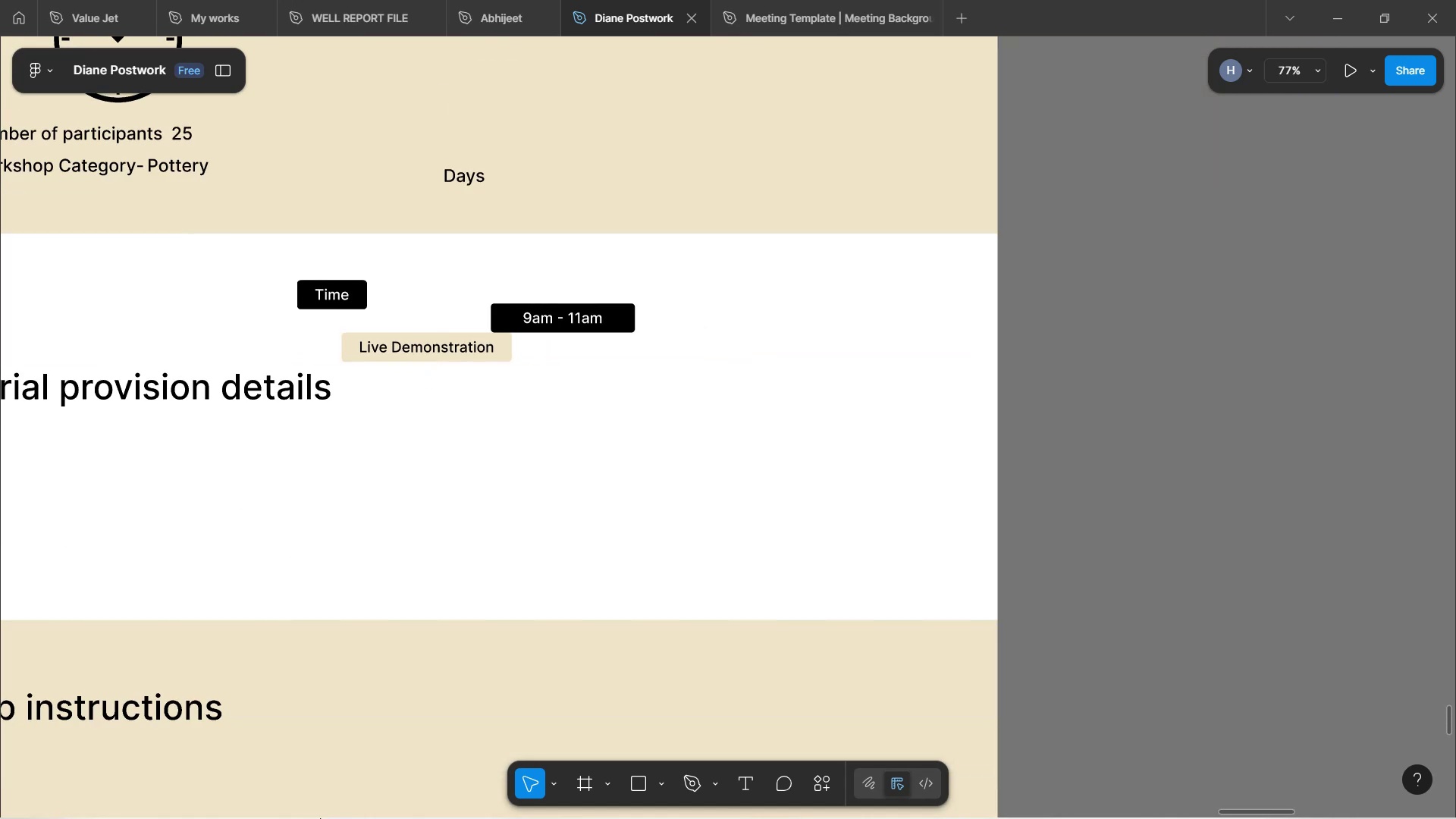 
hold_key(key=ControlLeft, duration=0.46)
 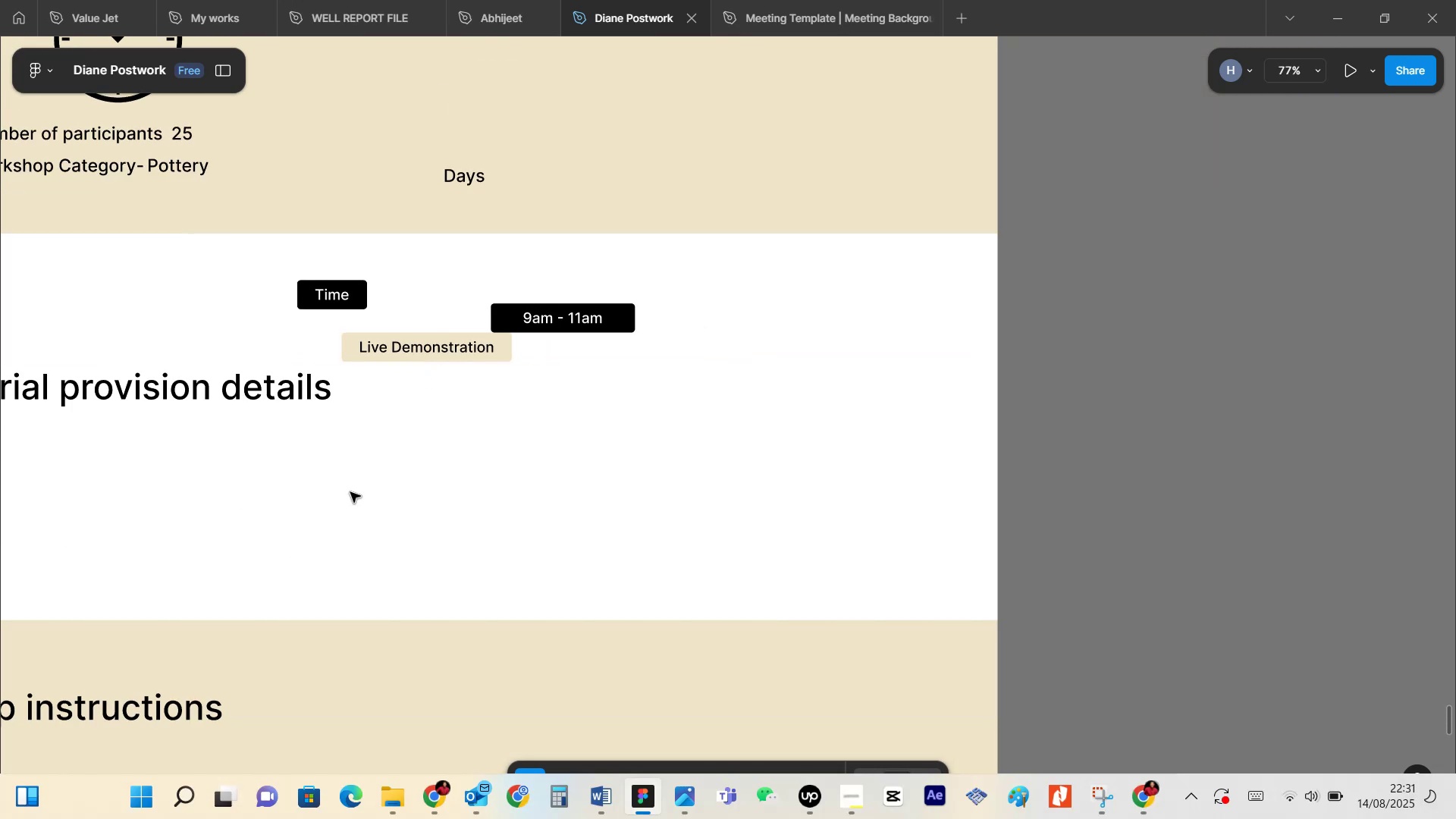 
scroll: coordinate [449, 287], scroll_direction: up, amount: 7.0
 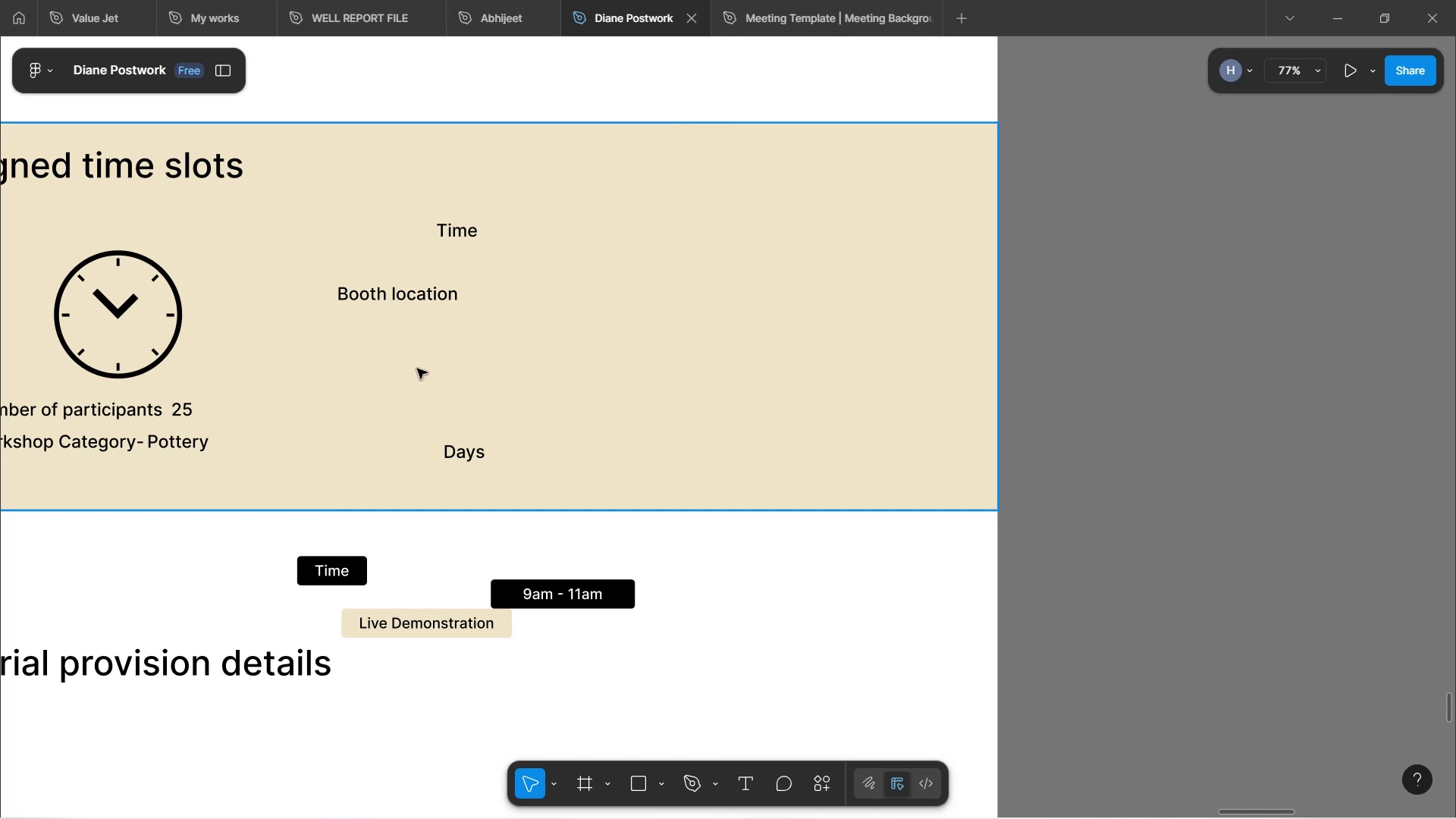 
wait(5.23)
 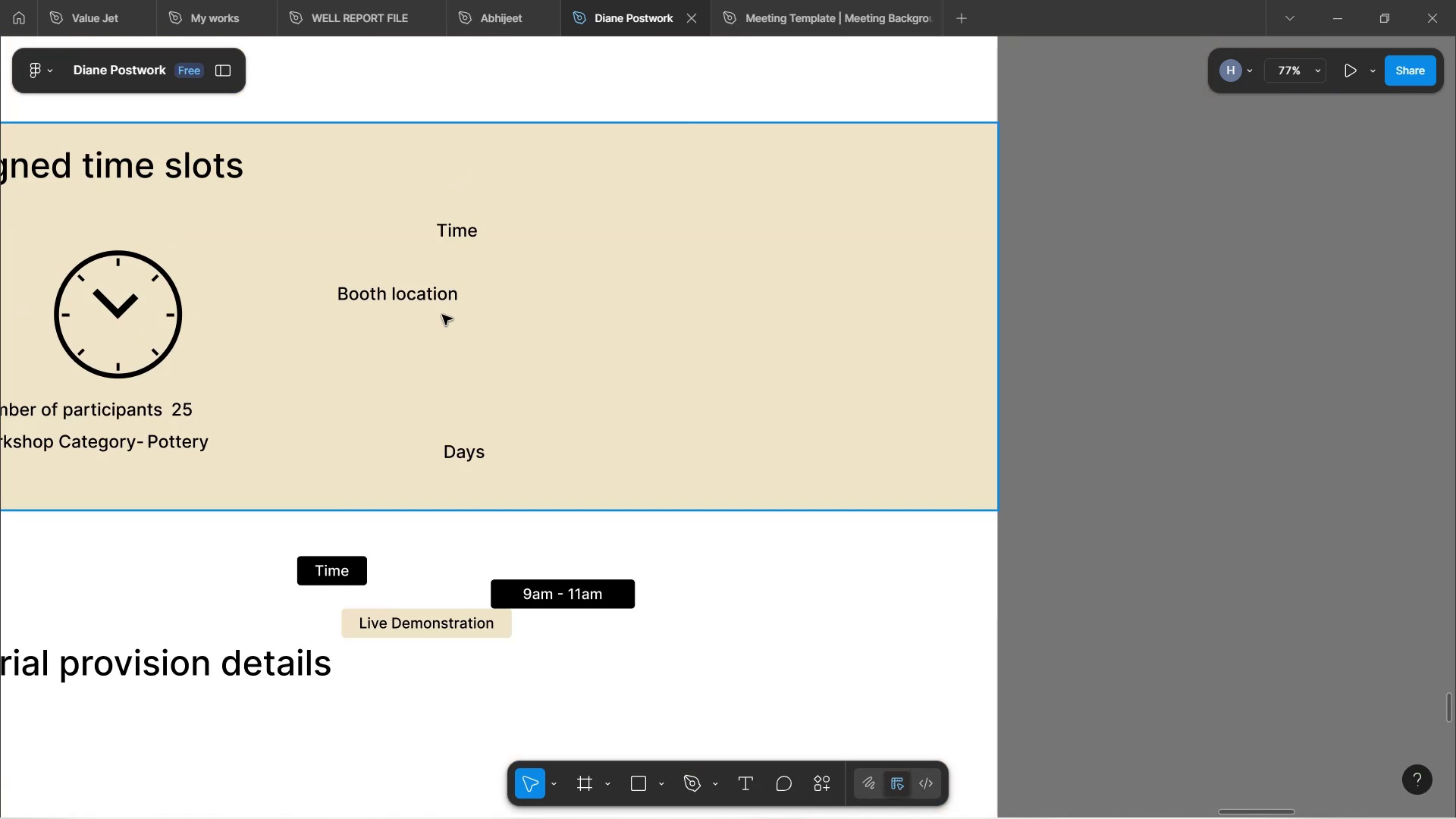 
double_click([441, 292])
 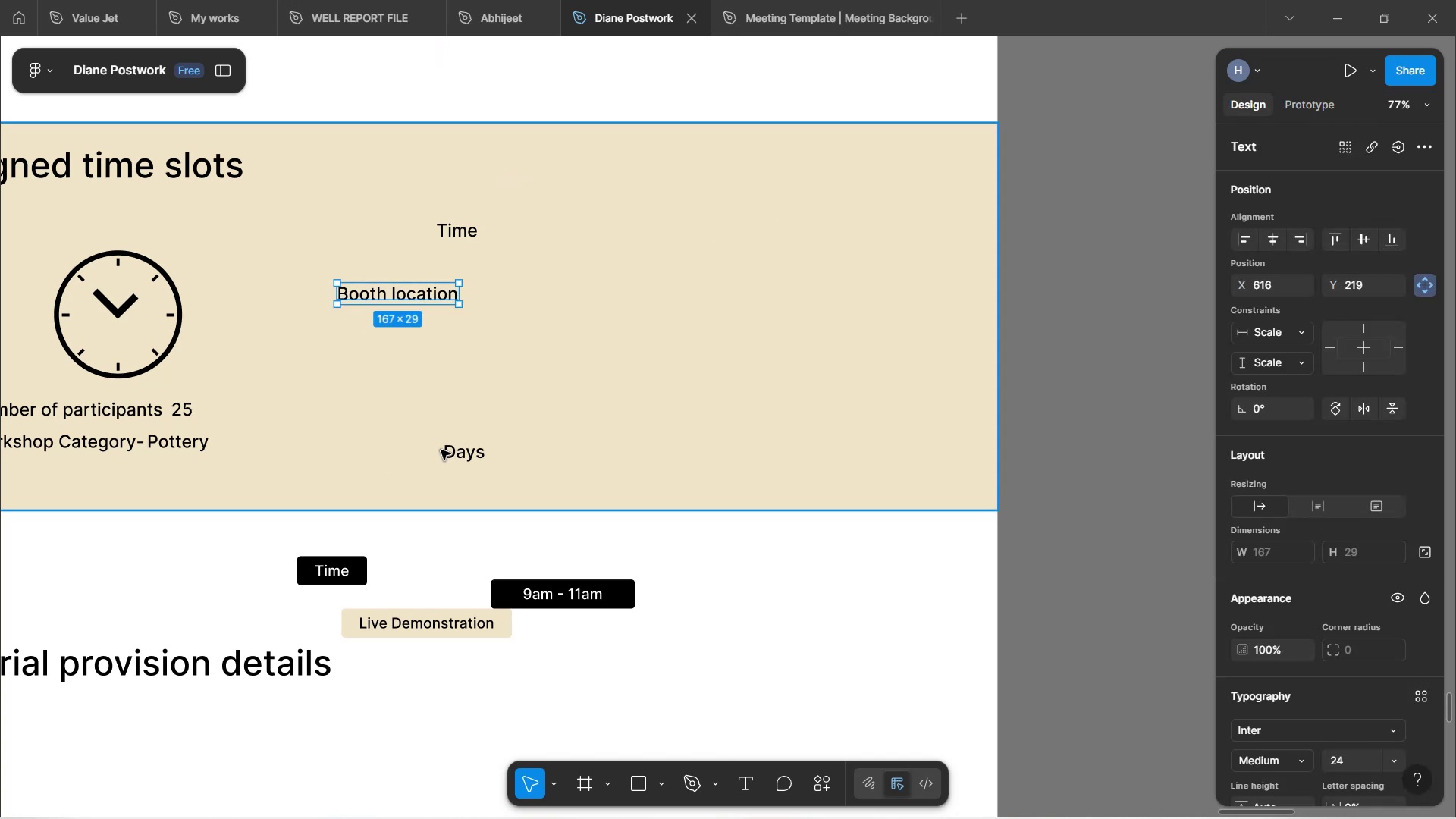 
left_click([474, 453])
 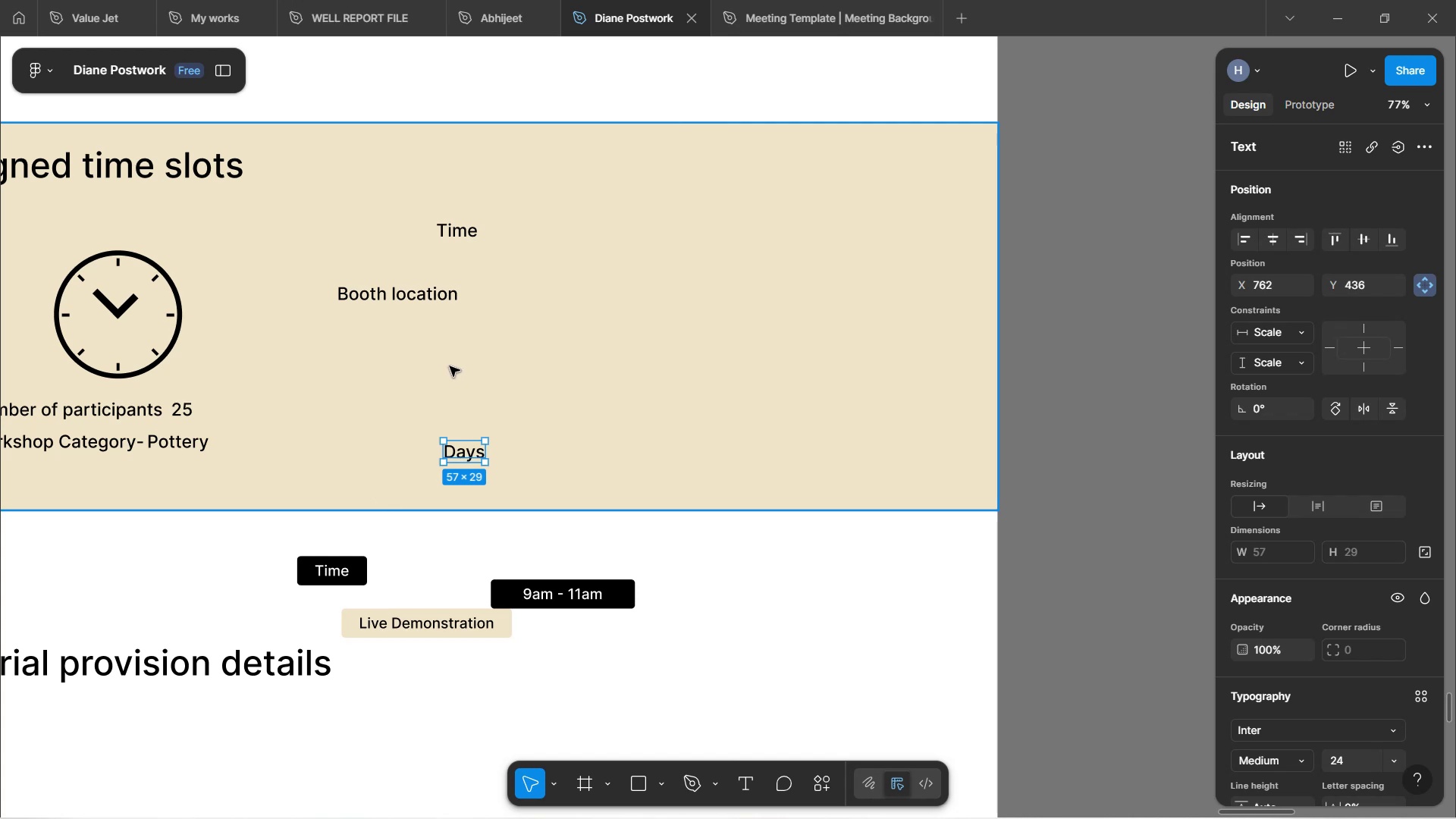 
wait(12.81)
 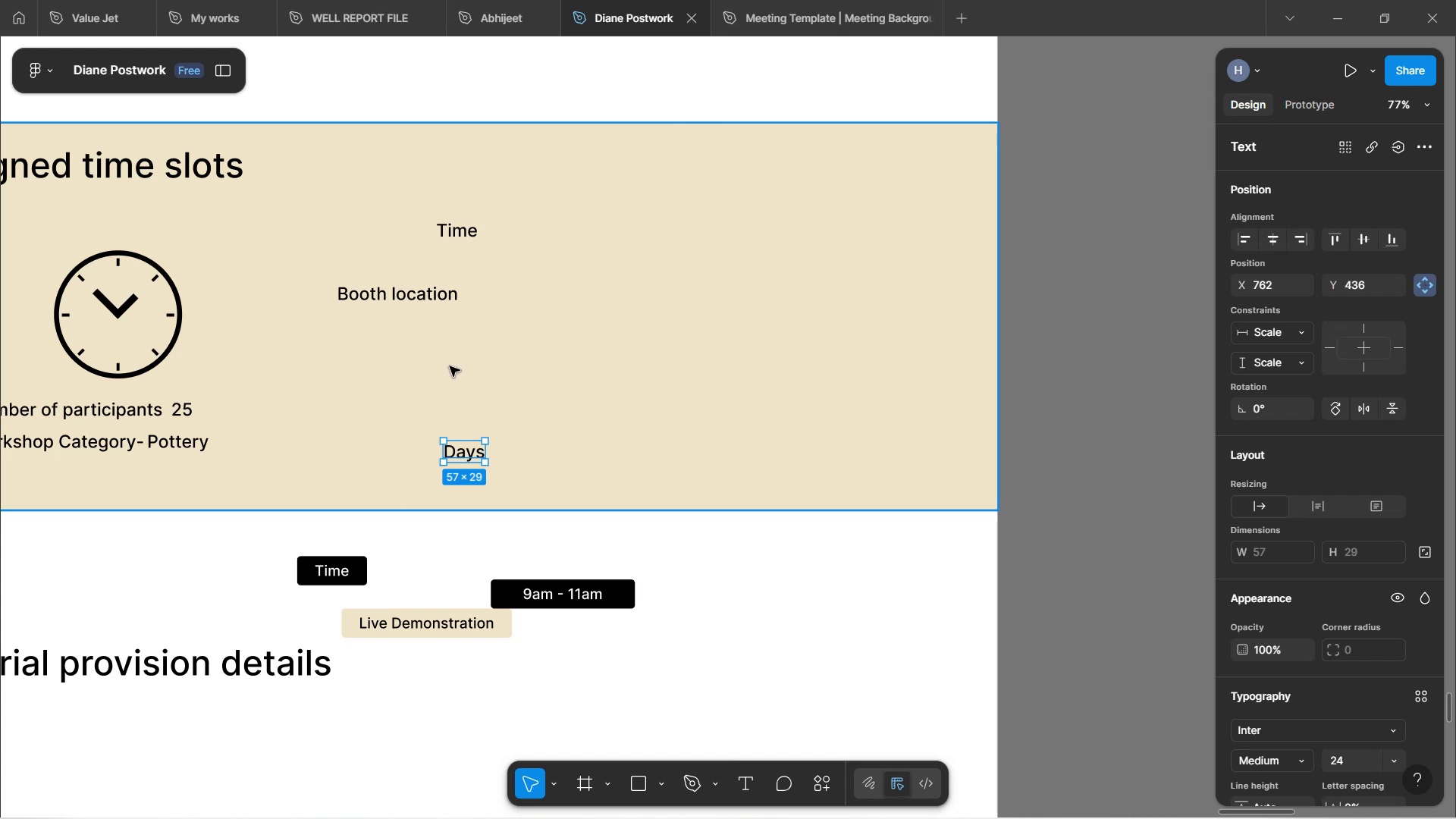 
left_click([357, 574])
 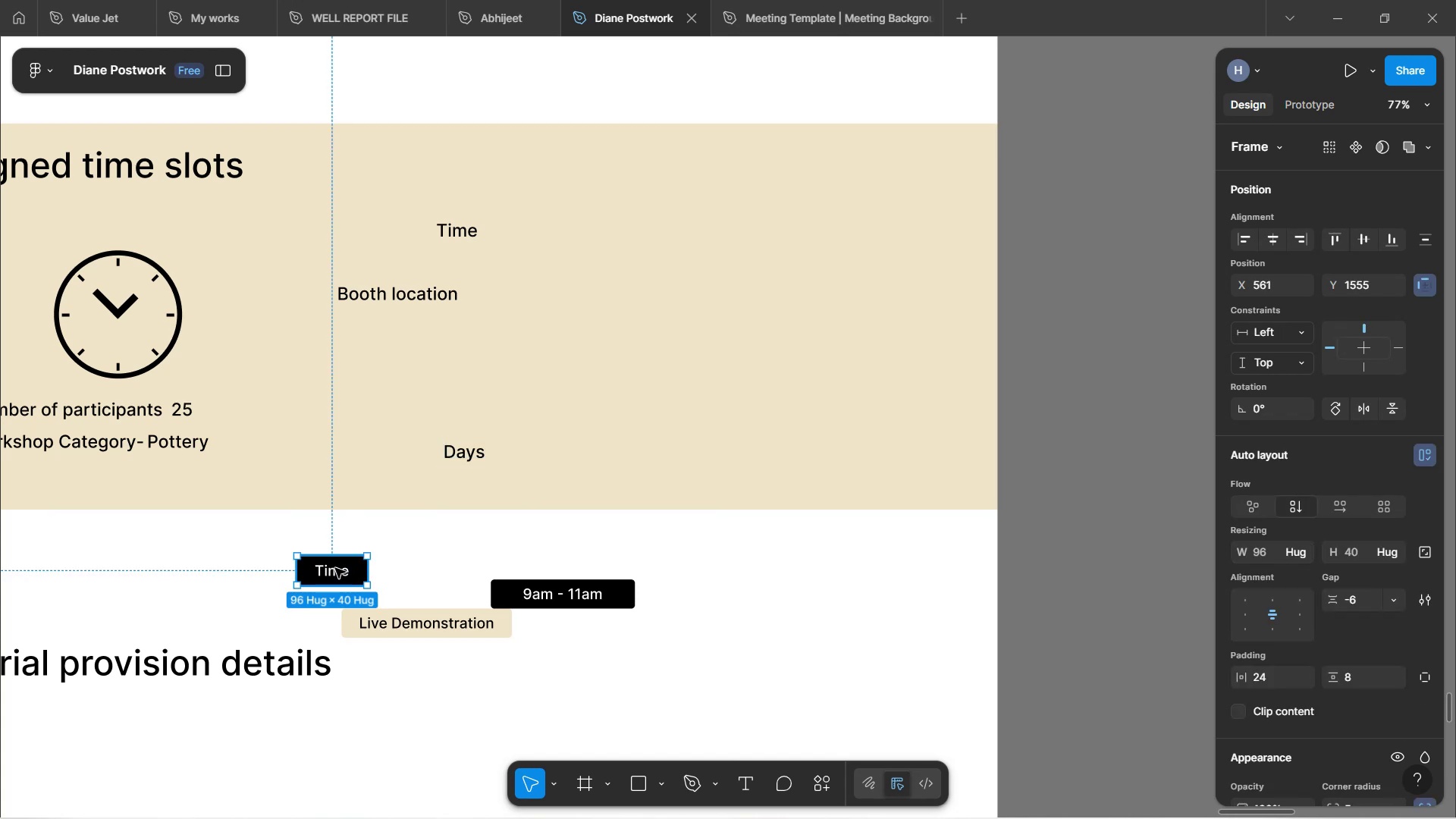 
hold_key(key=AltLeft, duration=1.52)
left_click_drag(start_coordinate=[335, 564], to_coordinate=[569, 187])
 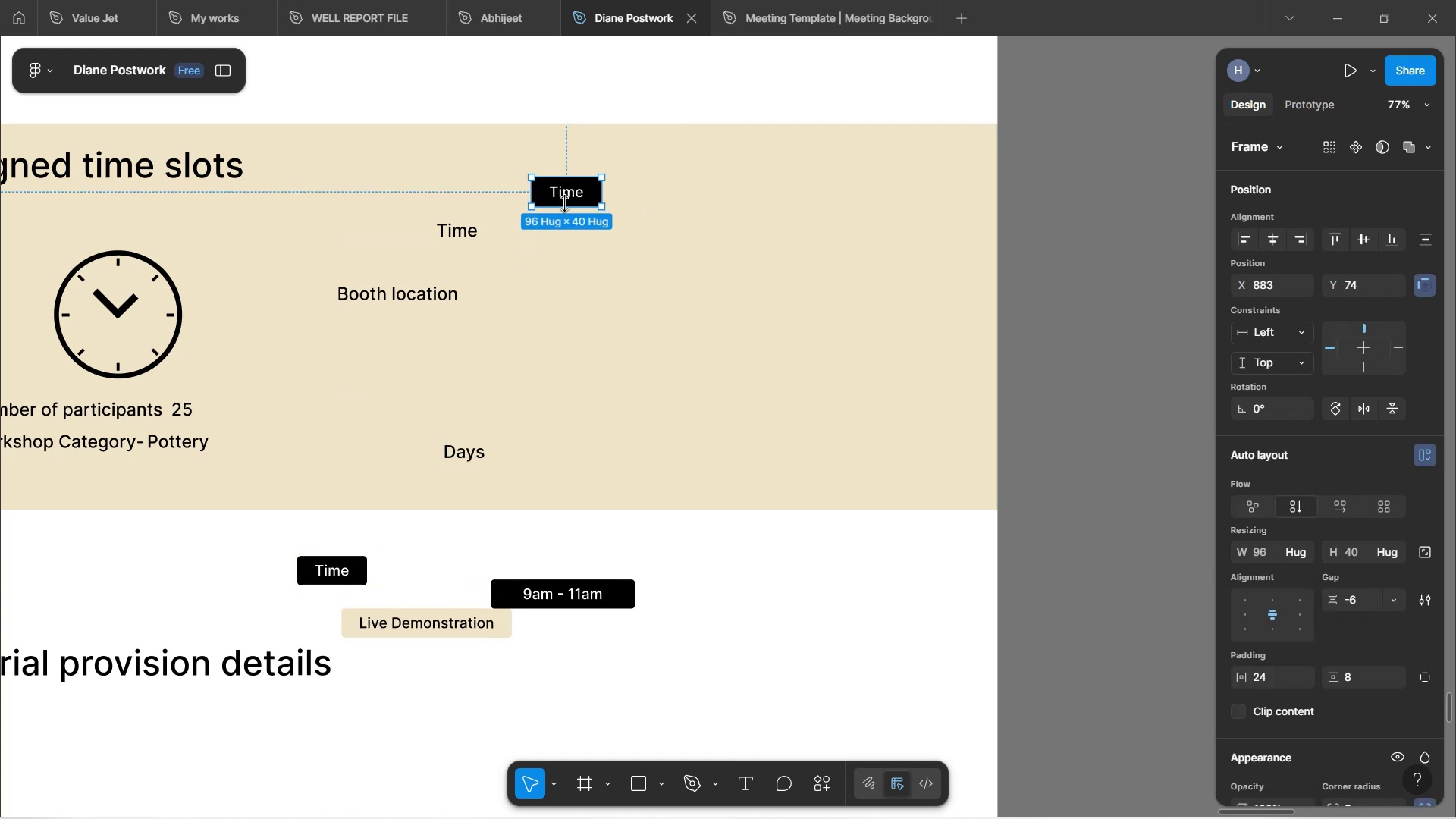 
hold_key(key=AltLeft, duration=0.97)
 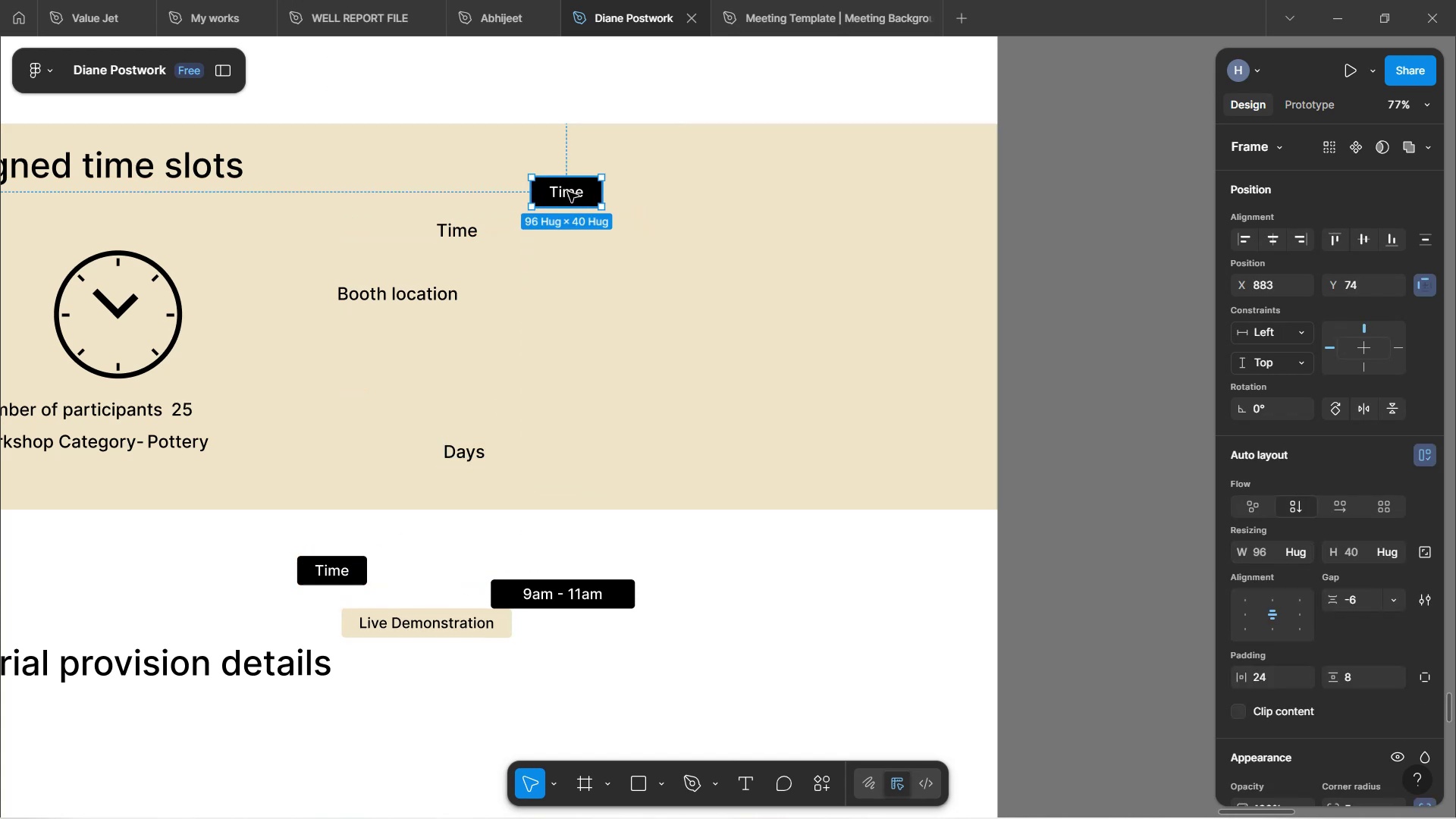 
left_click_drag(start_coordinate=[568, 192], to_coordinate=[560, 220])
 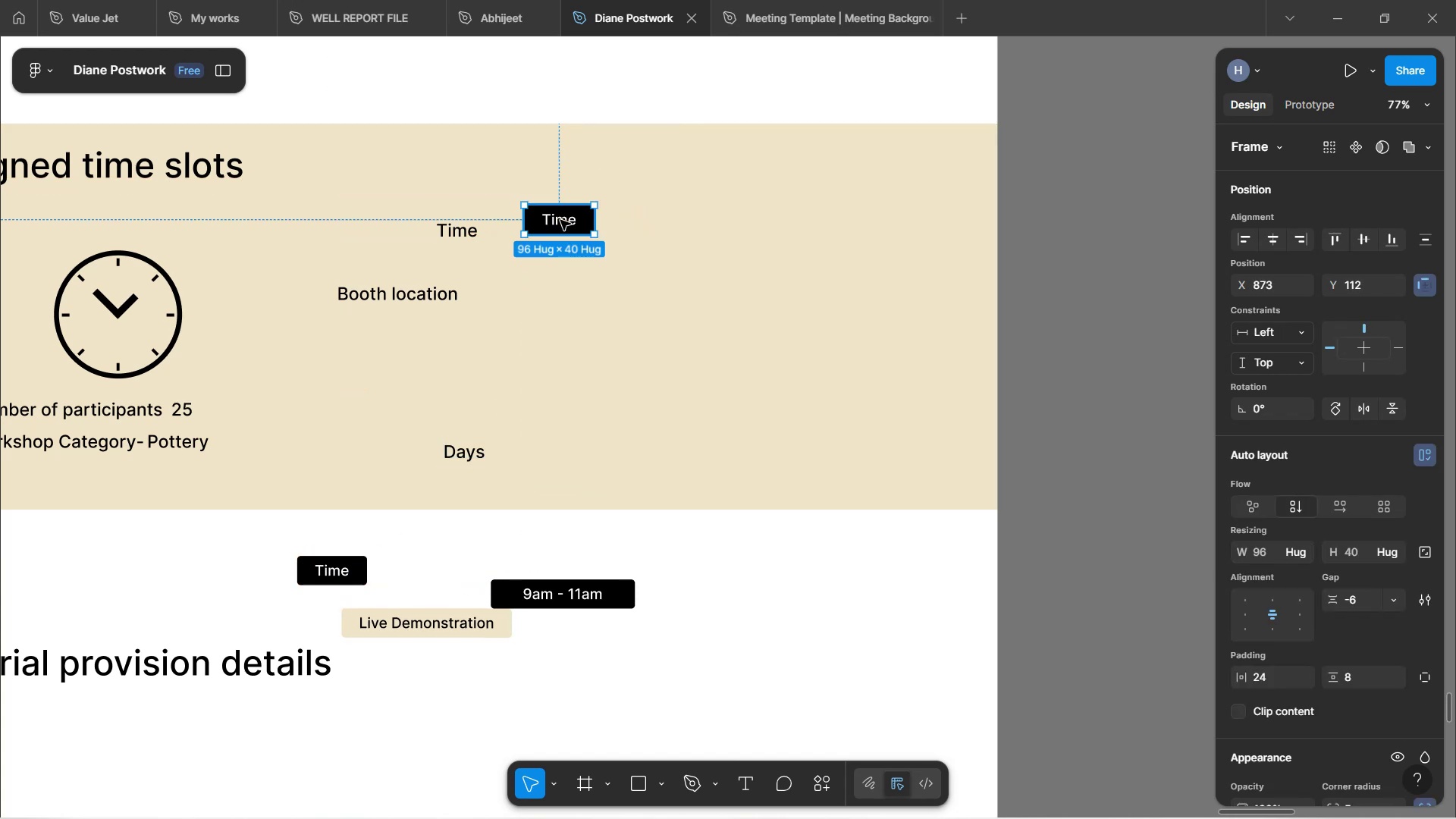 
double_click([560, 220])
 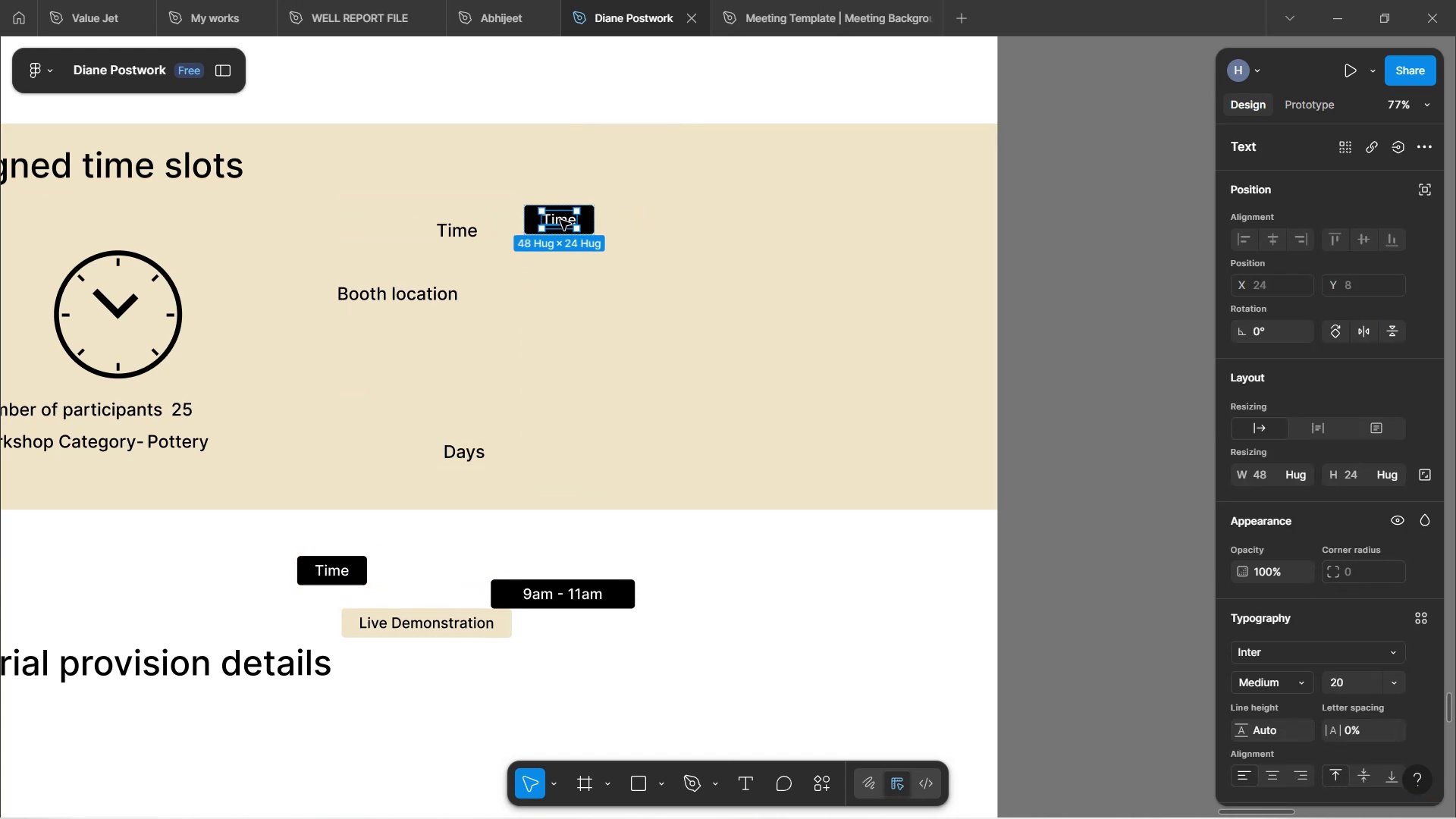 
double_click([560, 220])
 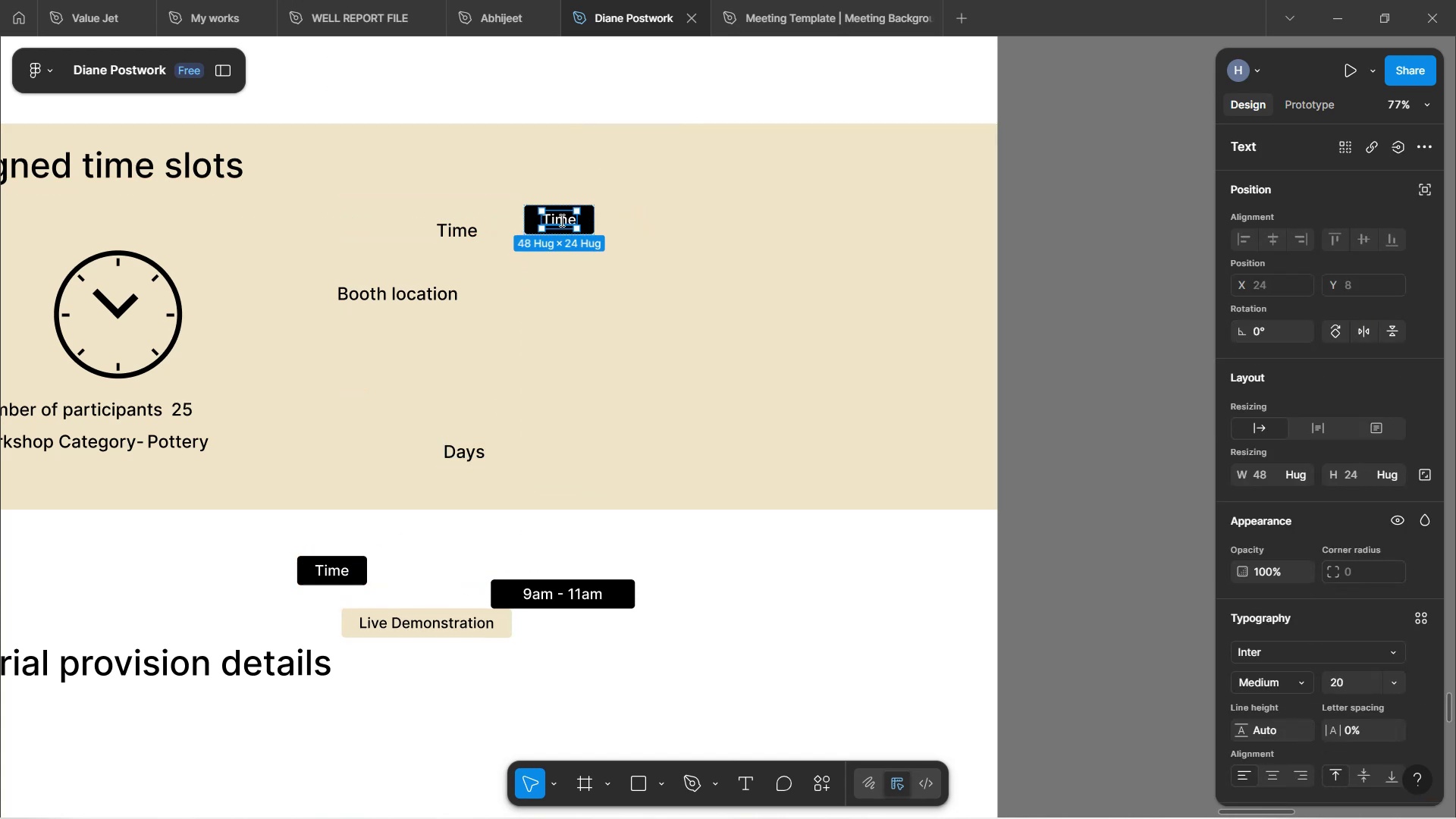 
type(Days)
 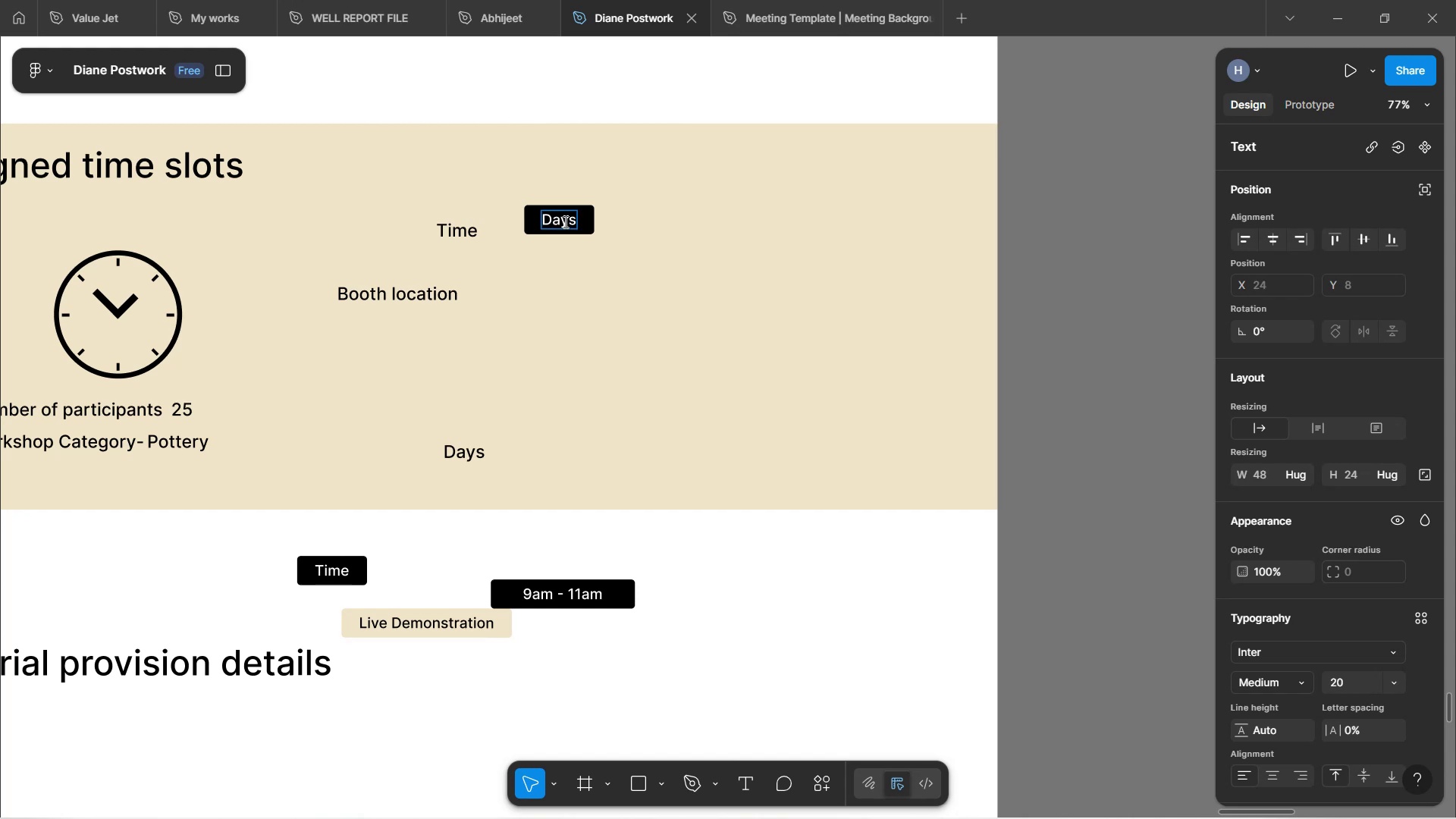 
left_click([544, 157])
 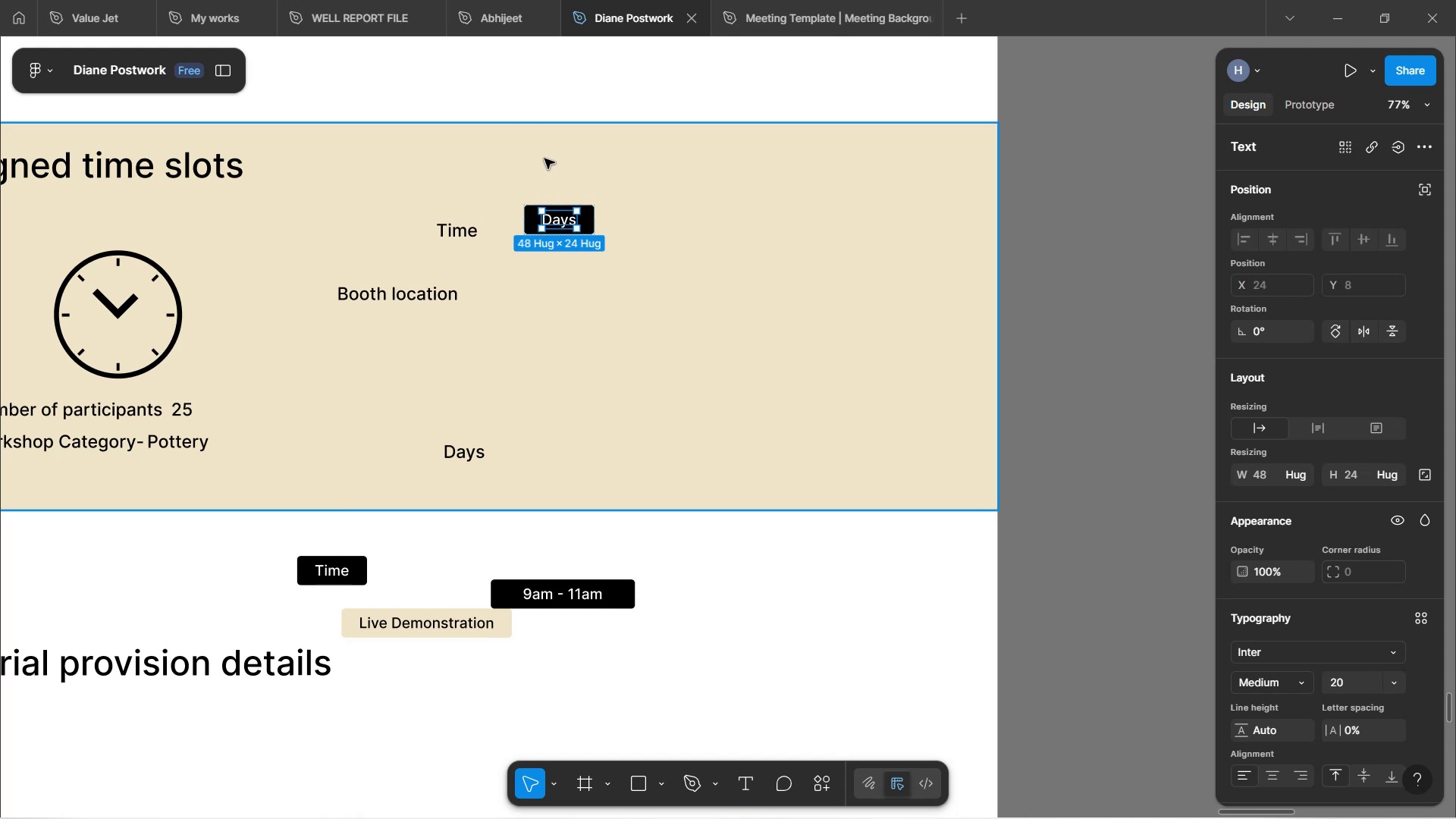 
left_click([544, 158])
 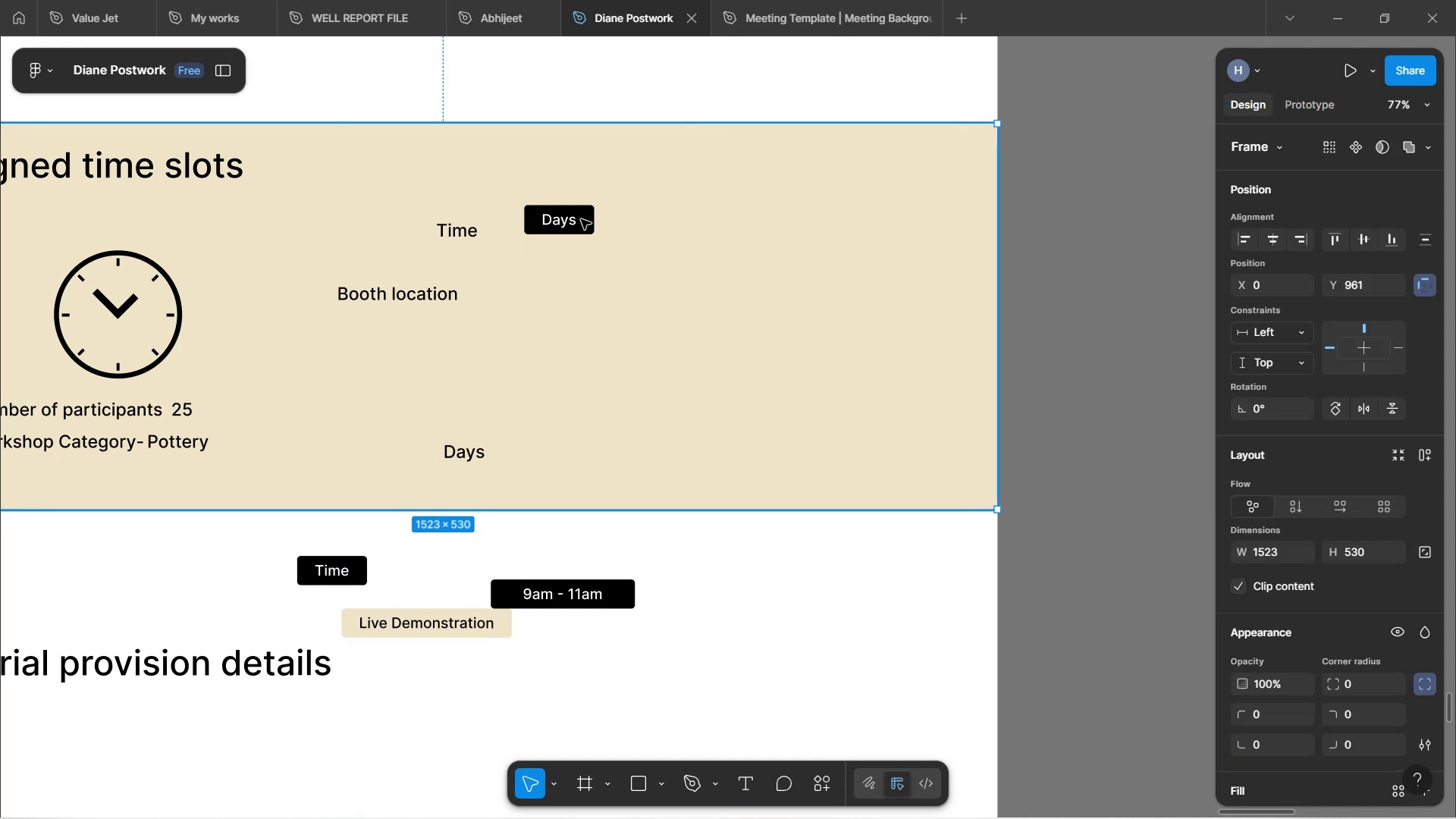 
left_click([581, 219])
 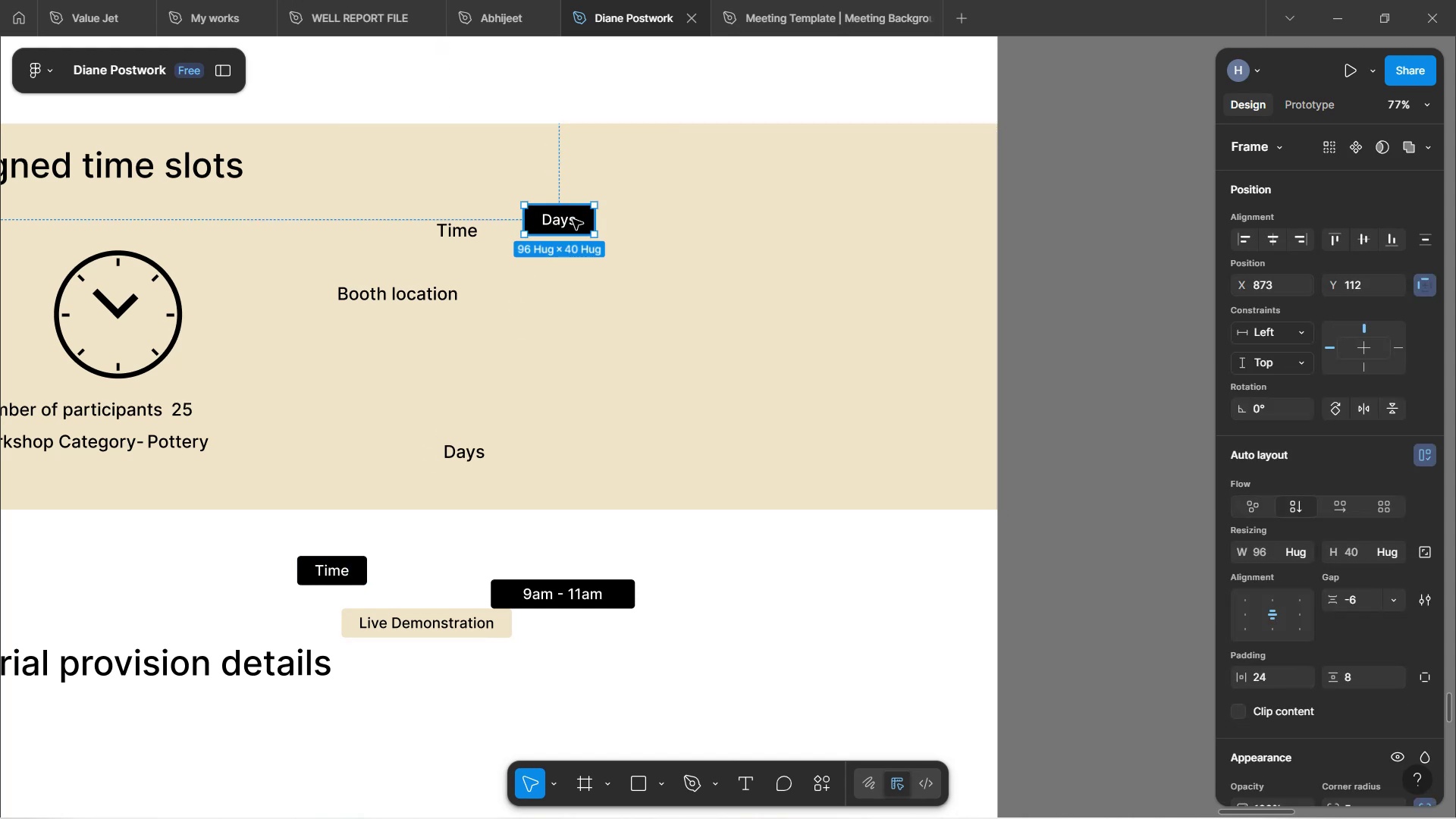 
double_click([573, 218])
 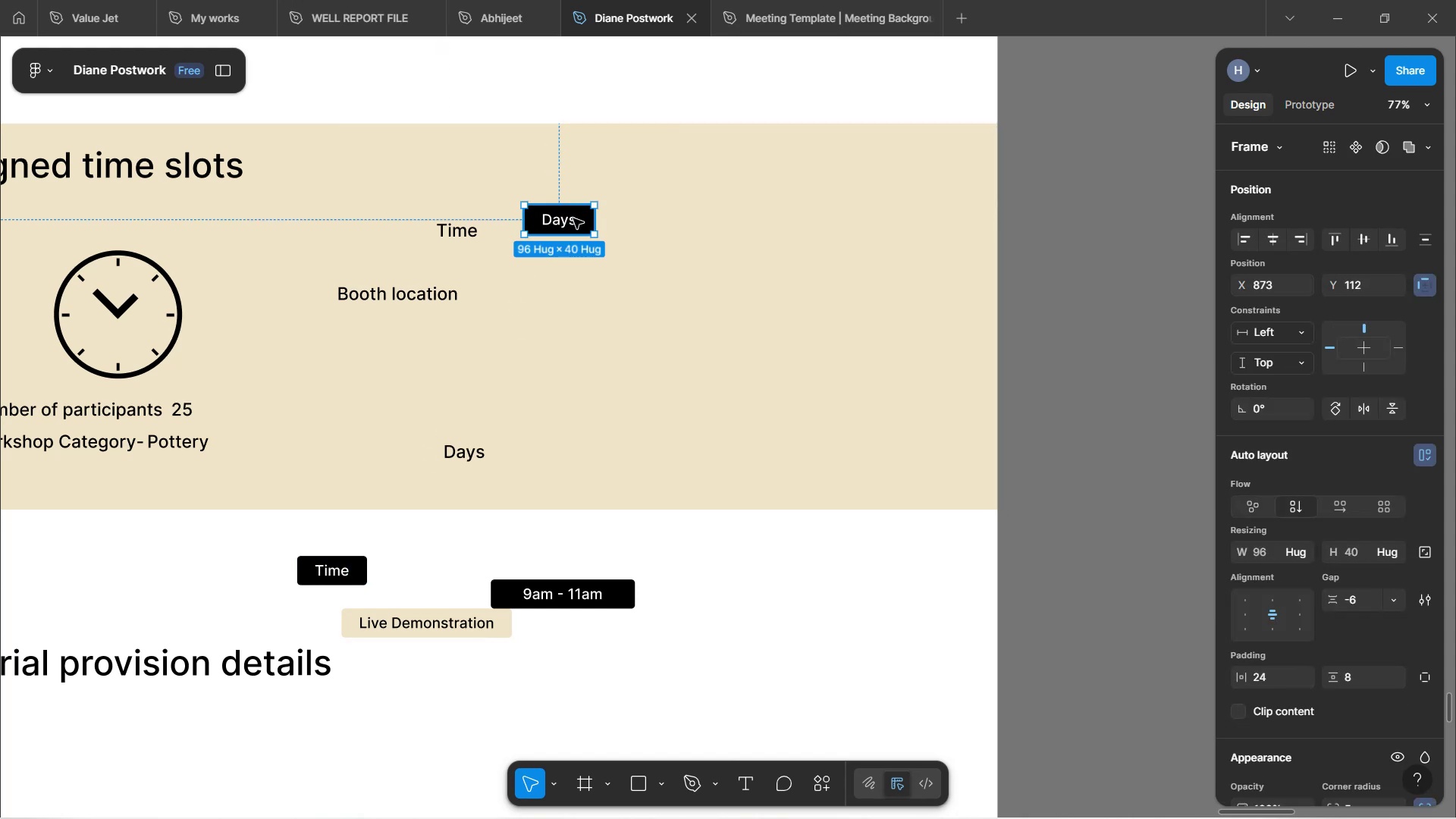 
triple_click([573, 218])
 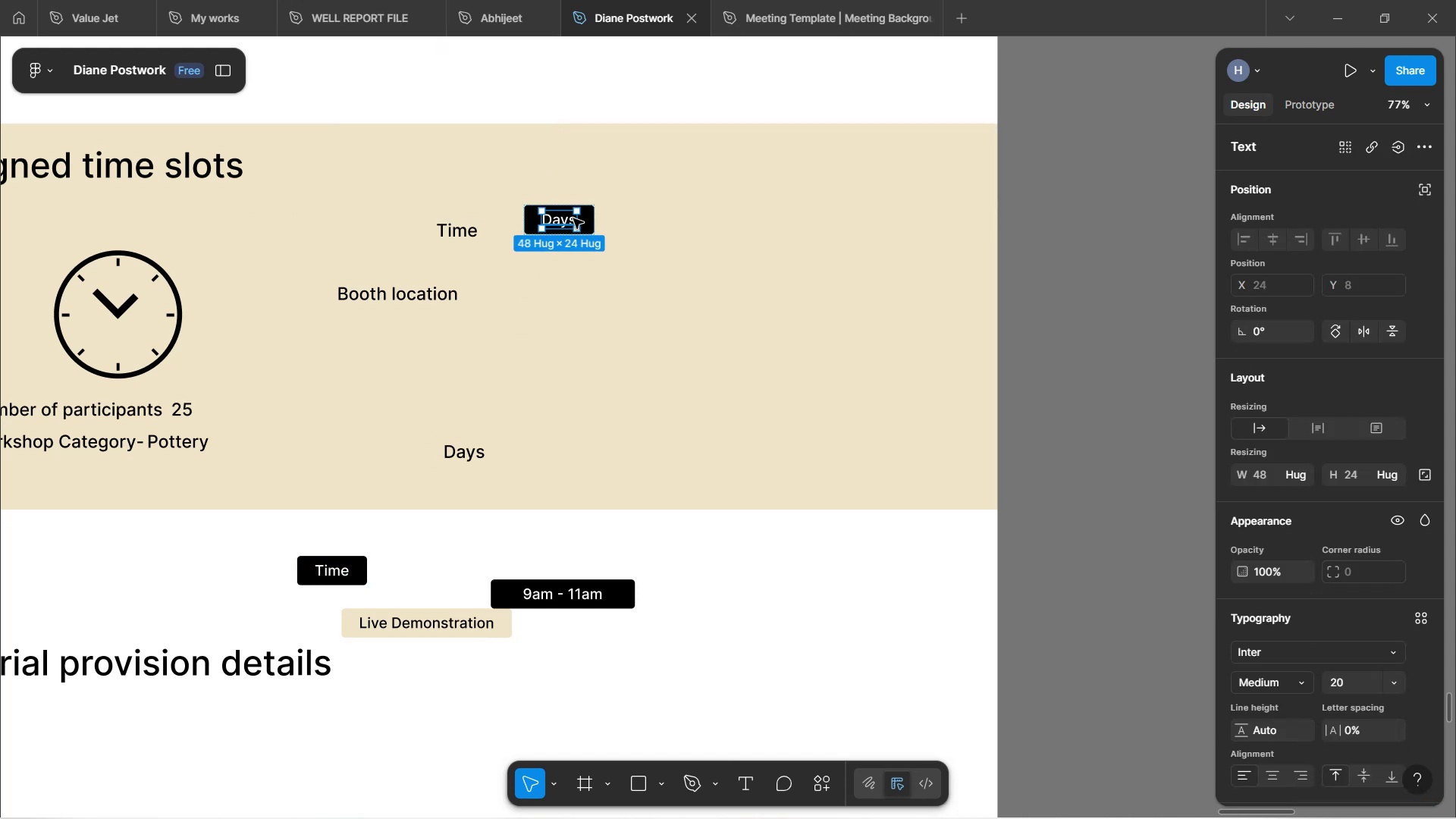 
left_click([573, 218])
 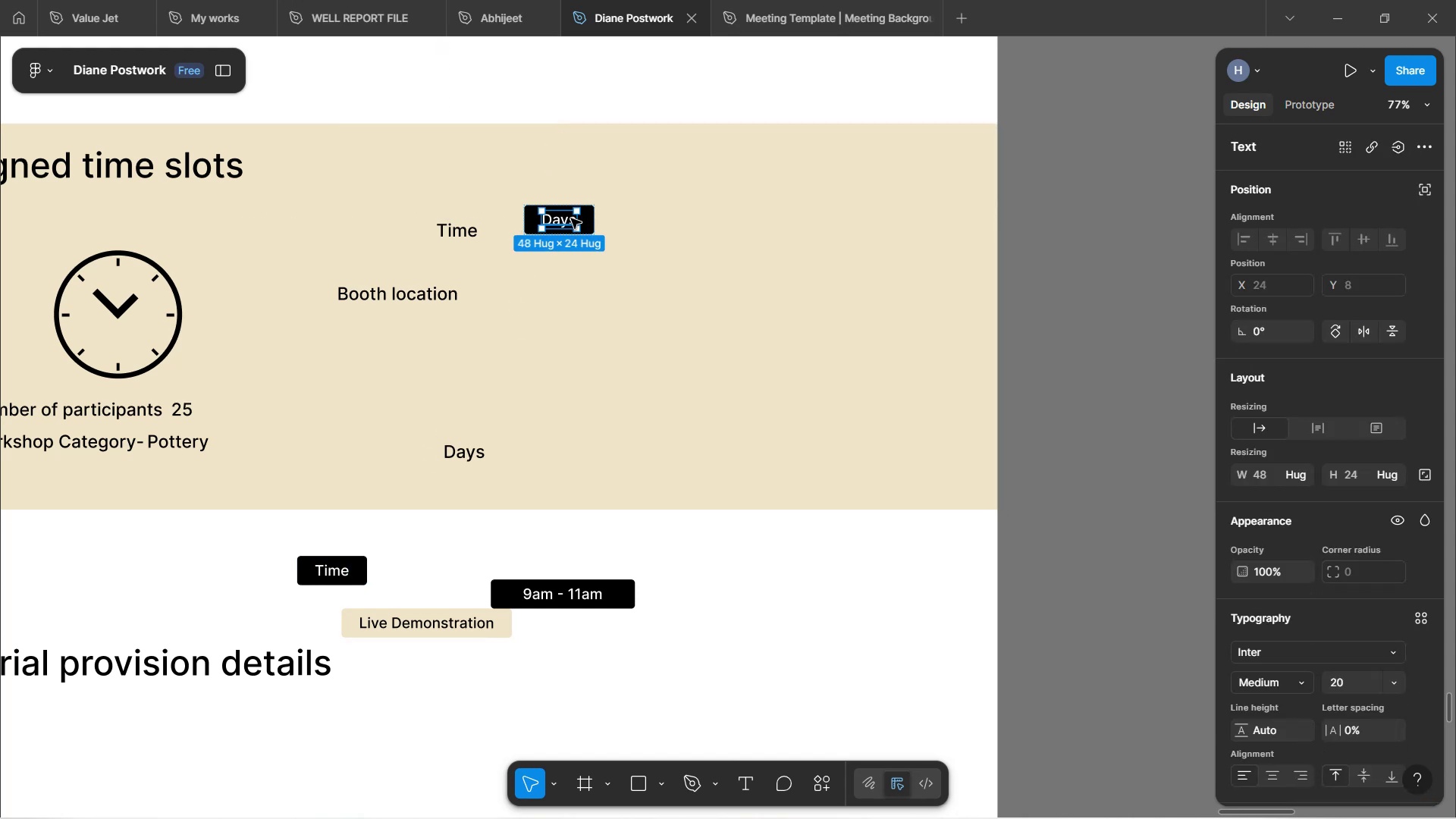 
left_click([571, 218])
 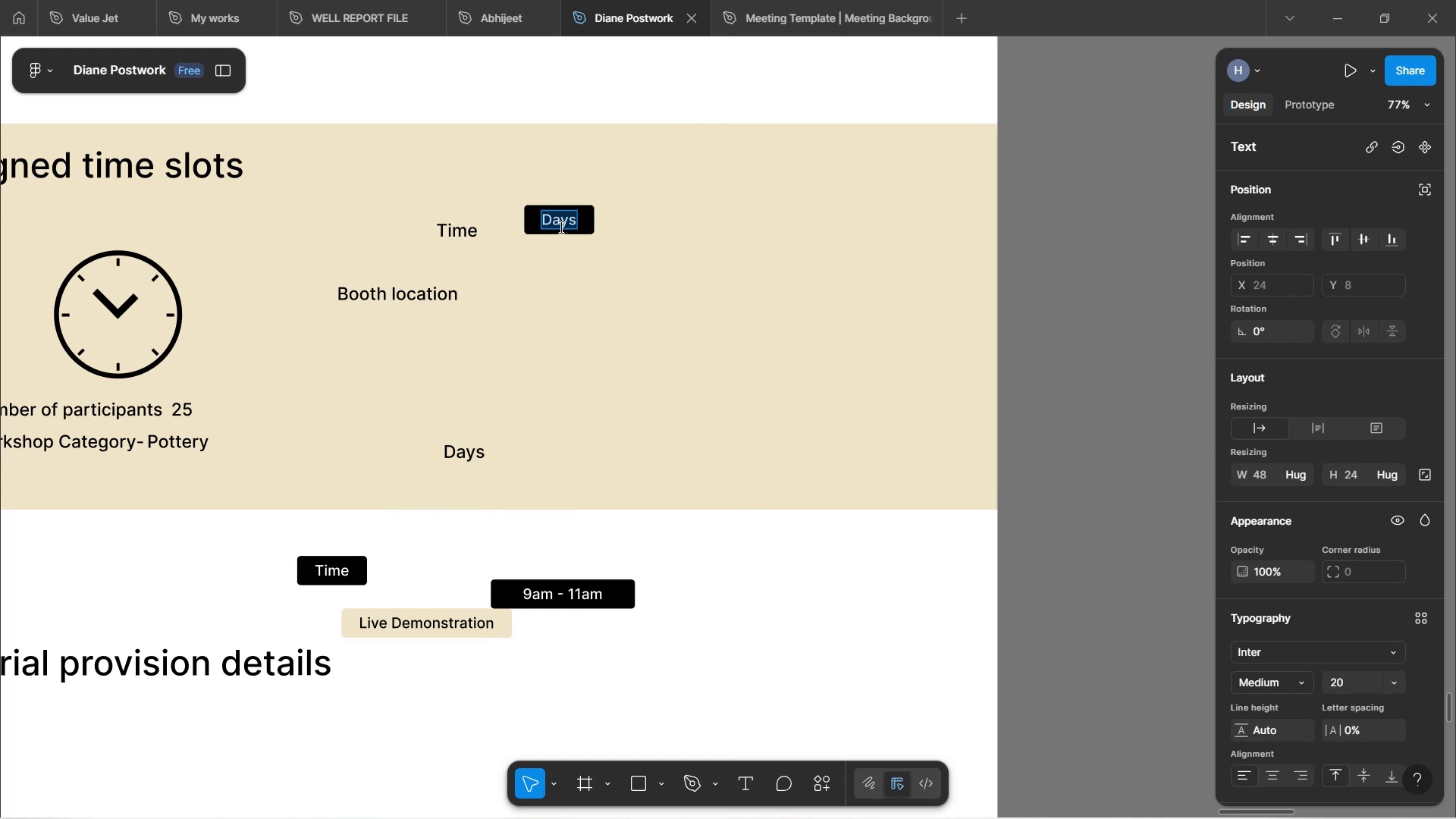 
key(ArrowRight)
 